 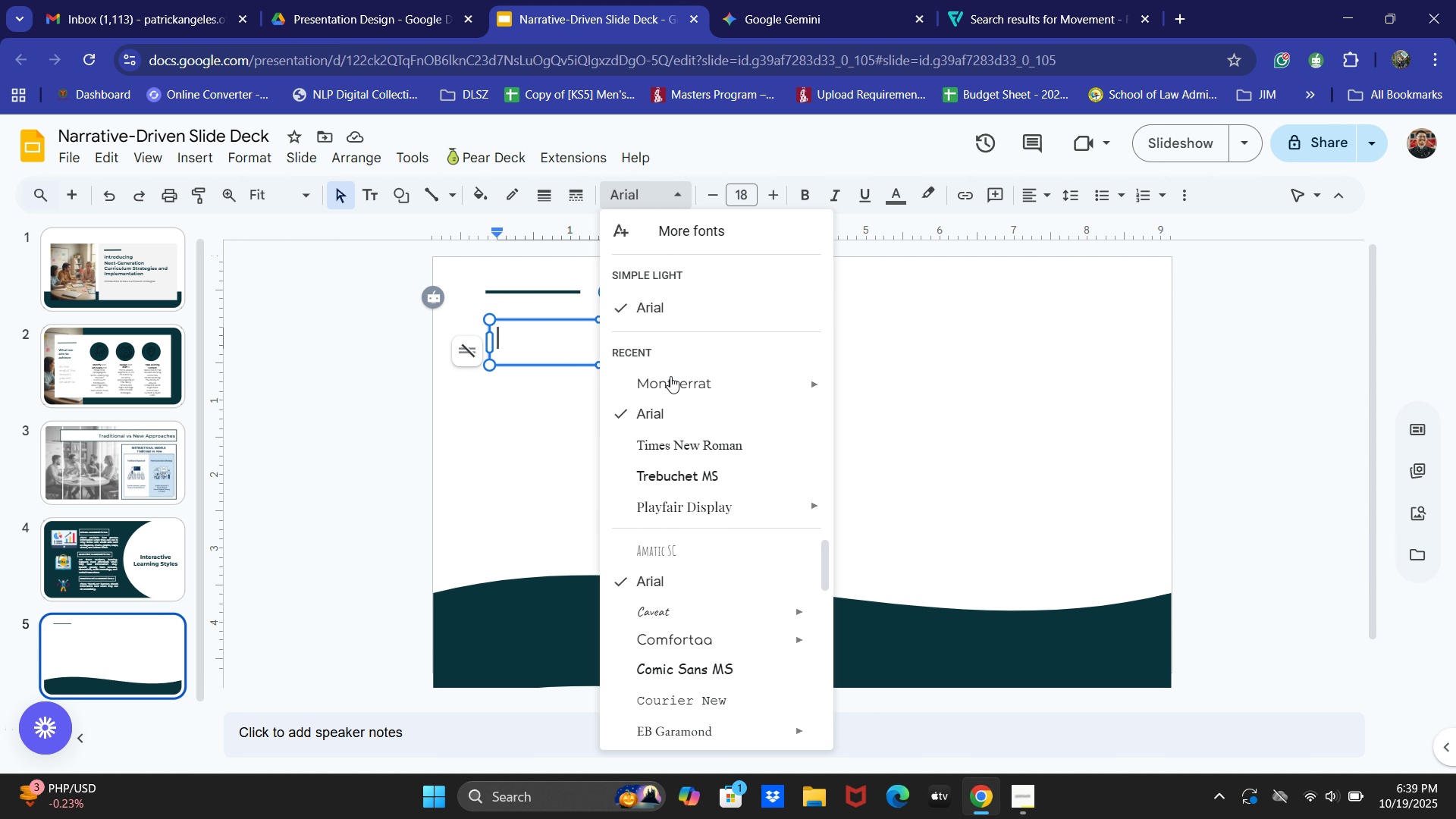 
left_click([893, 198])
 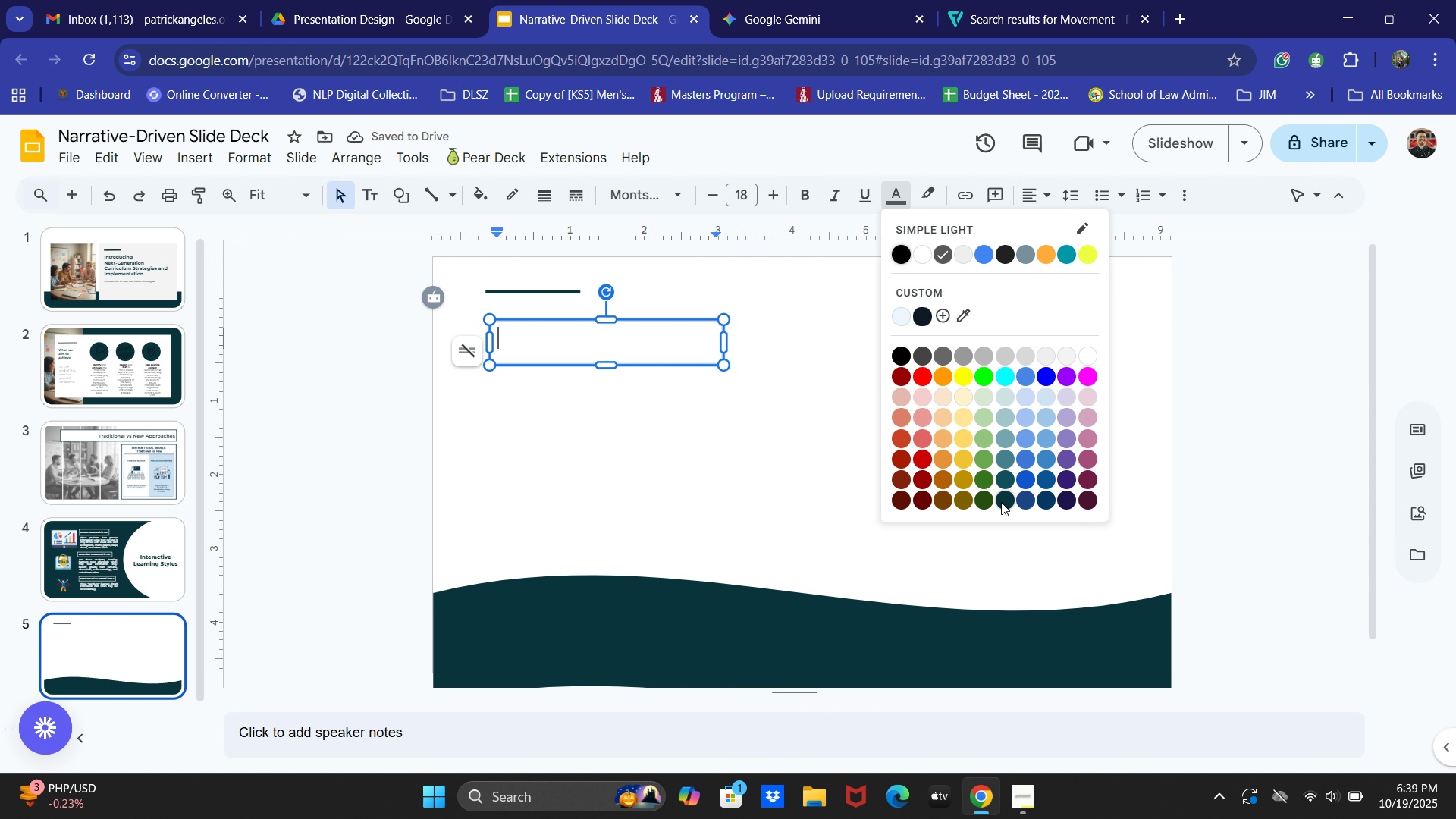 
left_click([594, 332])
 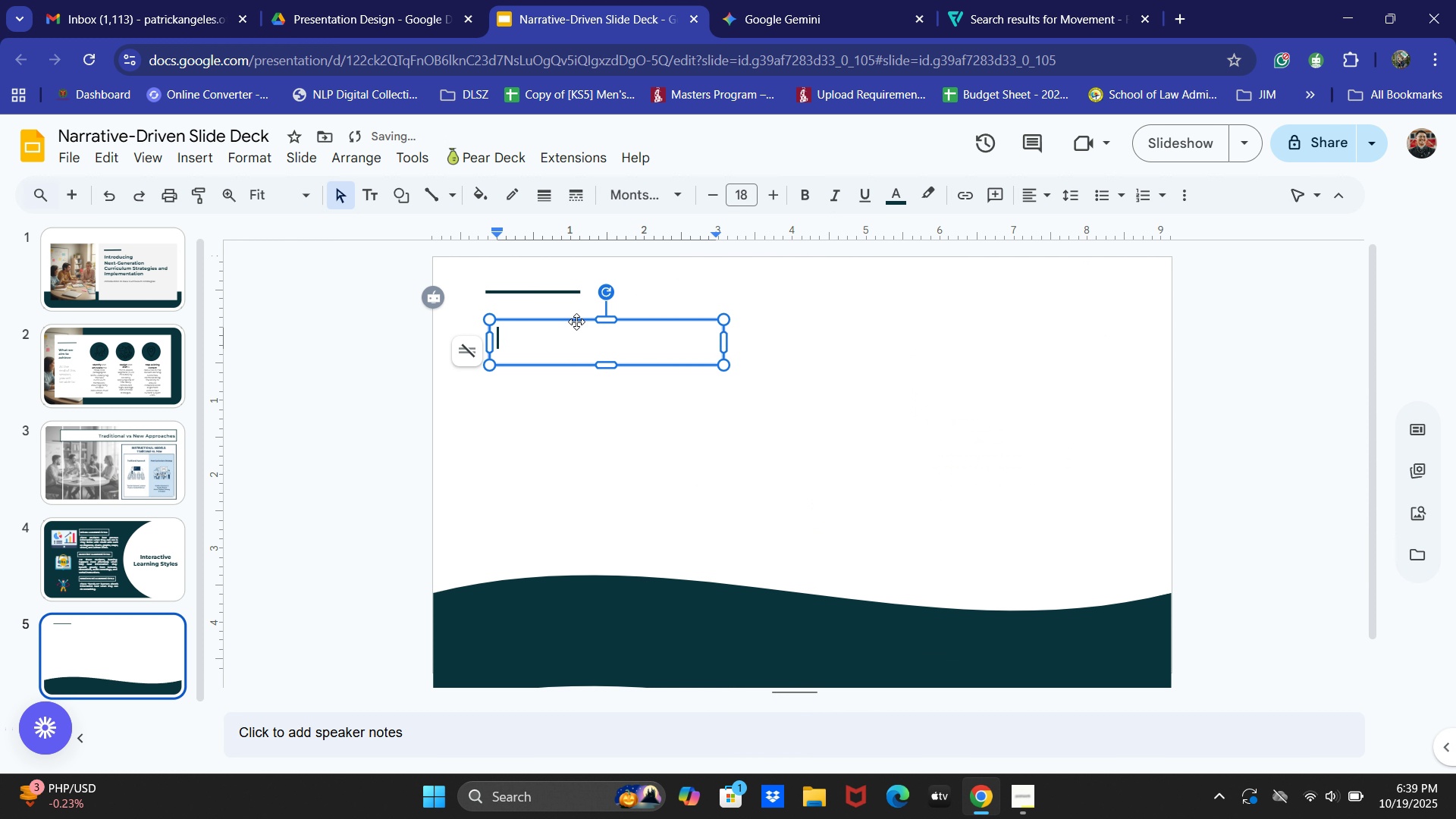 
type(Benefits to Educatt)
key(Backspace)
type(ors)
 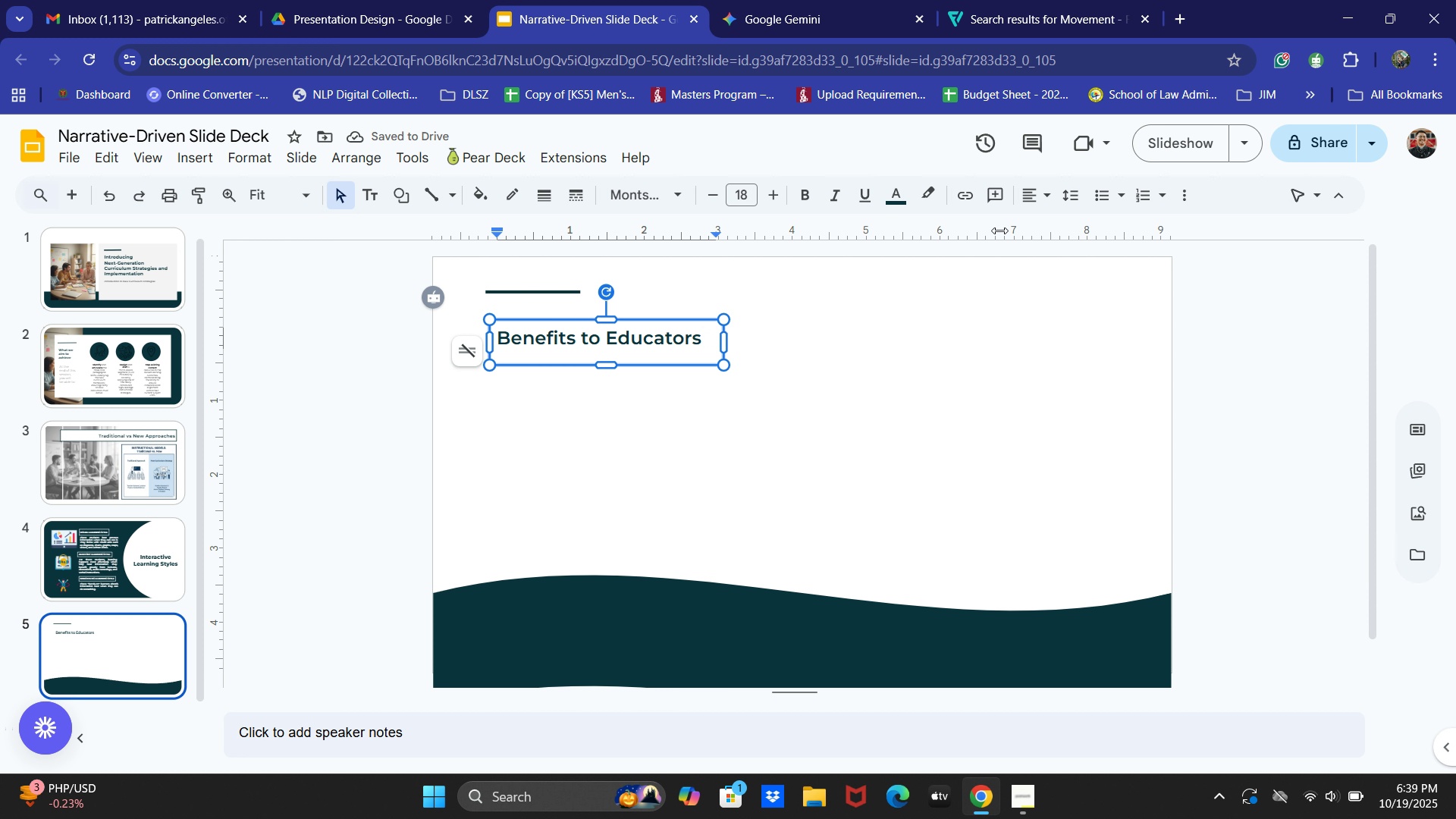 
wait(5.05)
 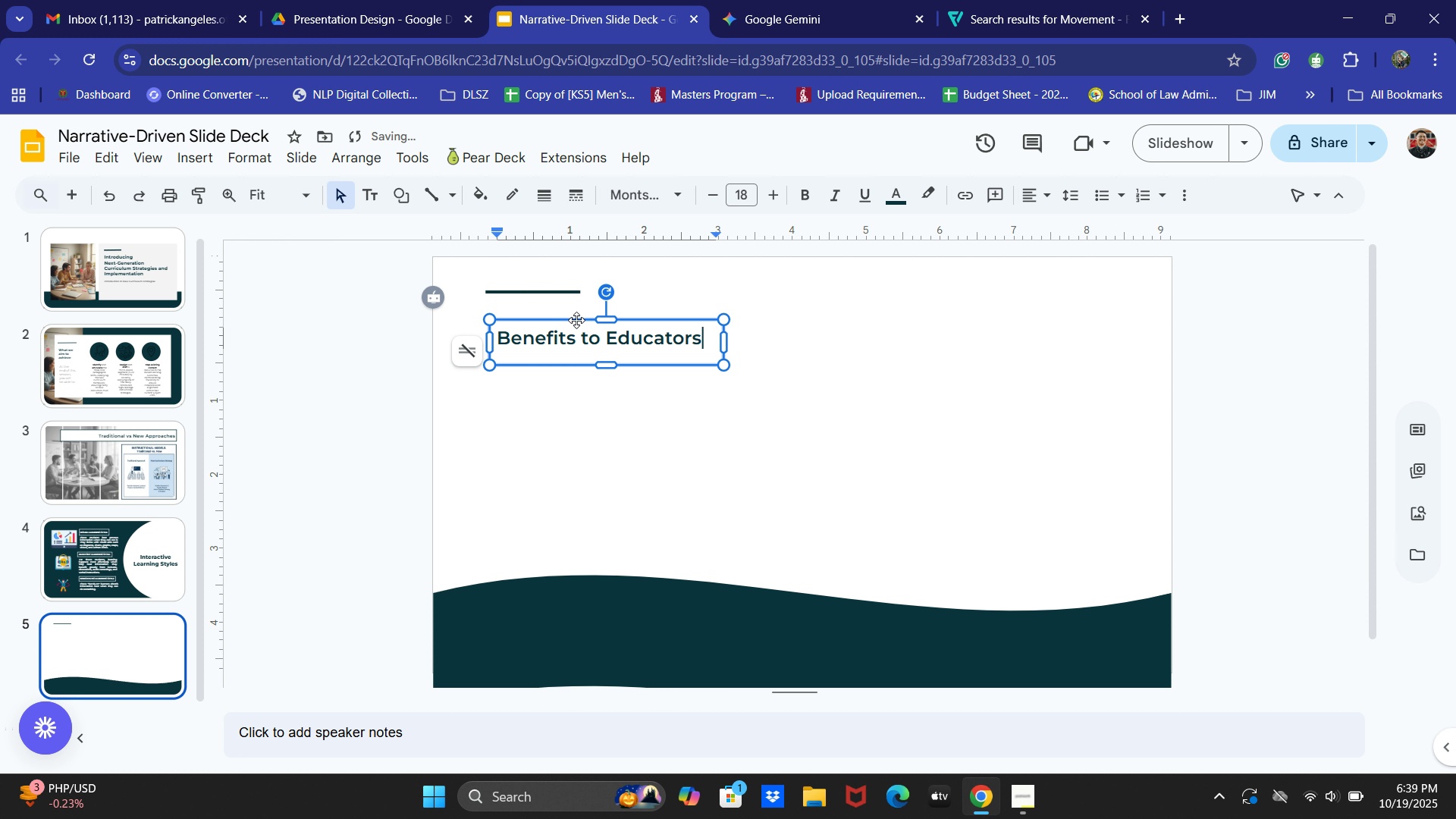 
left_click([1040, 199])
 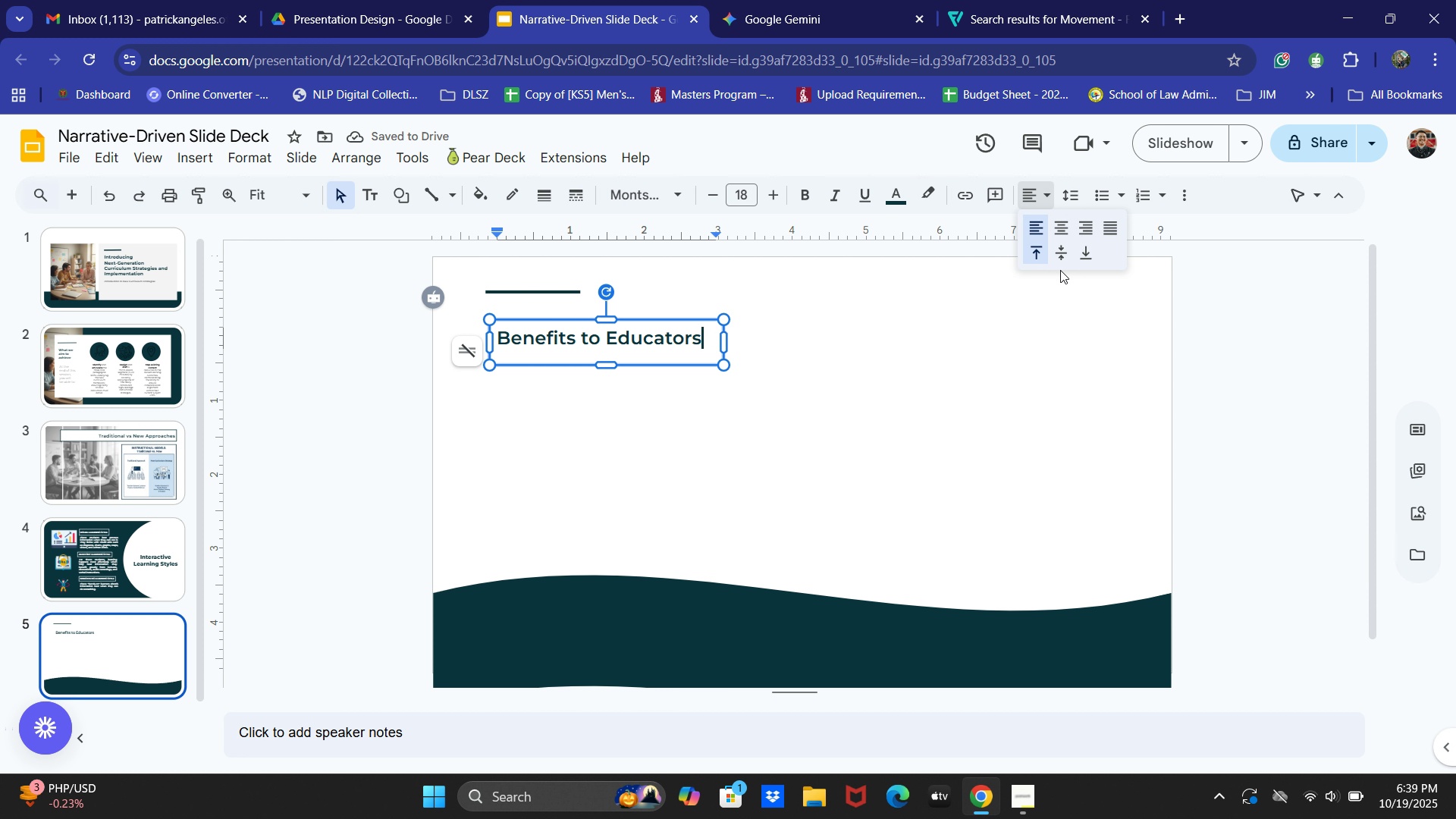 
left_click([1063, 253])
 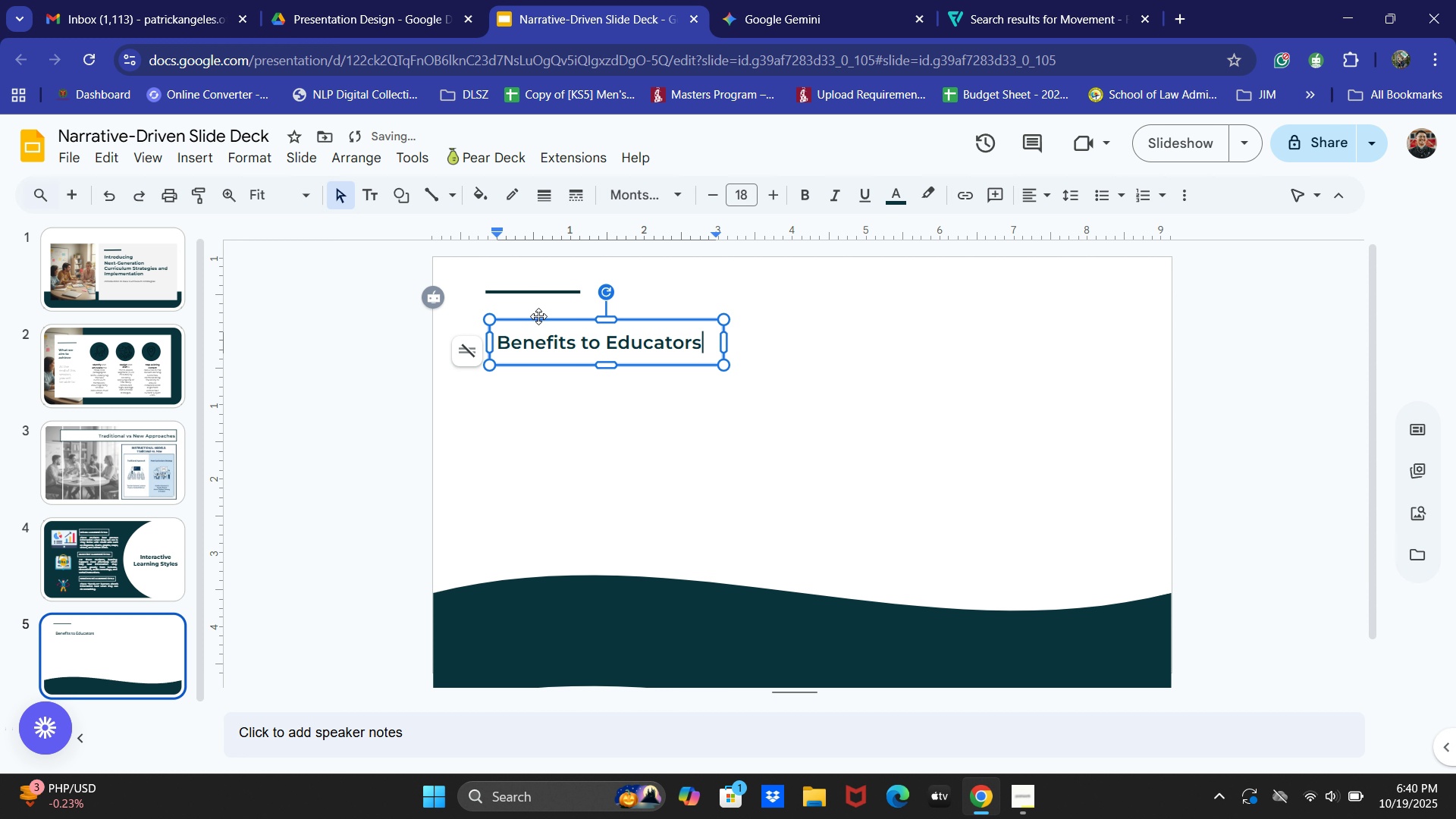 
left_click_drag(start_coordinate=[537, 322], to_coordinate=[535, 315])
 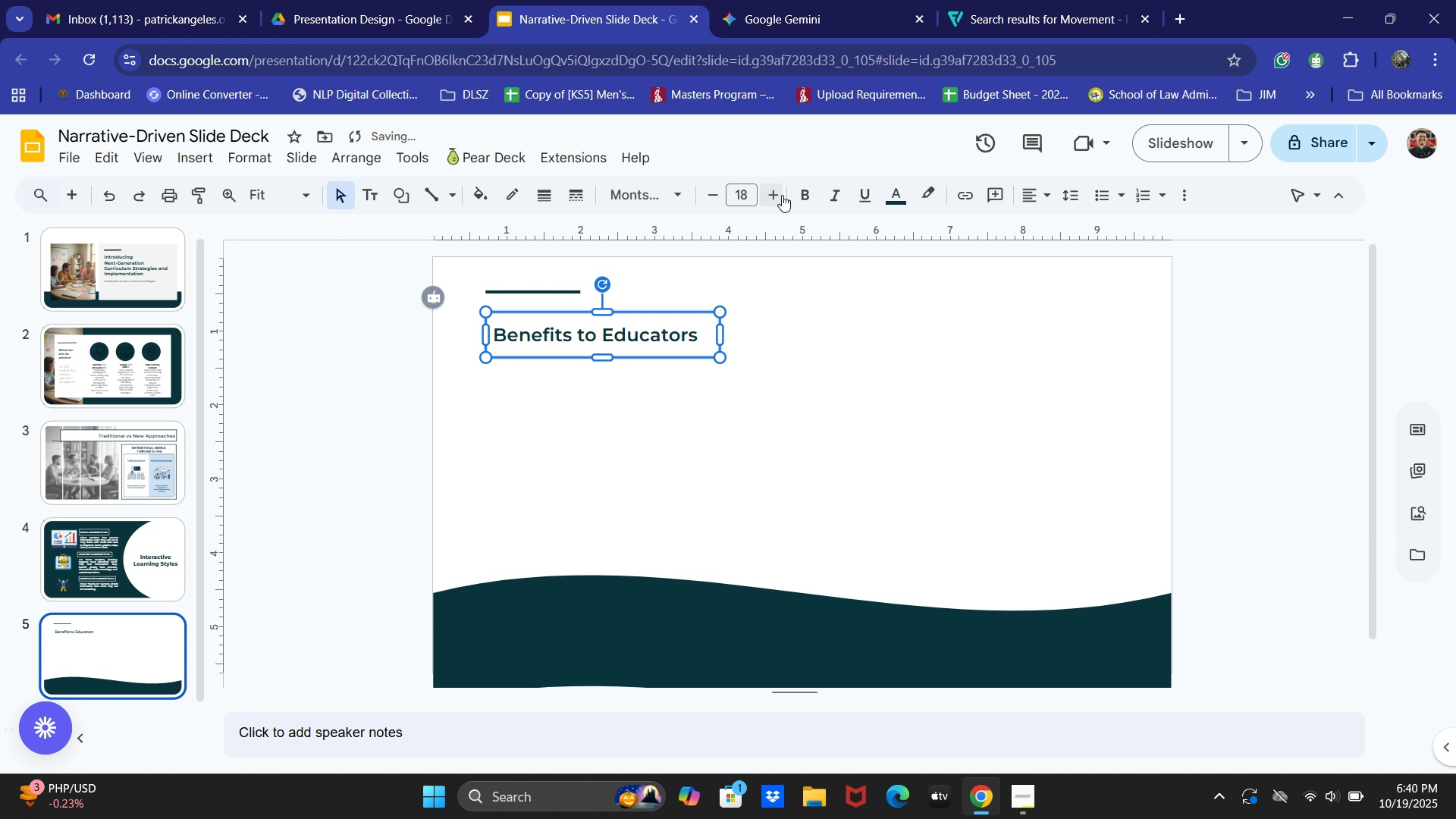 
double_click([780, 194])
 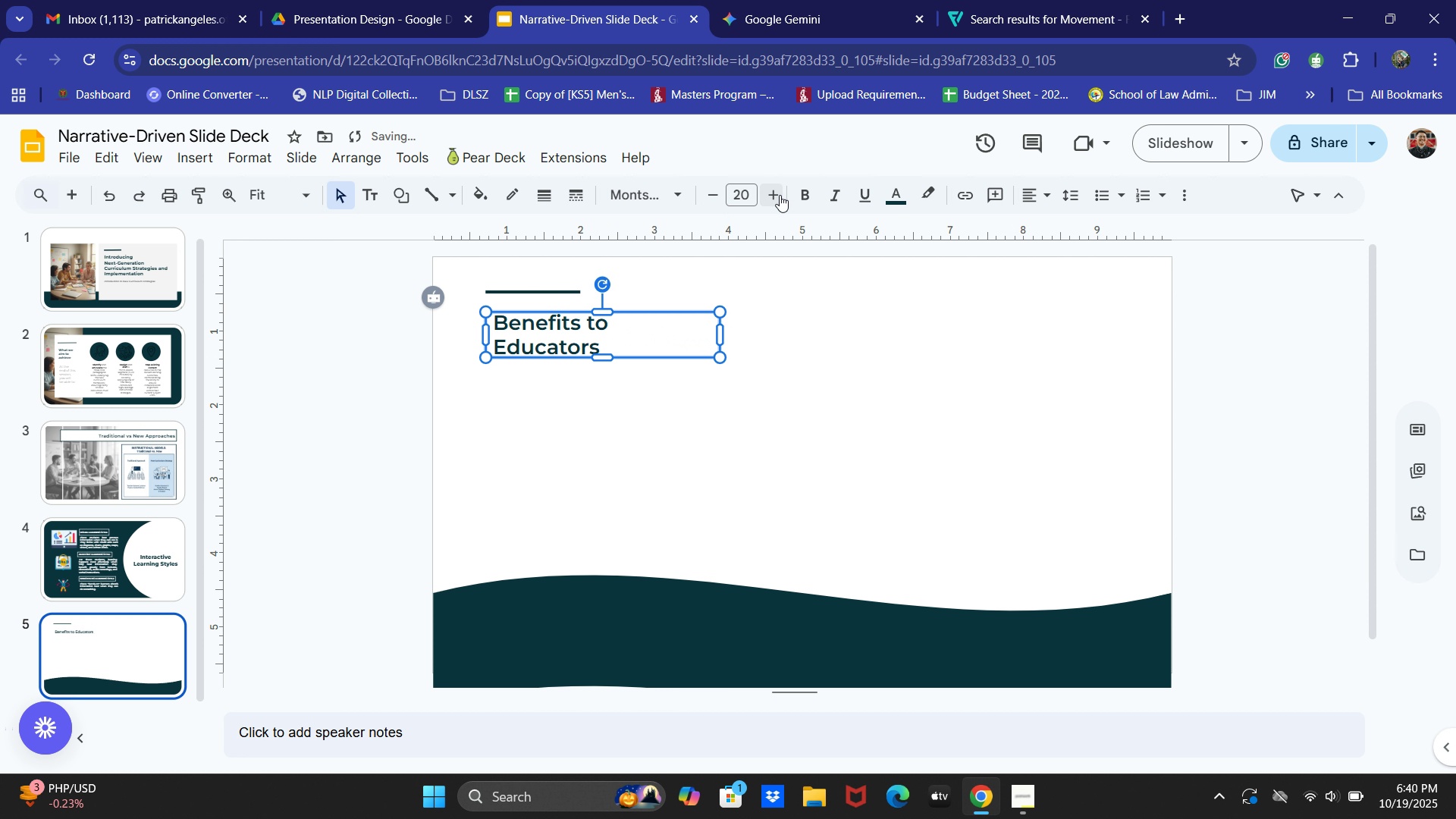 
left_click([779, 196])
 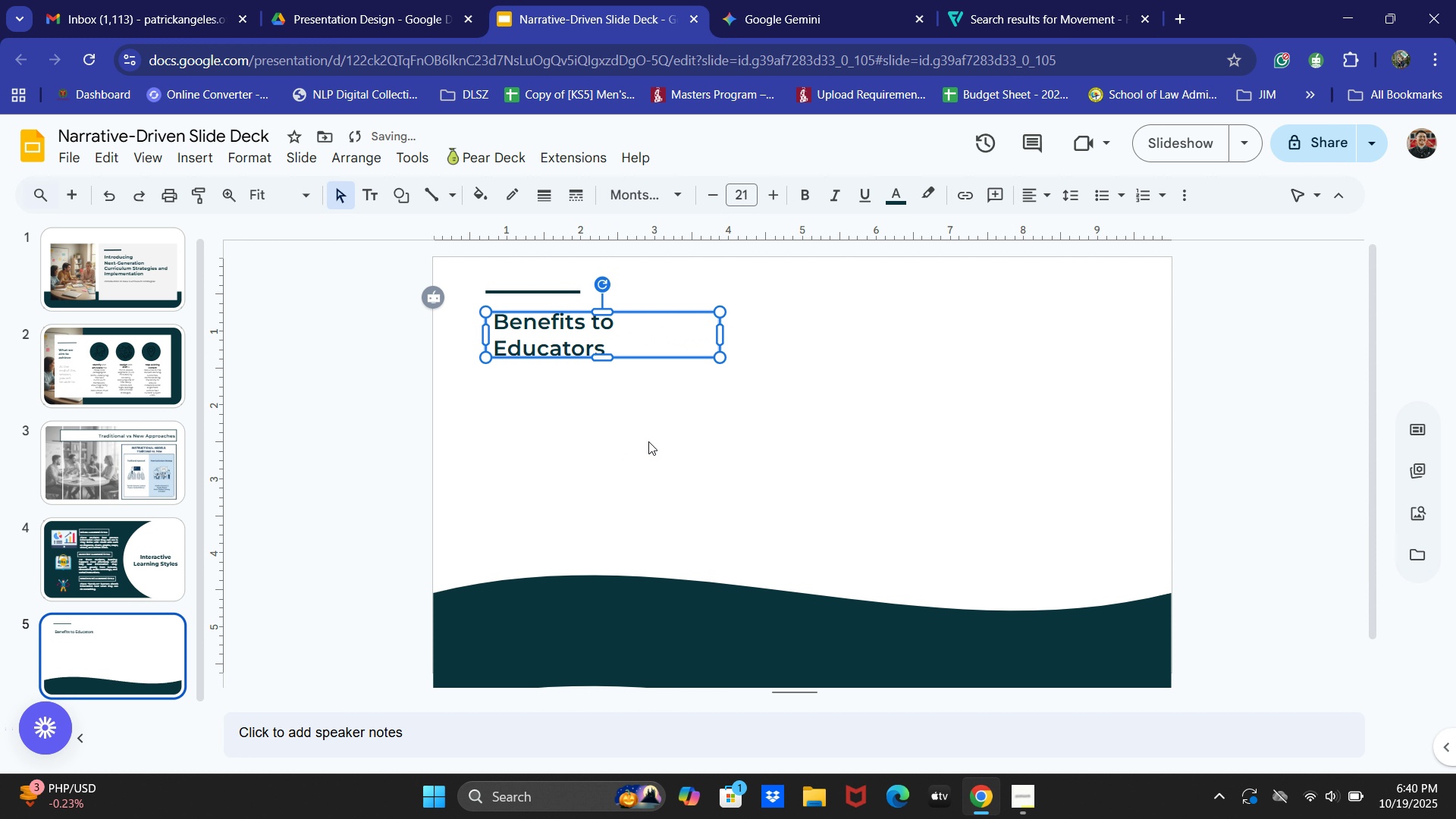 
left_click([535, 491])
 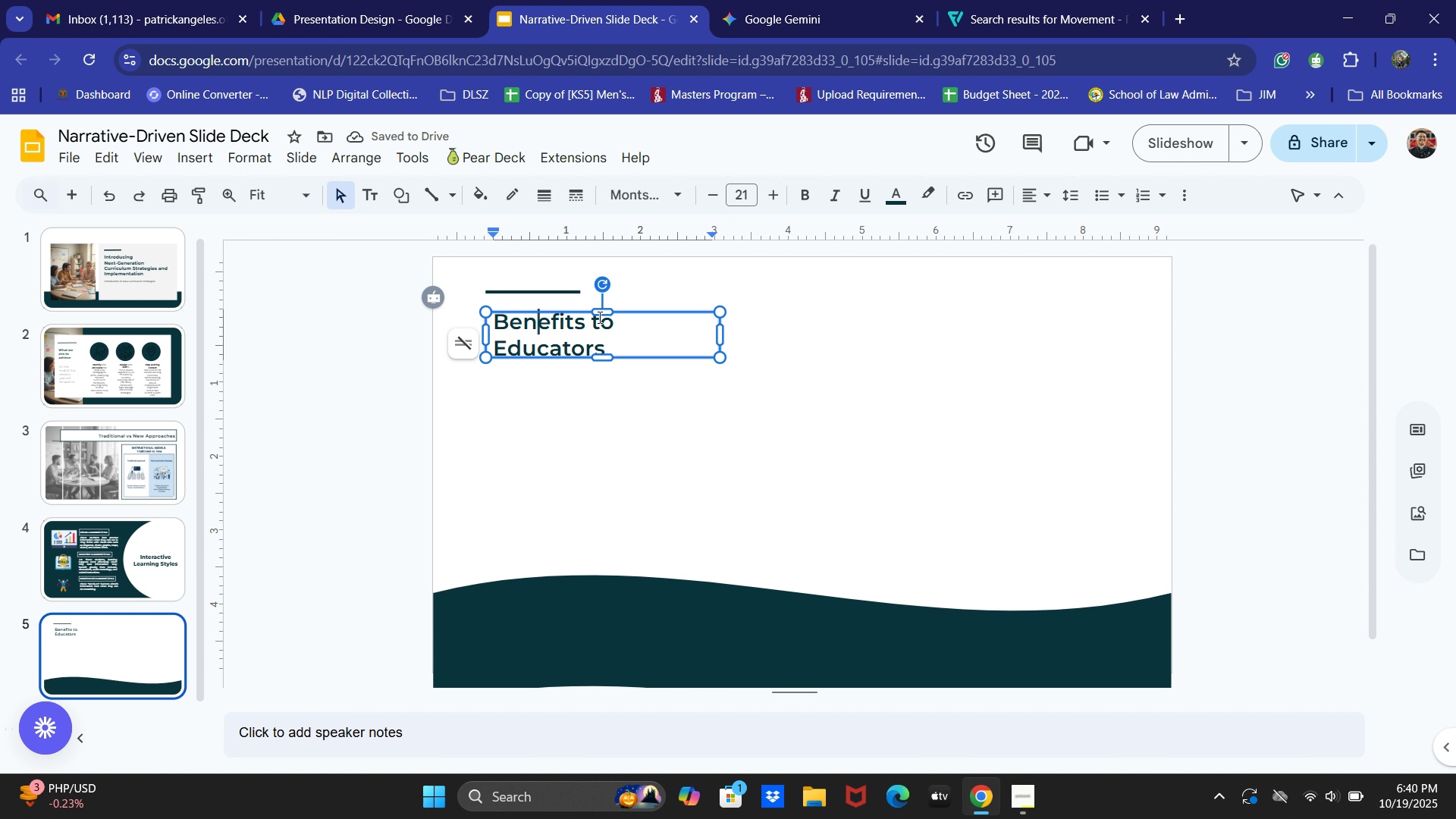 
left_click_drag(start_coordinate=[670, 316], to_coordinate=[660, 316])
 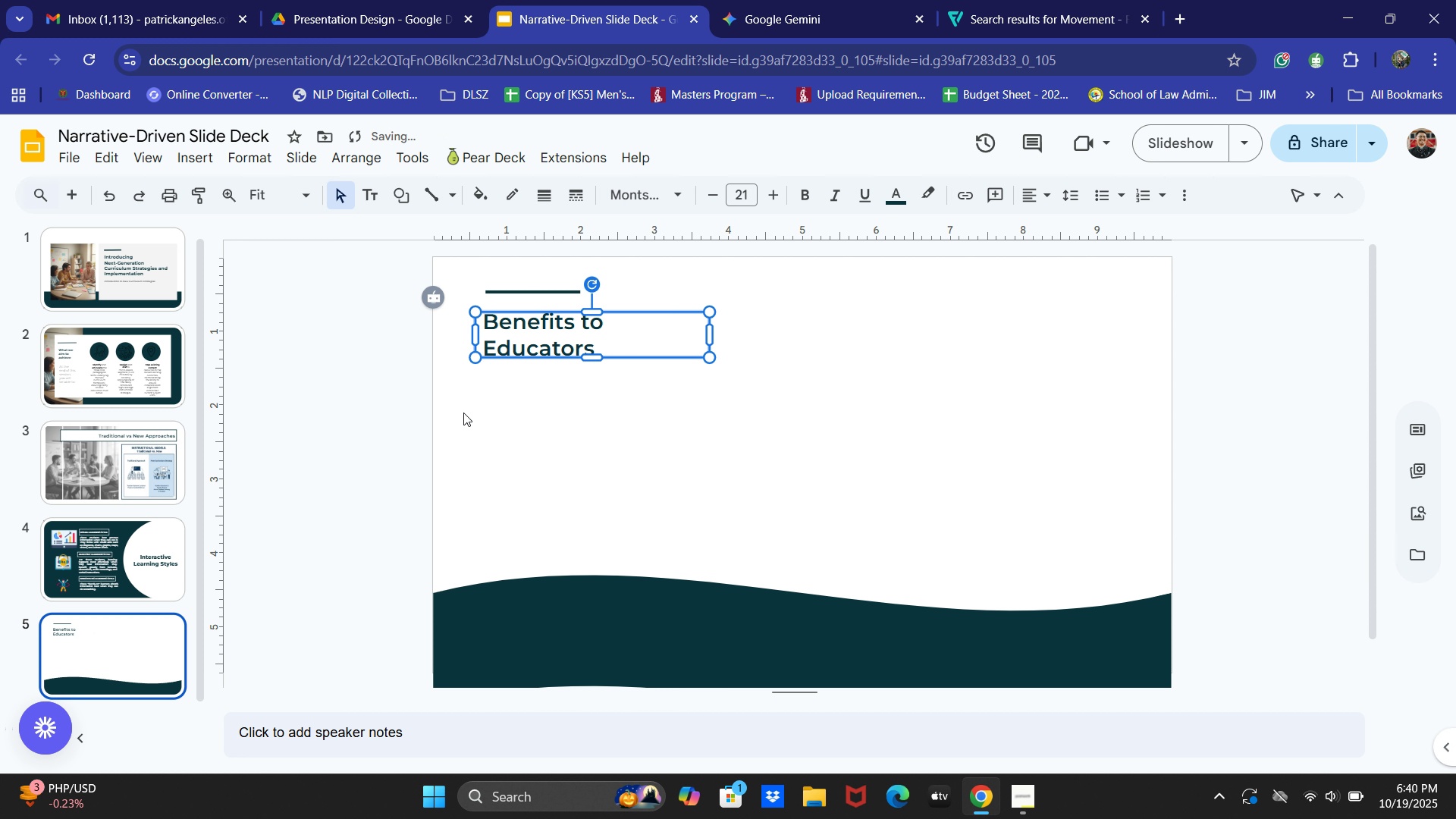 
left_click([362, 416])
 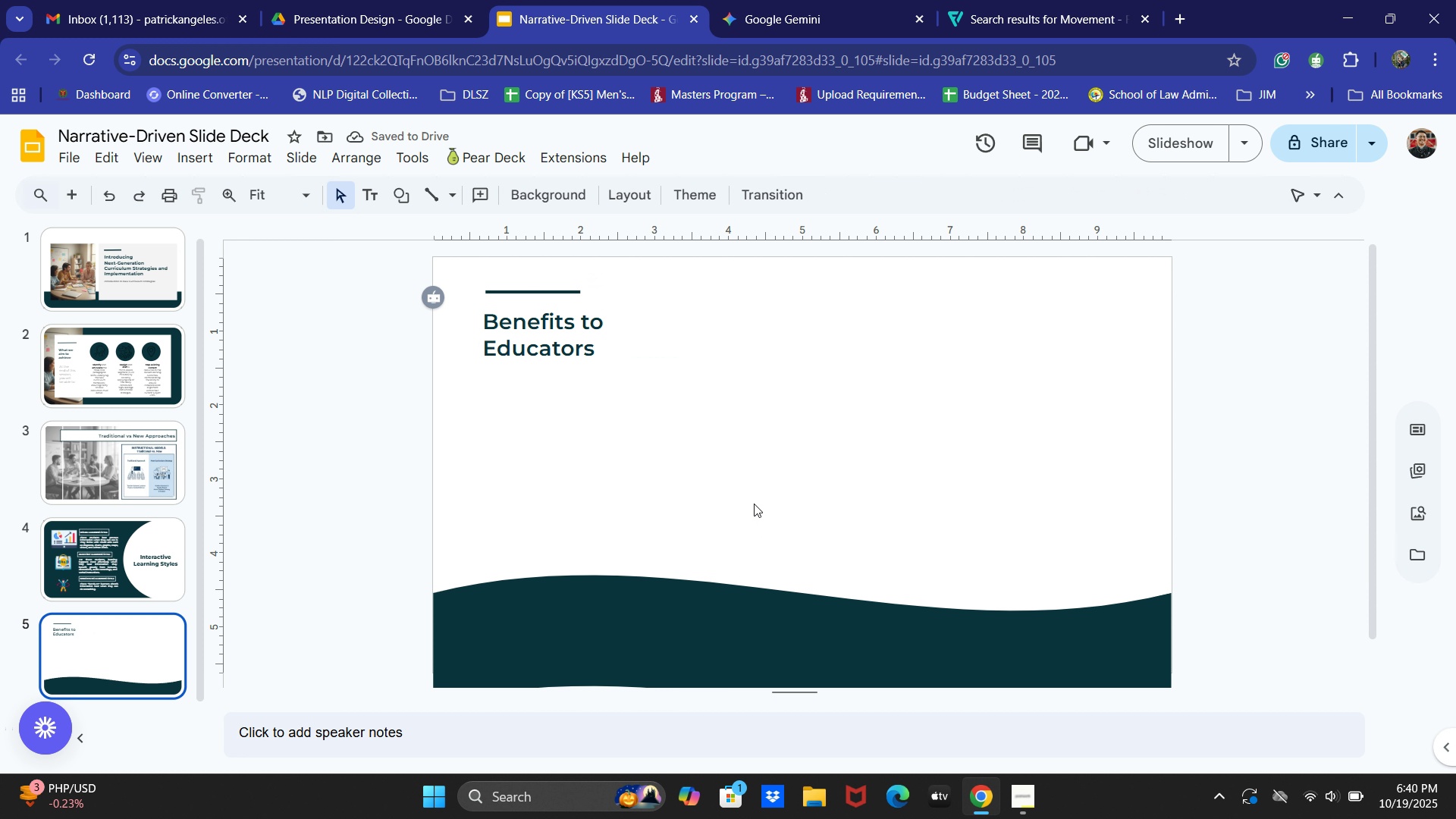 
left_click([400, 187])
 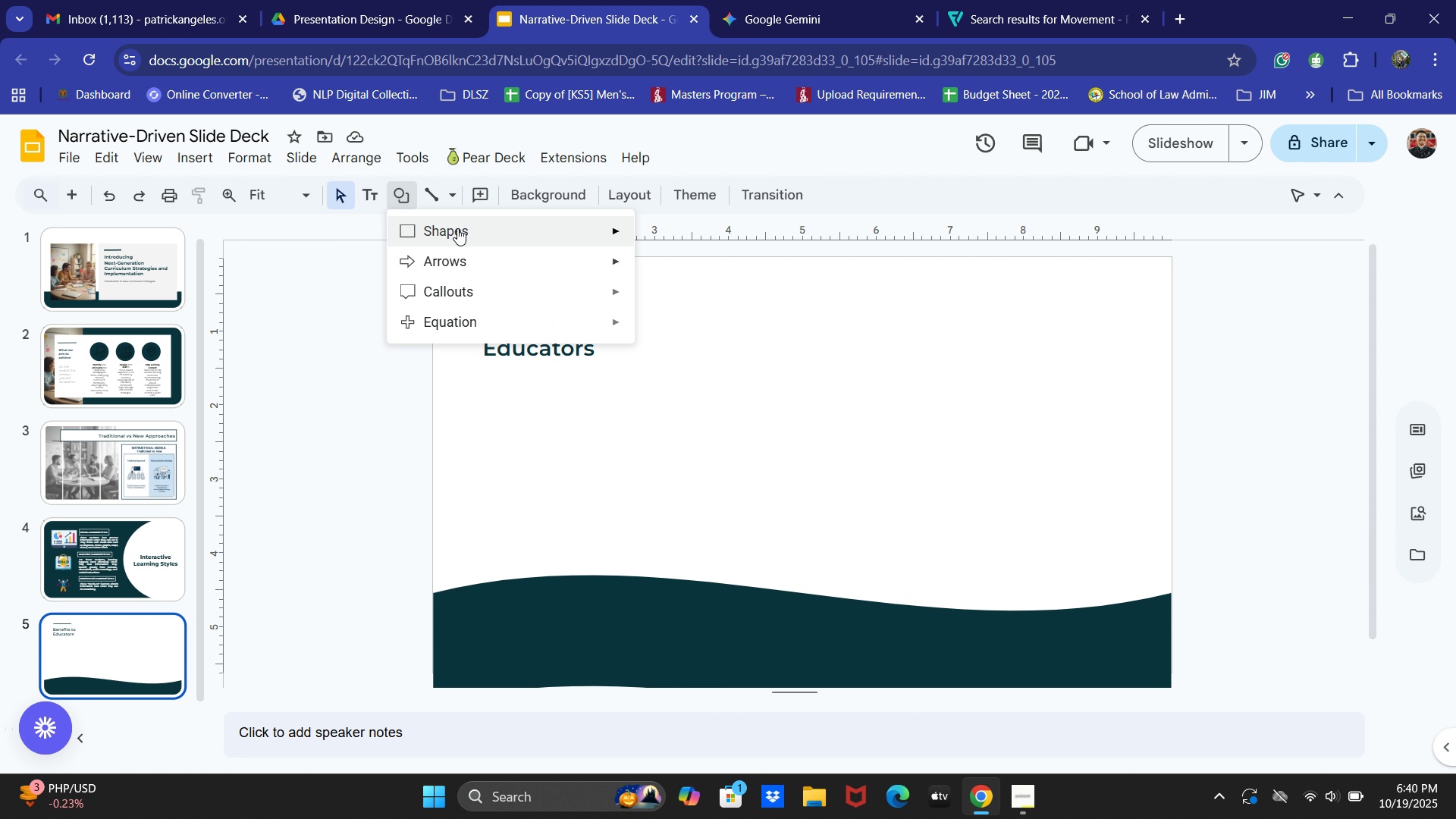 
left_click_drag(start_coordinate=[457, 228], to_coordinate=[464, 226])
 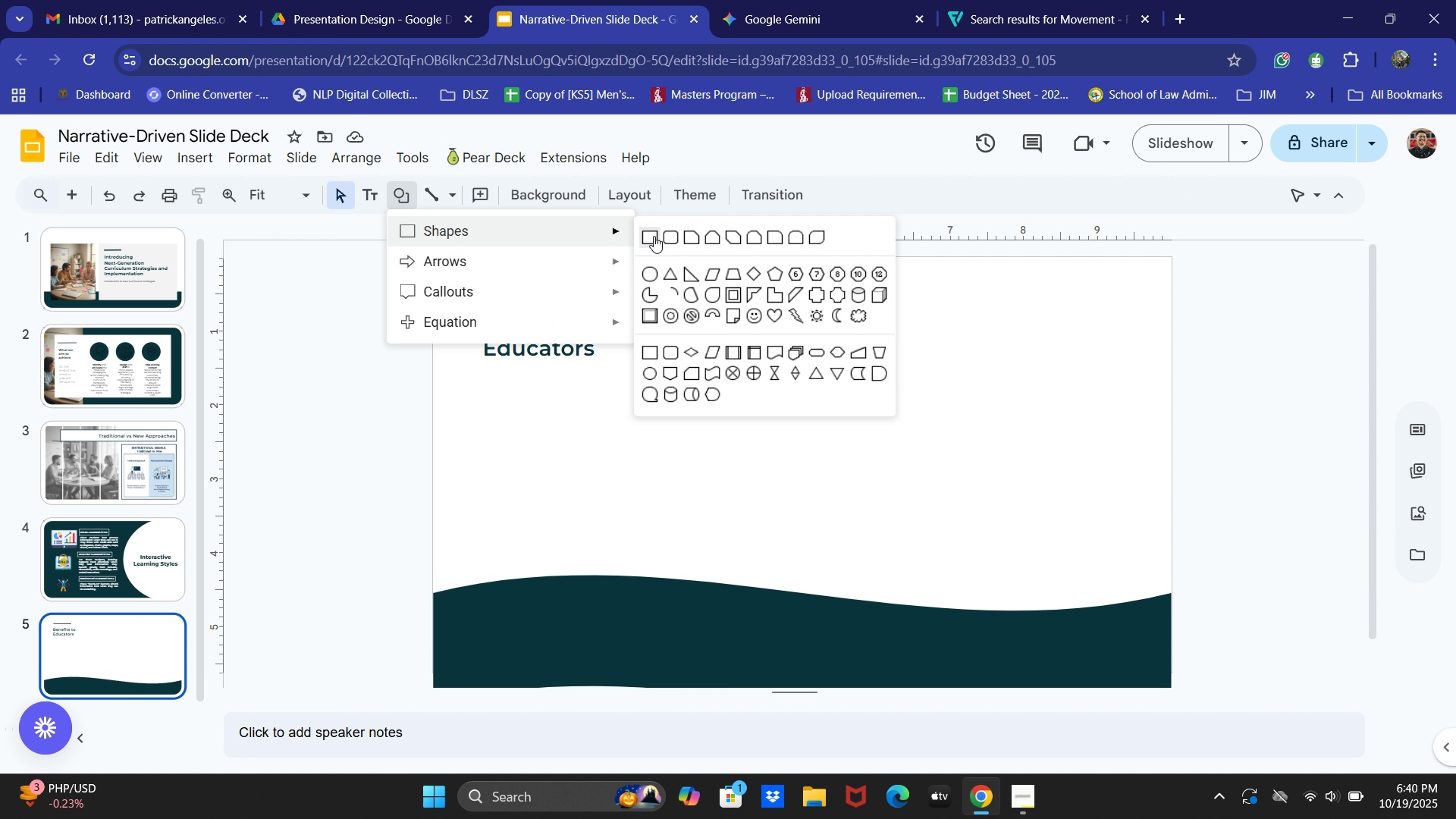 
left_click([654, 236])
 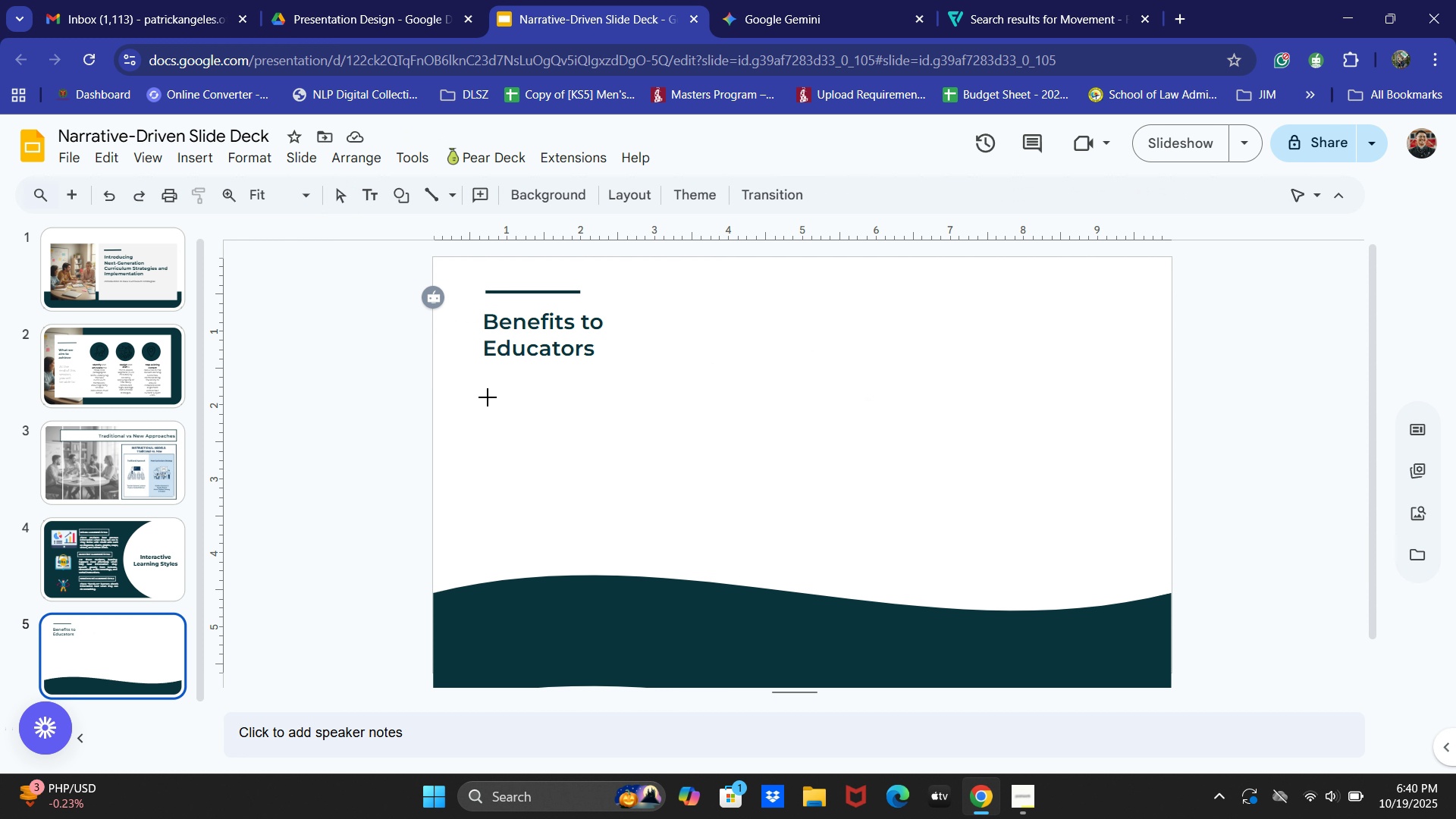 
left_click_drag(start_coordinate=[488, 394], to_coordinate=[734, 644])
 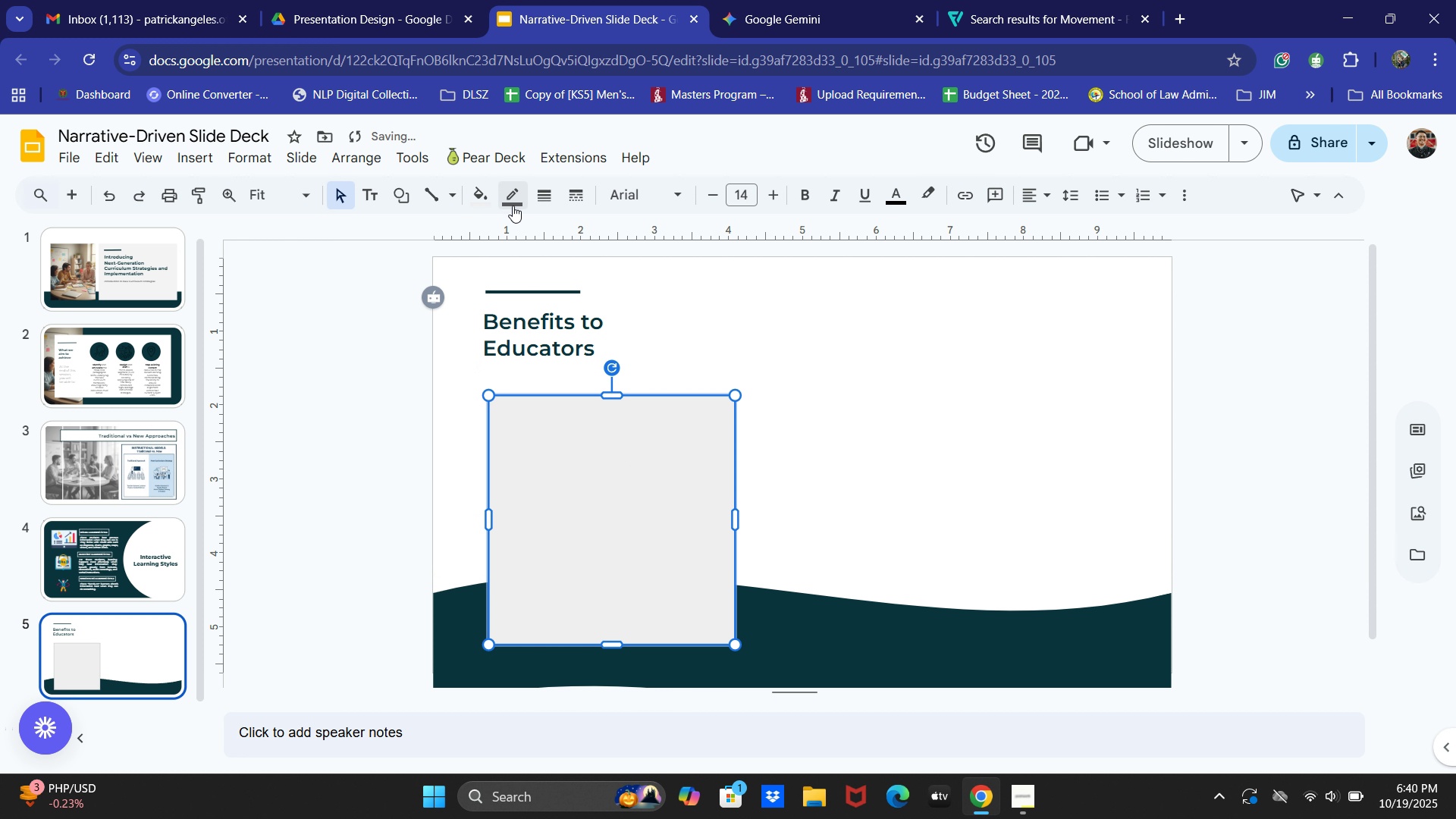 
key(Control+ControlLeft)
 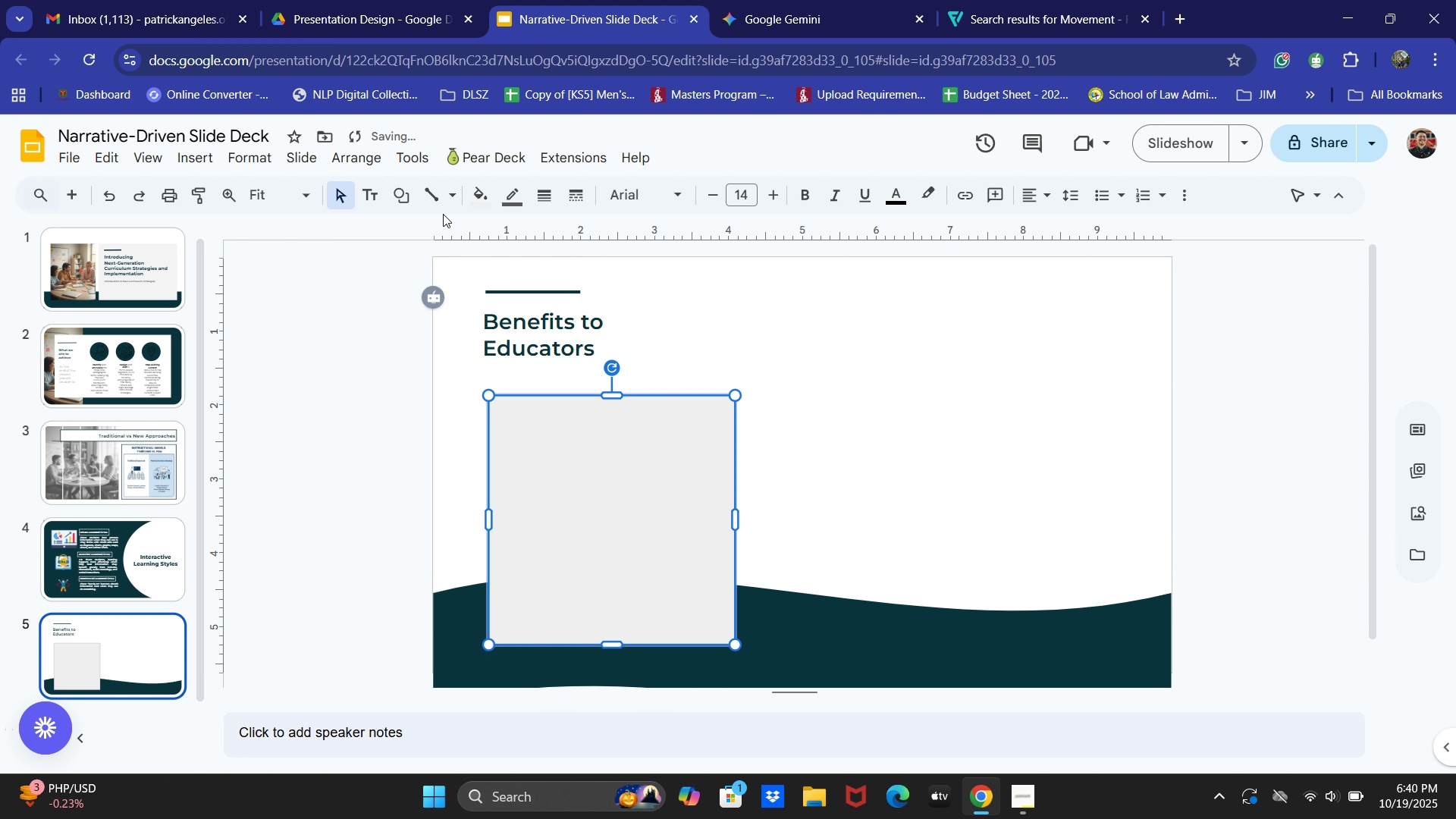 
key(Control+ControlLeft)
 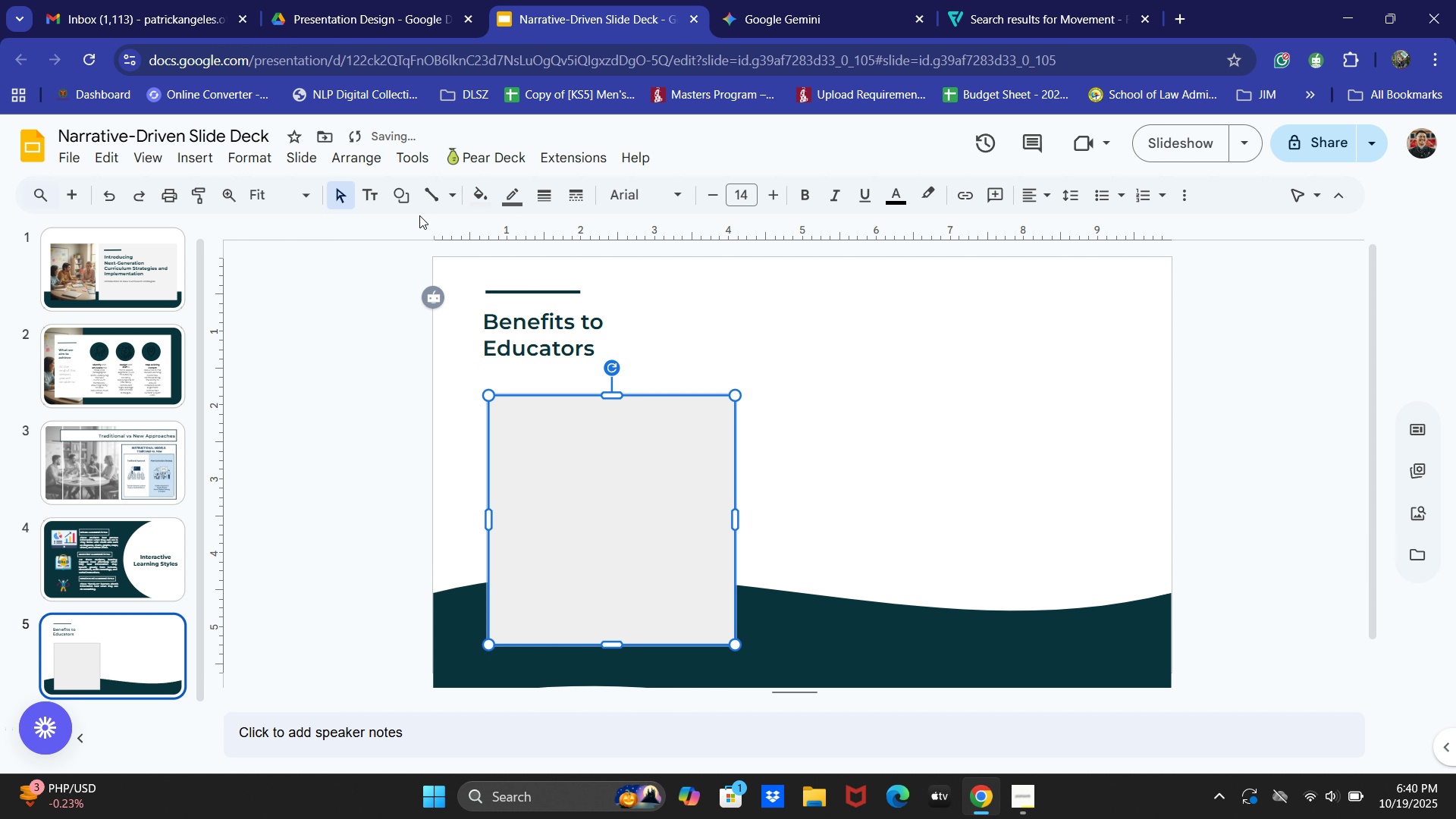 
key(Control+Z)
 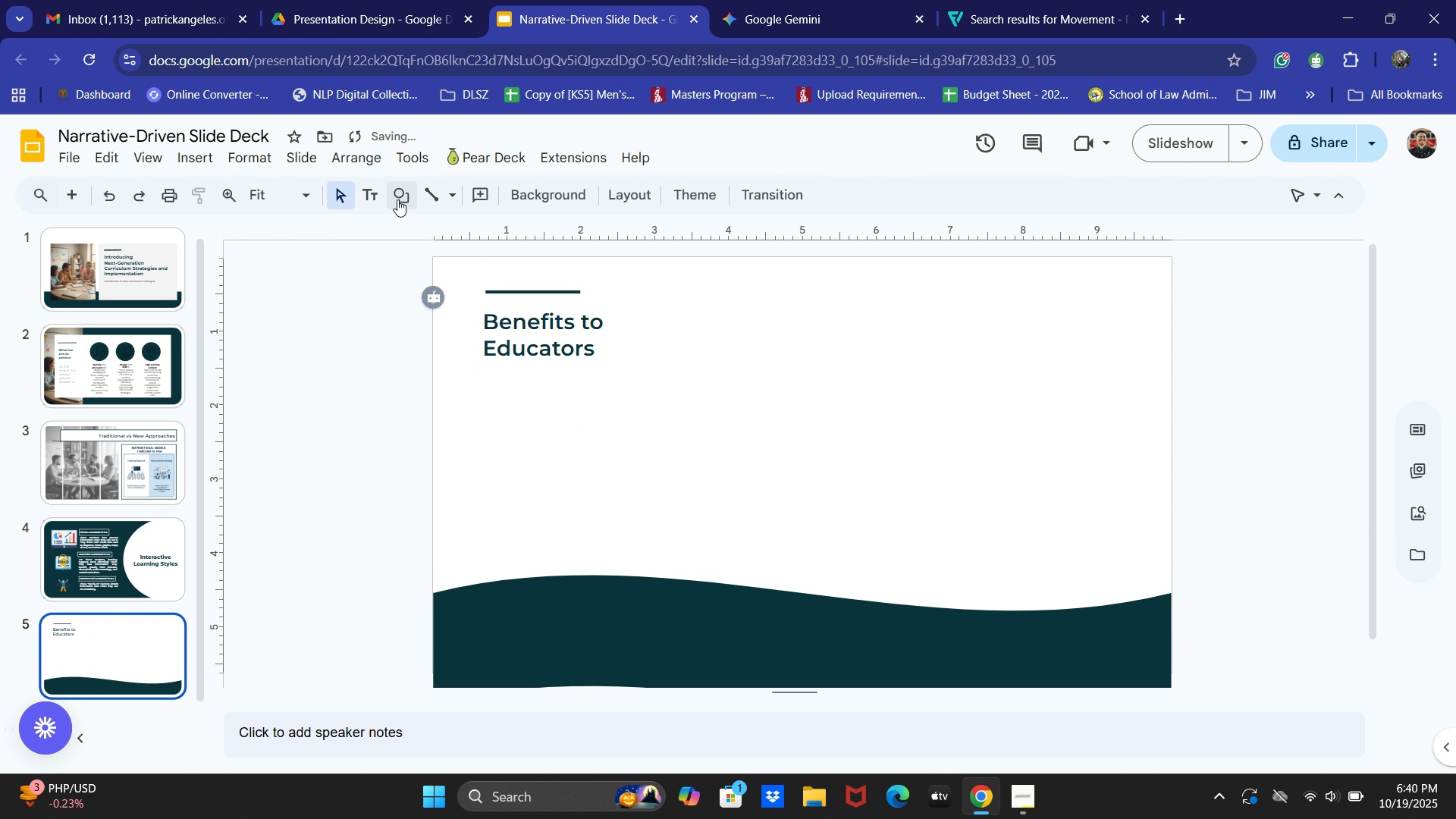 
left_click([397, 199])
 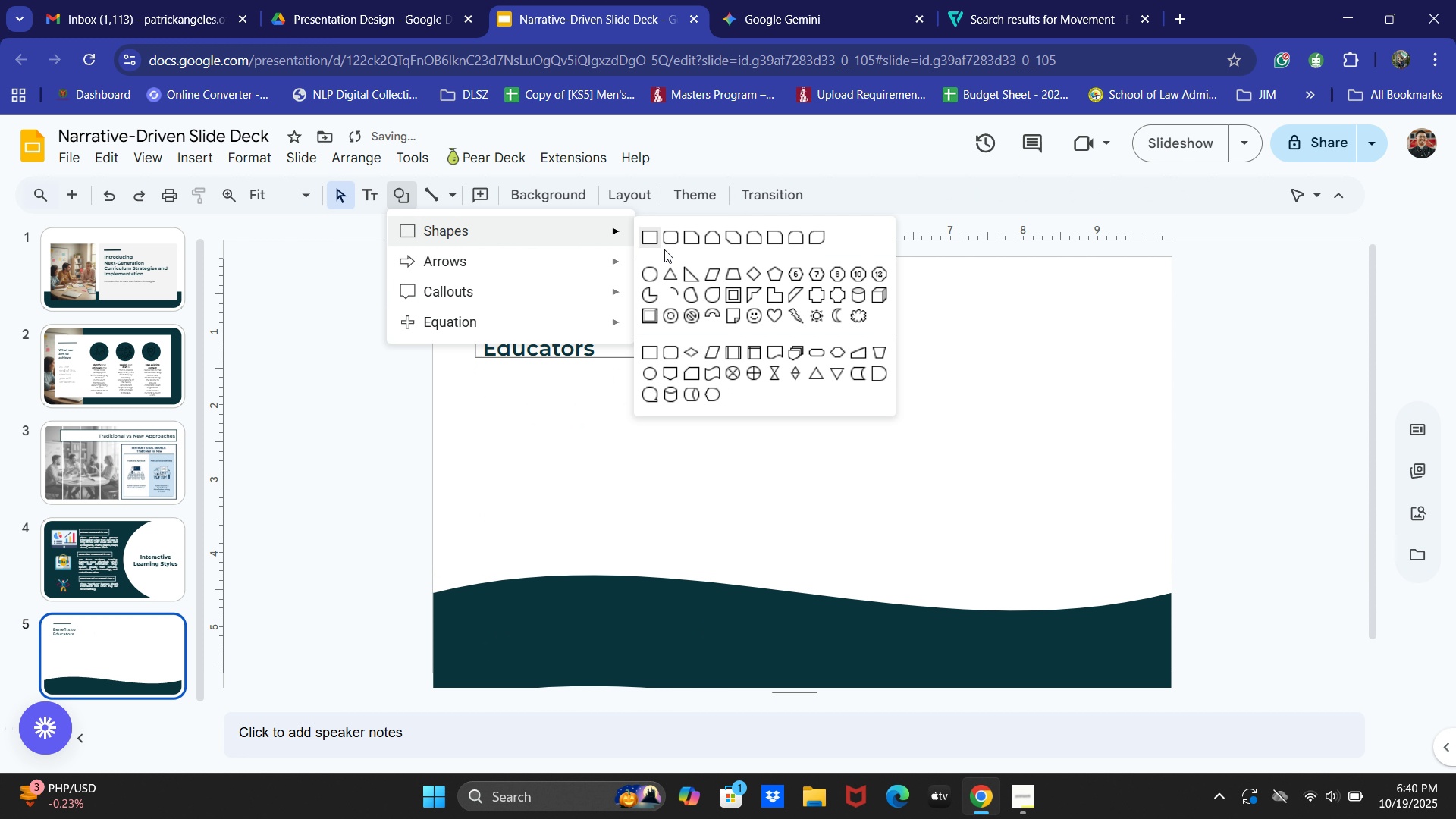 
left_click([678, 238])
 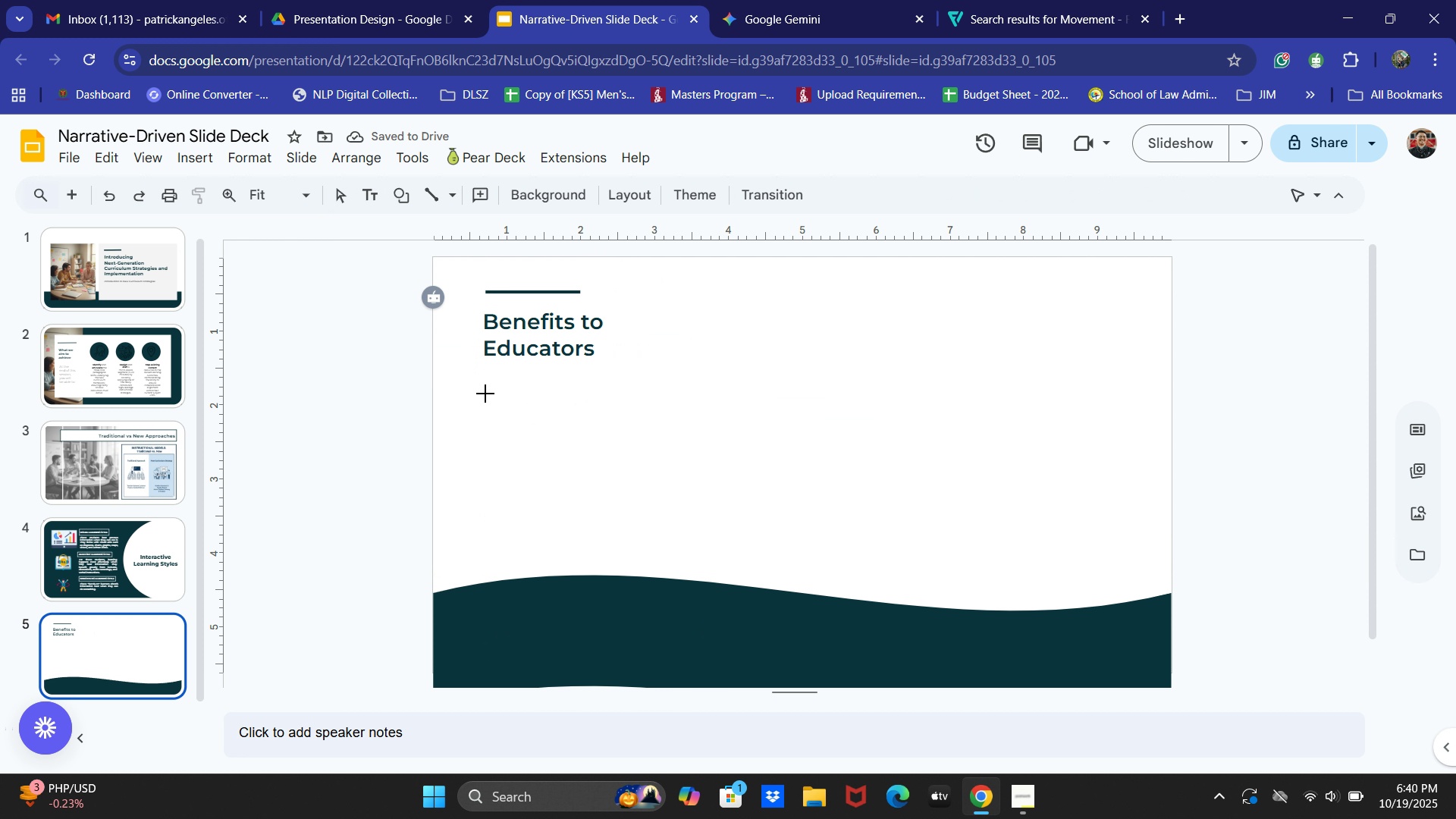 
left_click_drag(start_coordinate=[485, 394], to_coordinate=[702, 635])
 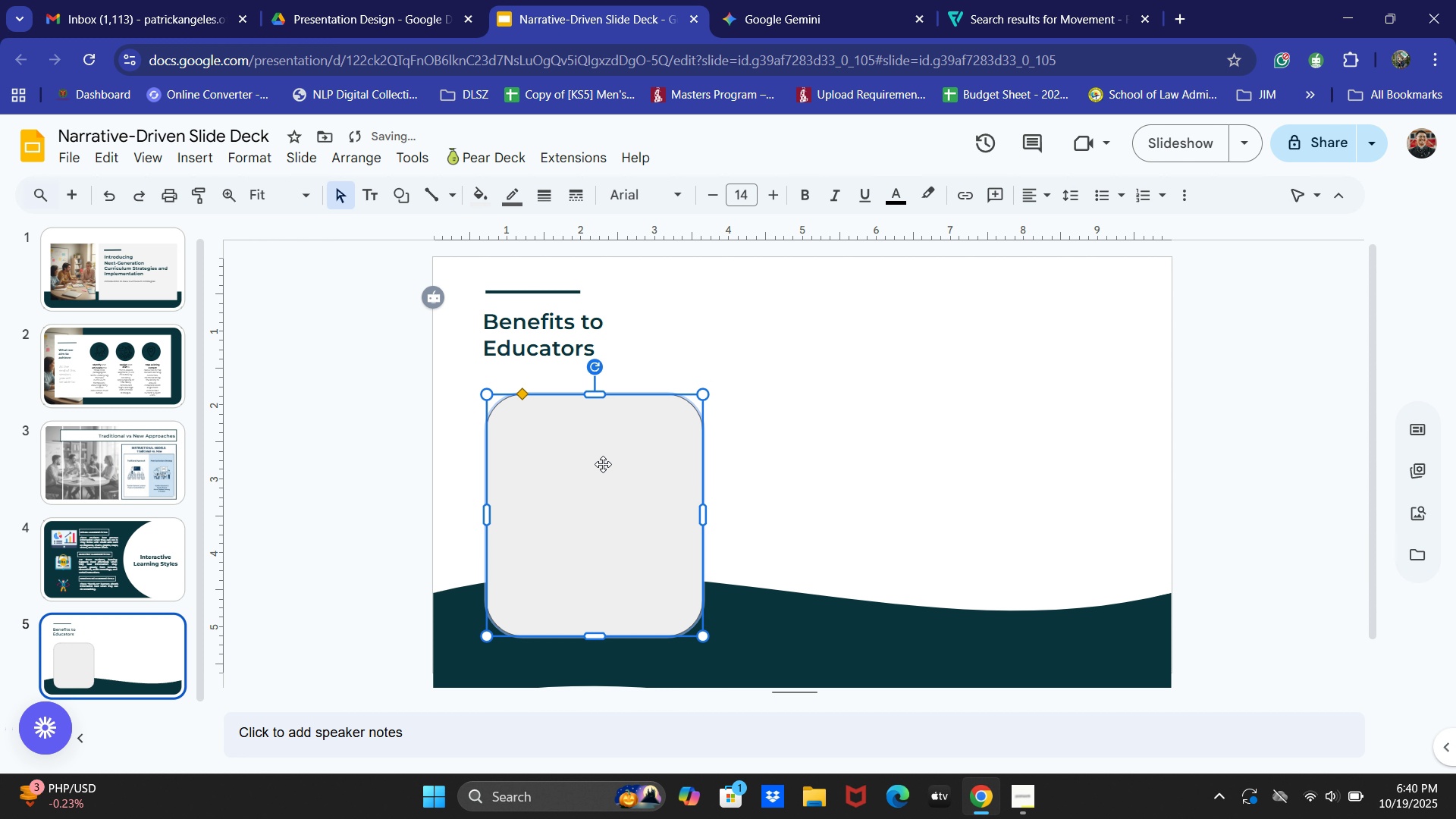 
left_click_drag(start_coordinate=[603, 464], to_coordinate=[596, 460])
 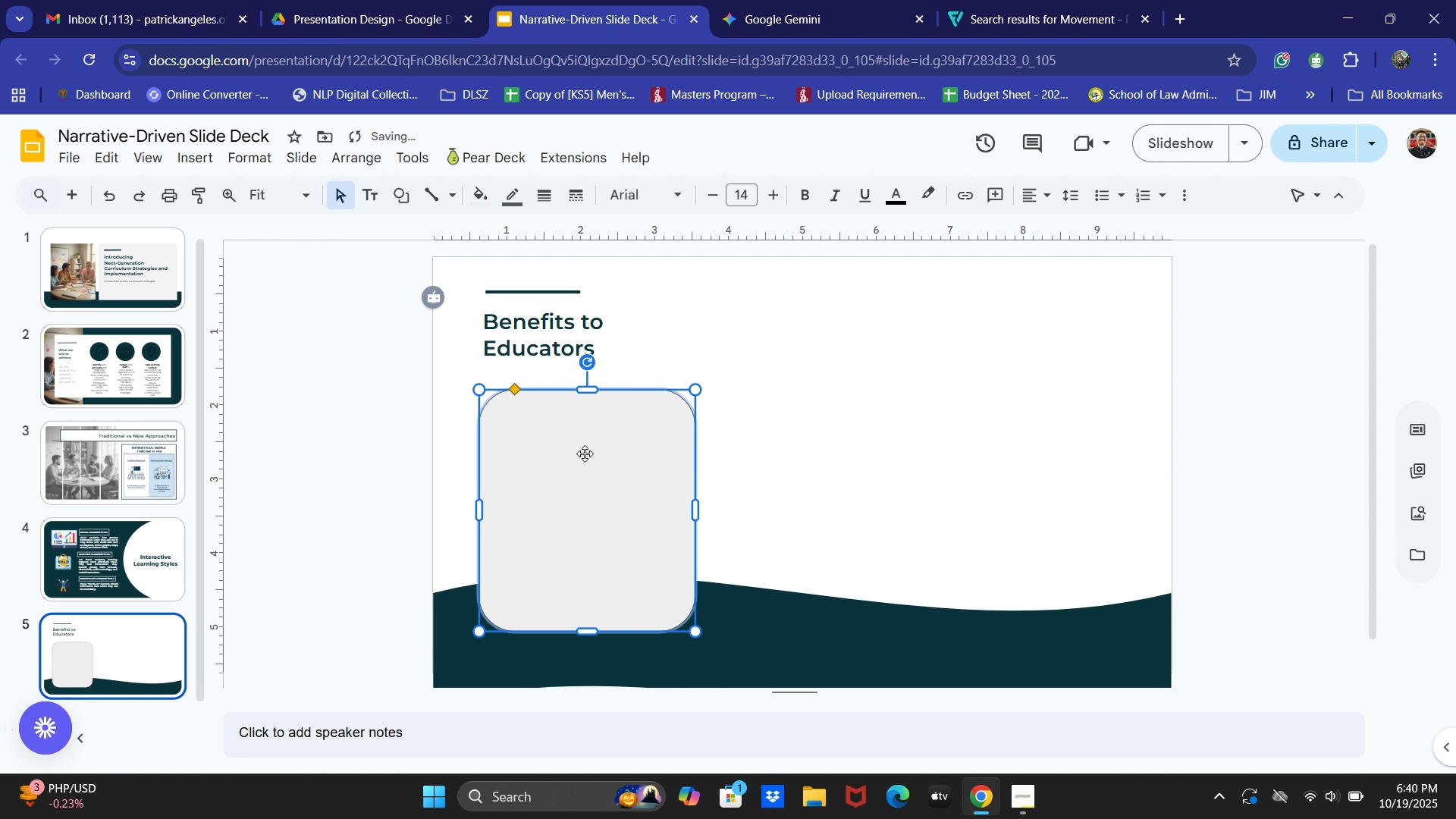 
left_click_drag(start_coordinate=[585, 453], to_coordinate=[582, 453])
 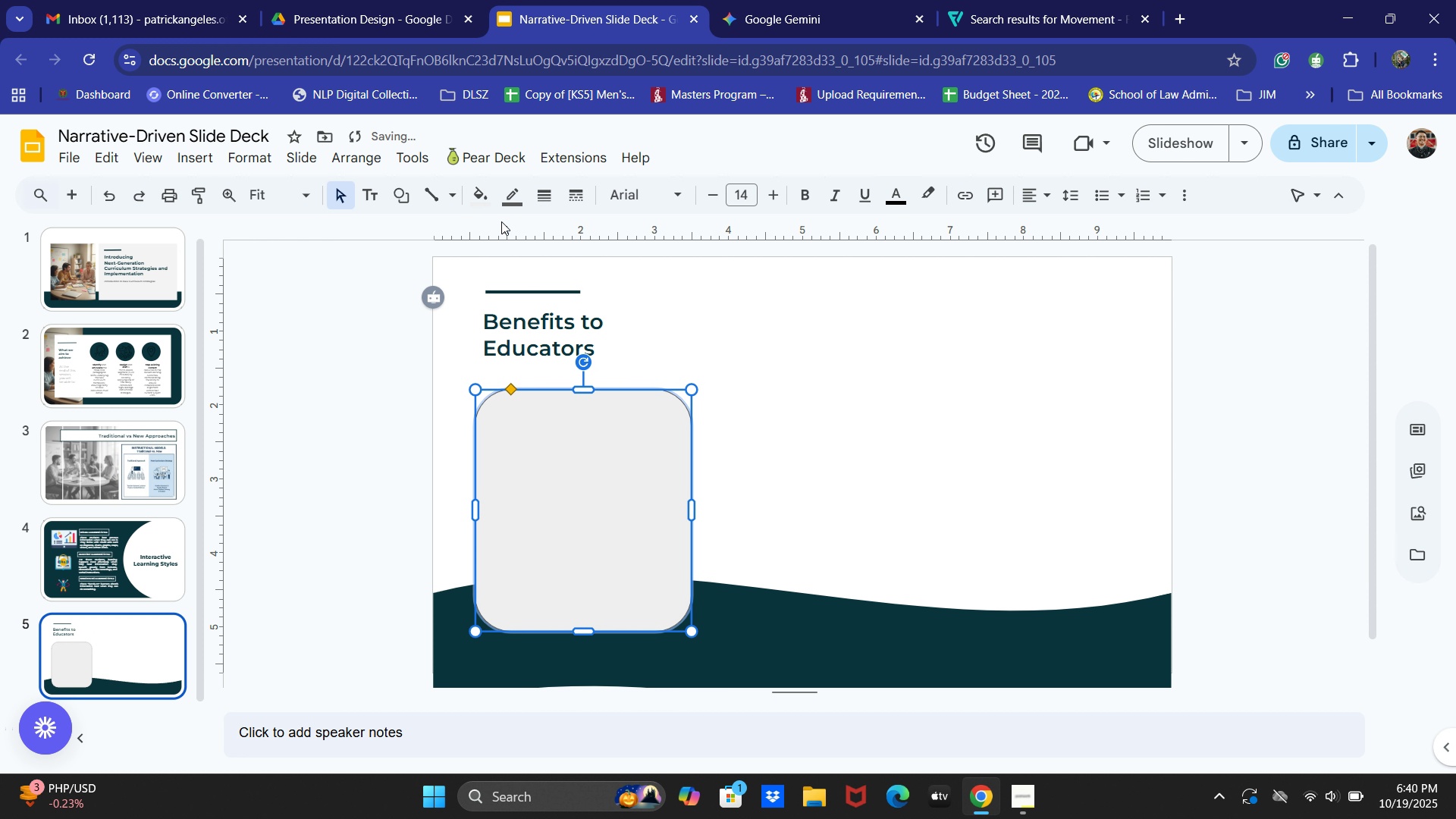 
left_click([482, 195])
 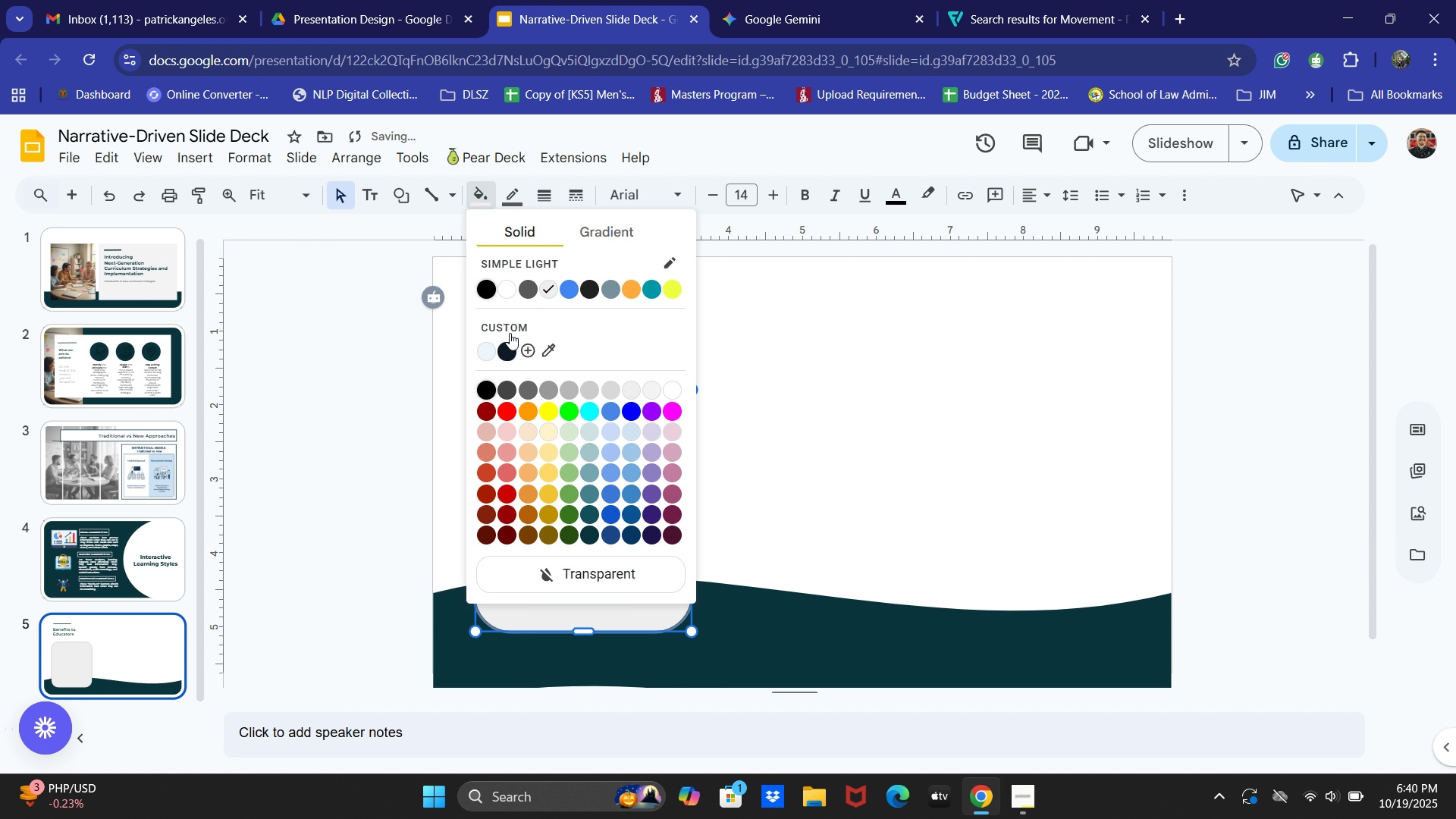 
left_click([497, 290])
 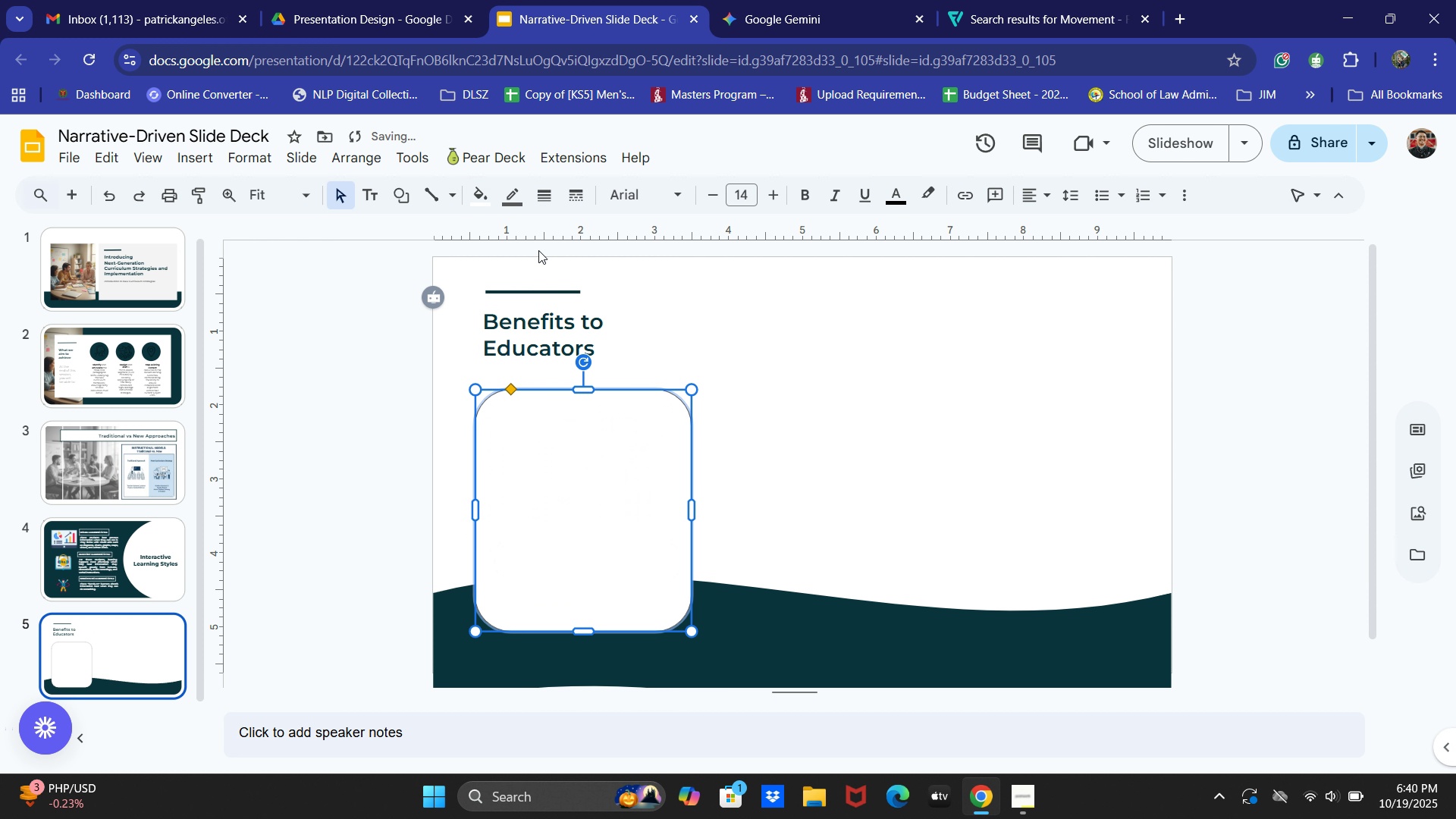 
left_click([513, 209])
 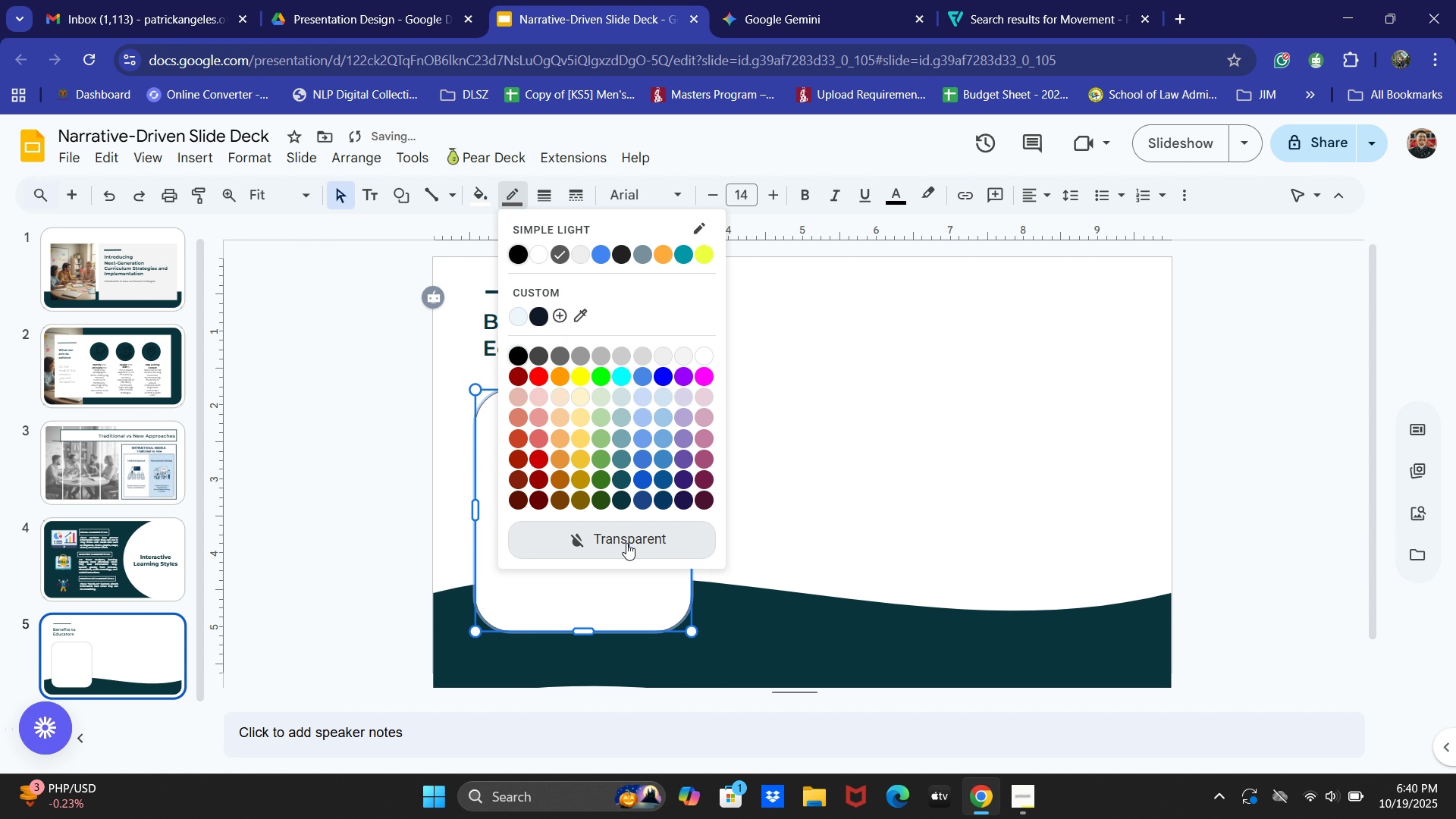 
double_click([350, 571])
 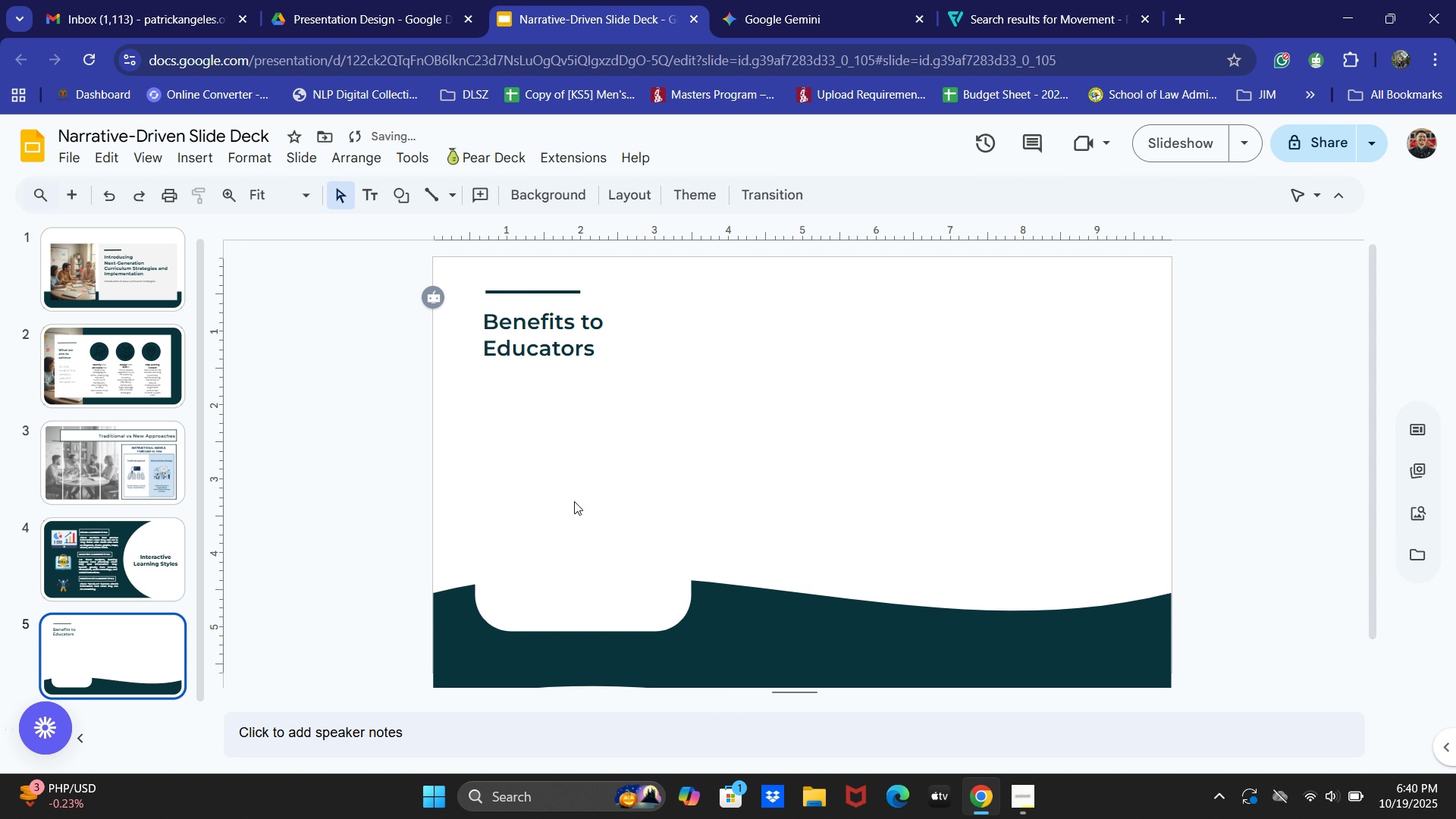 
triple_click([574, 500])
 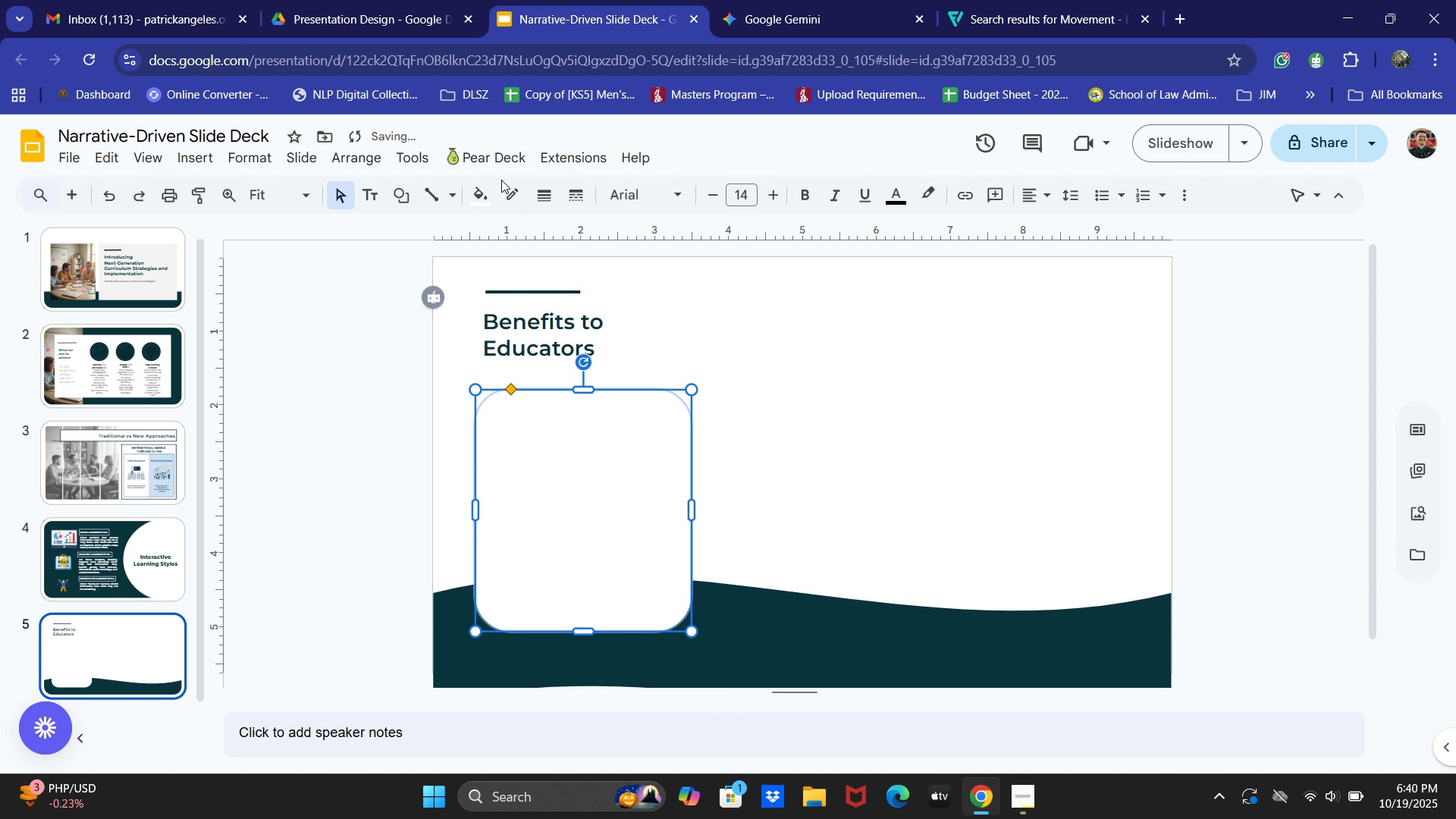 
left_click([511, 198])
 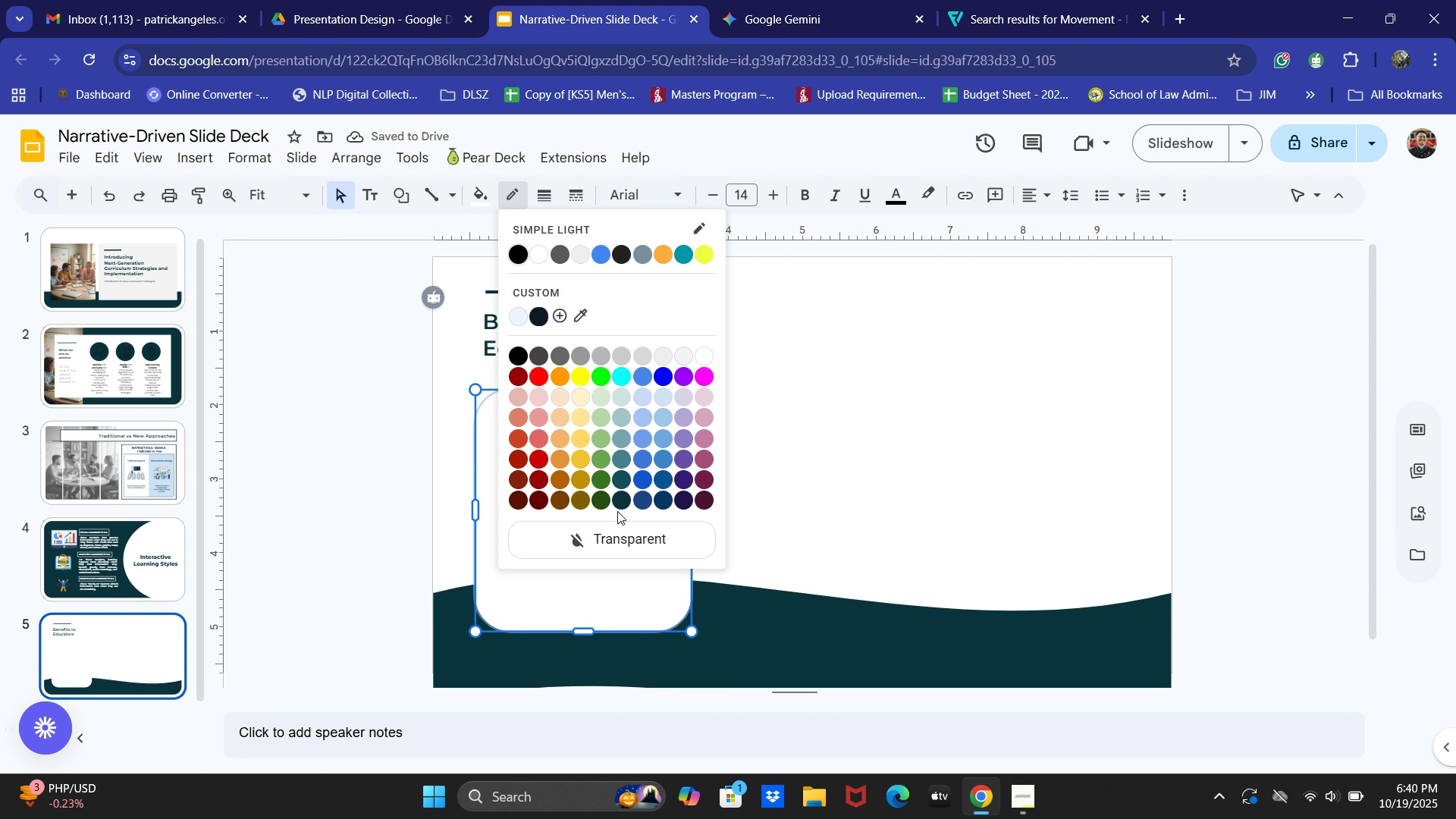 
left_click([621, 502])
 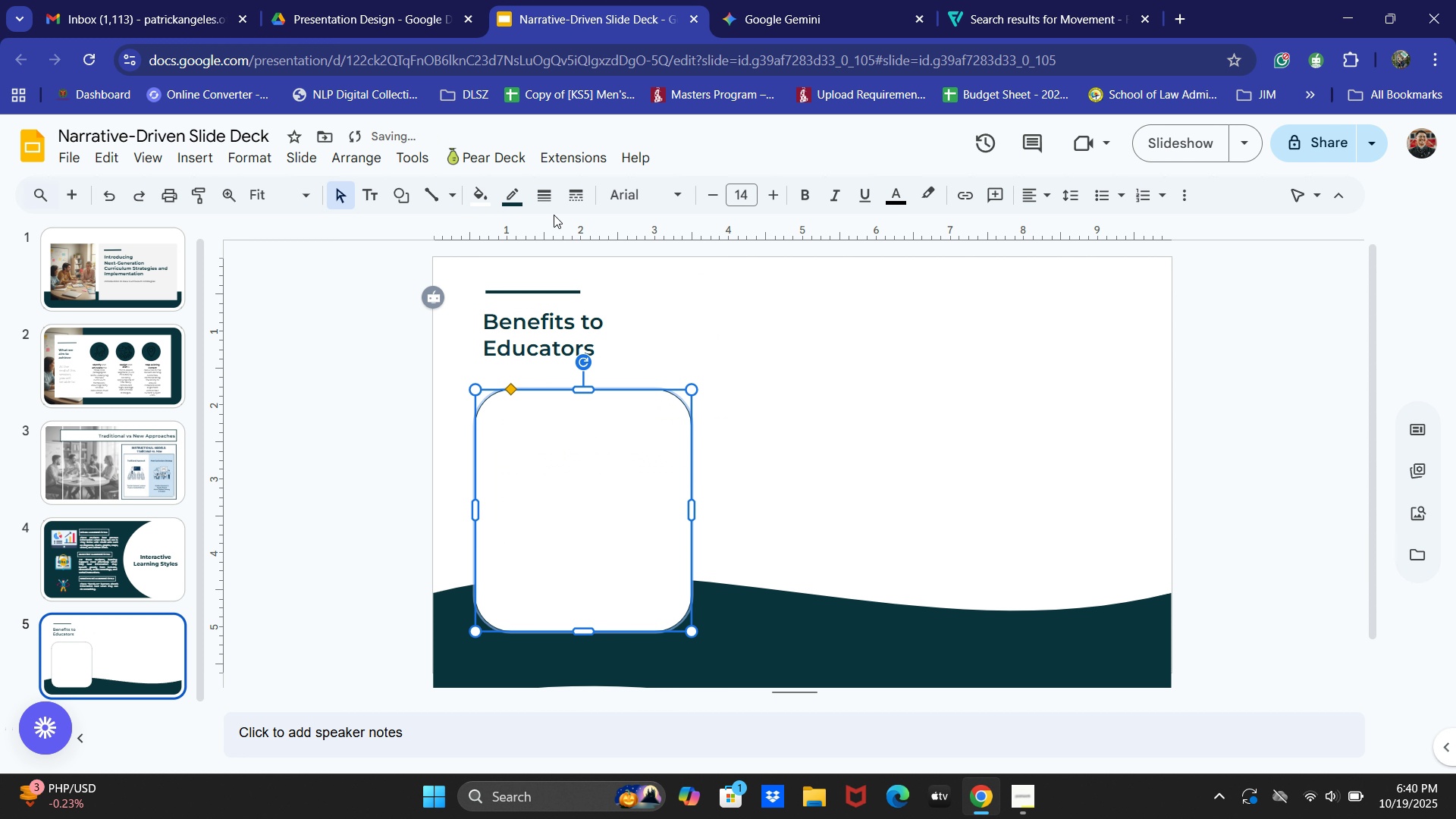 
left_click([537, 196])
 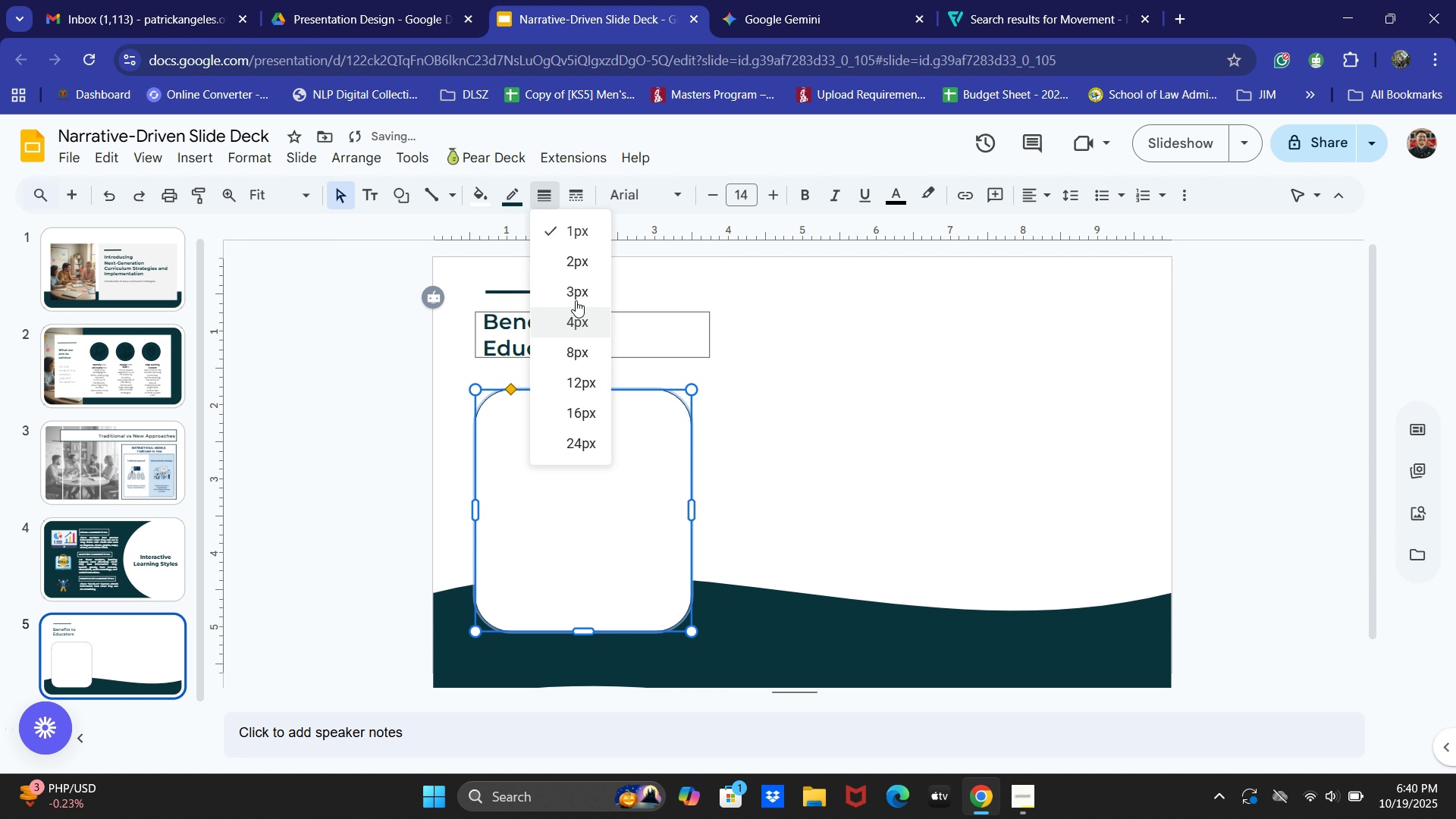 
left_click([572, 291])
 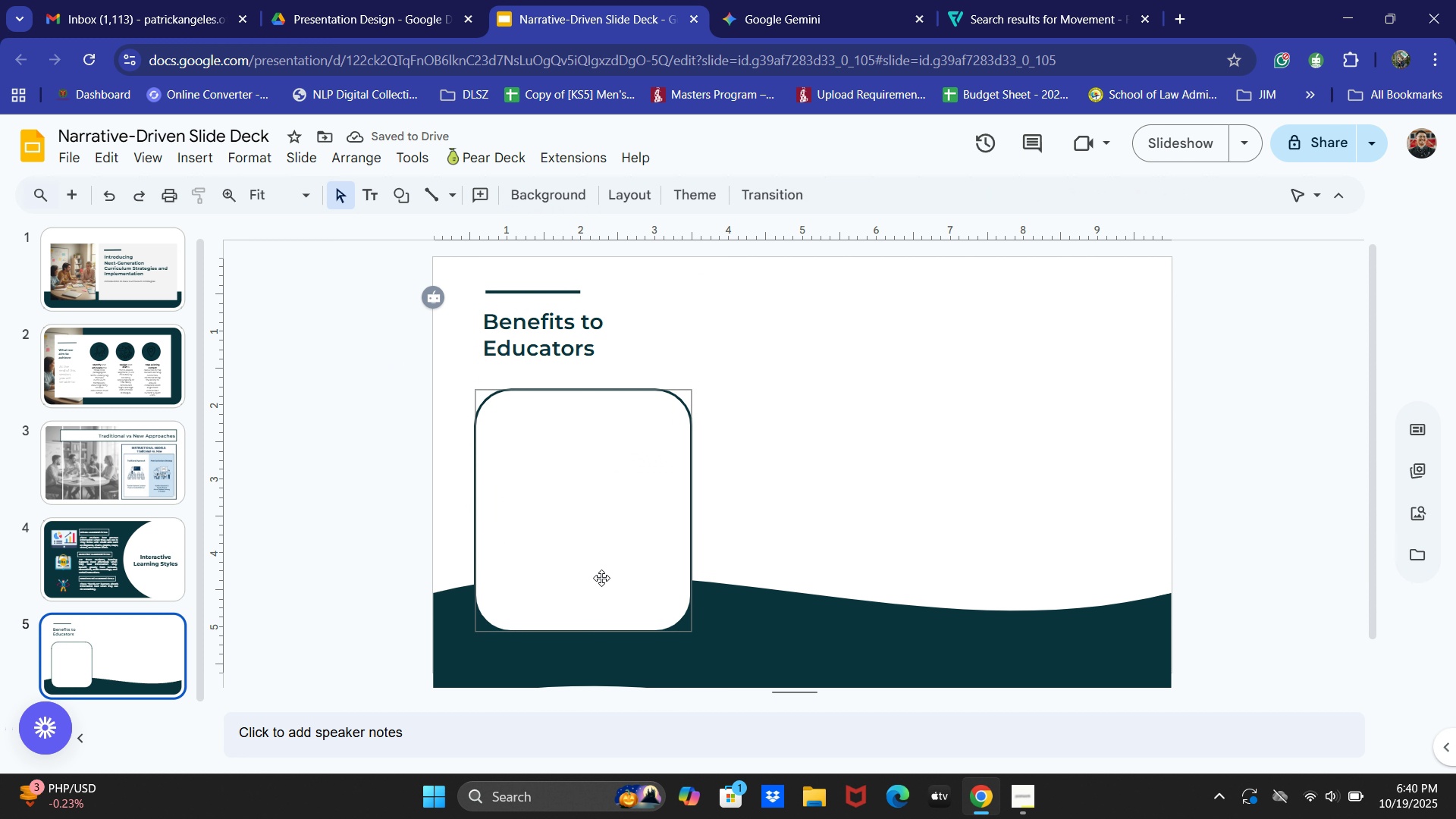 
wait(7.02)
 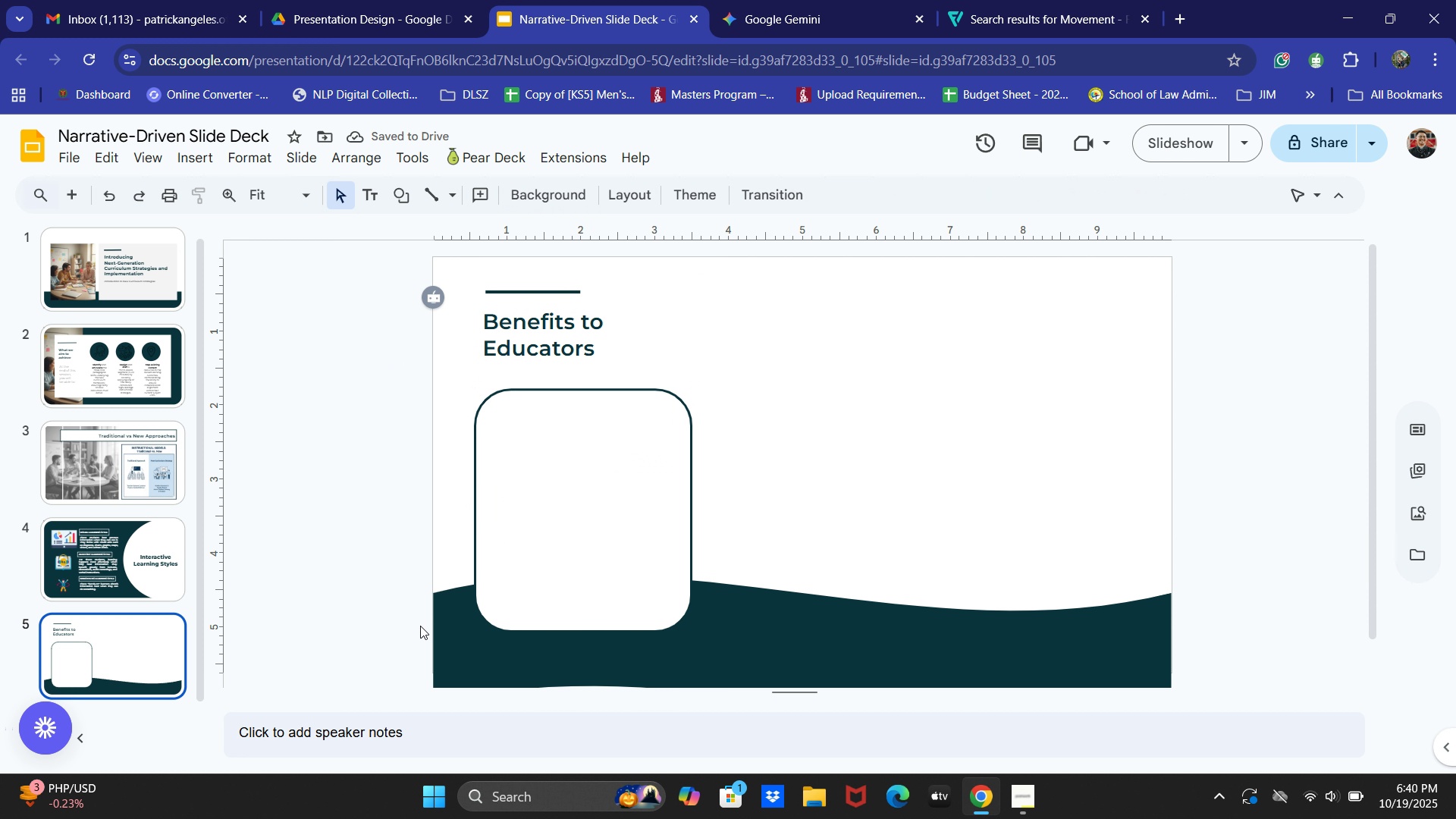 
left_click([574, 488])
 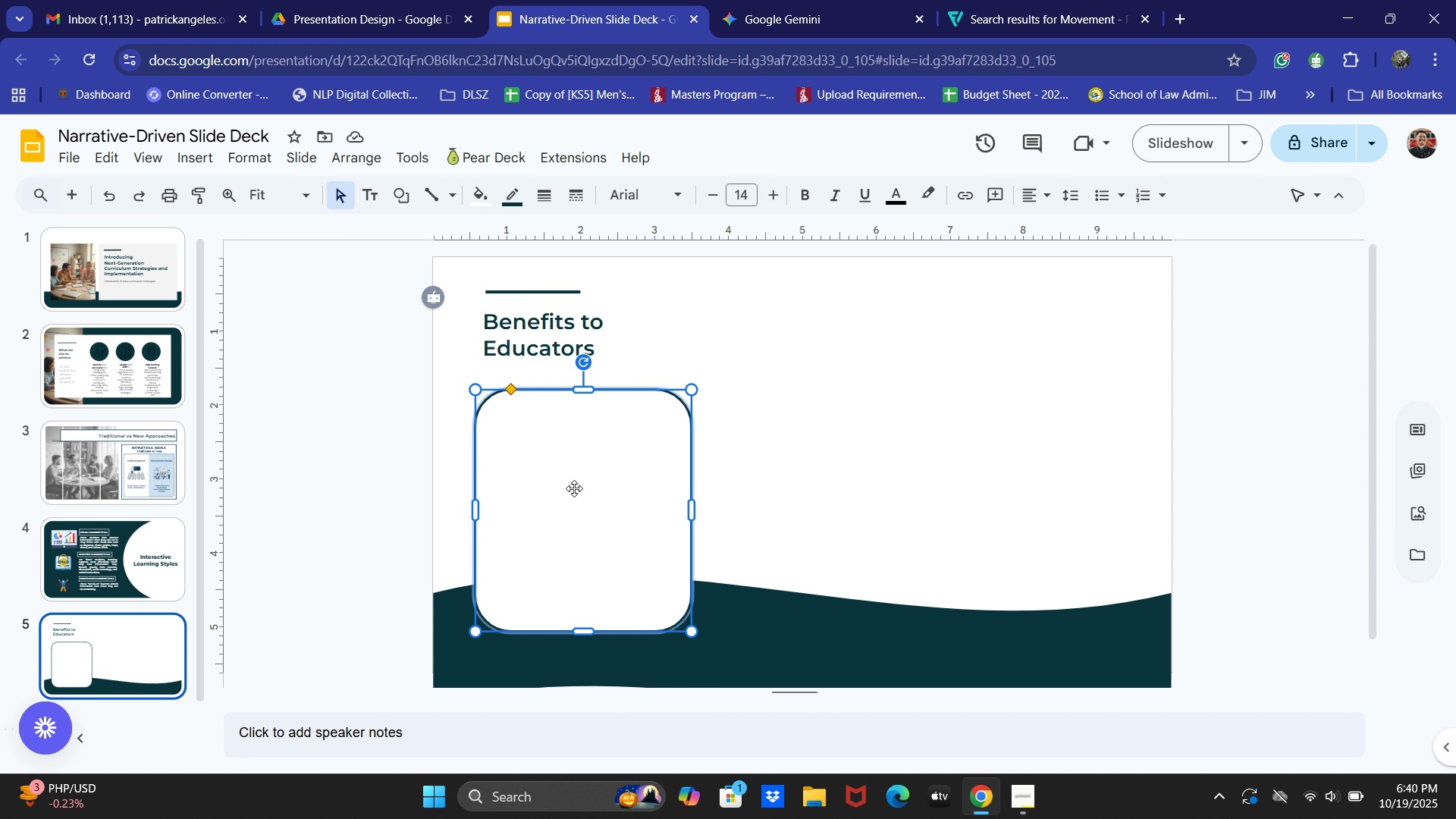 
key(Control+C)
 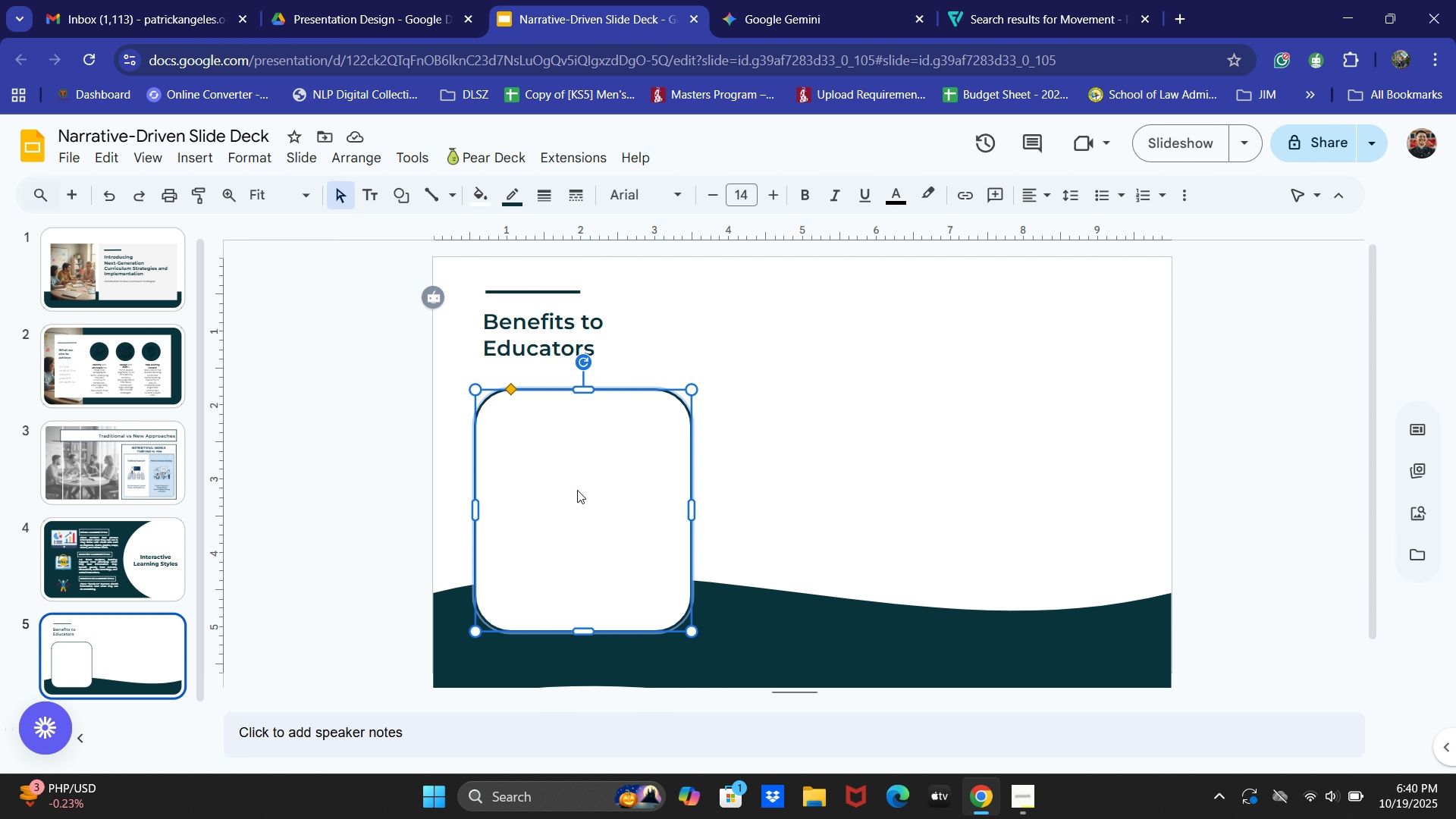 
key(Control+V)
 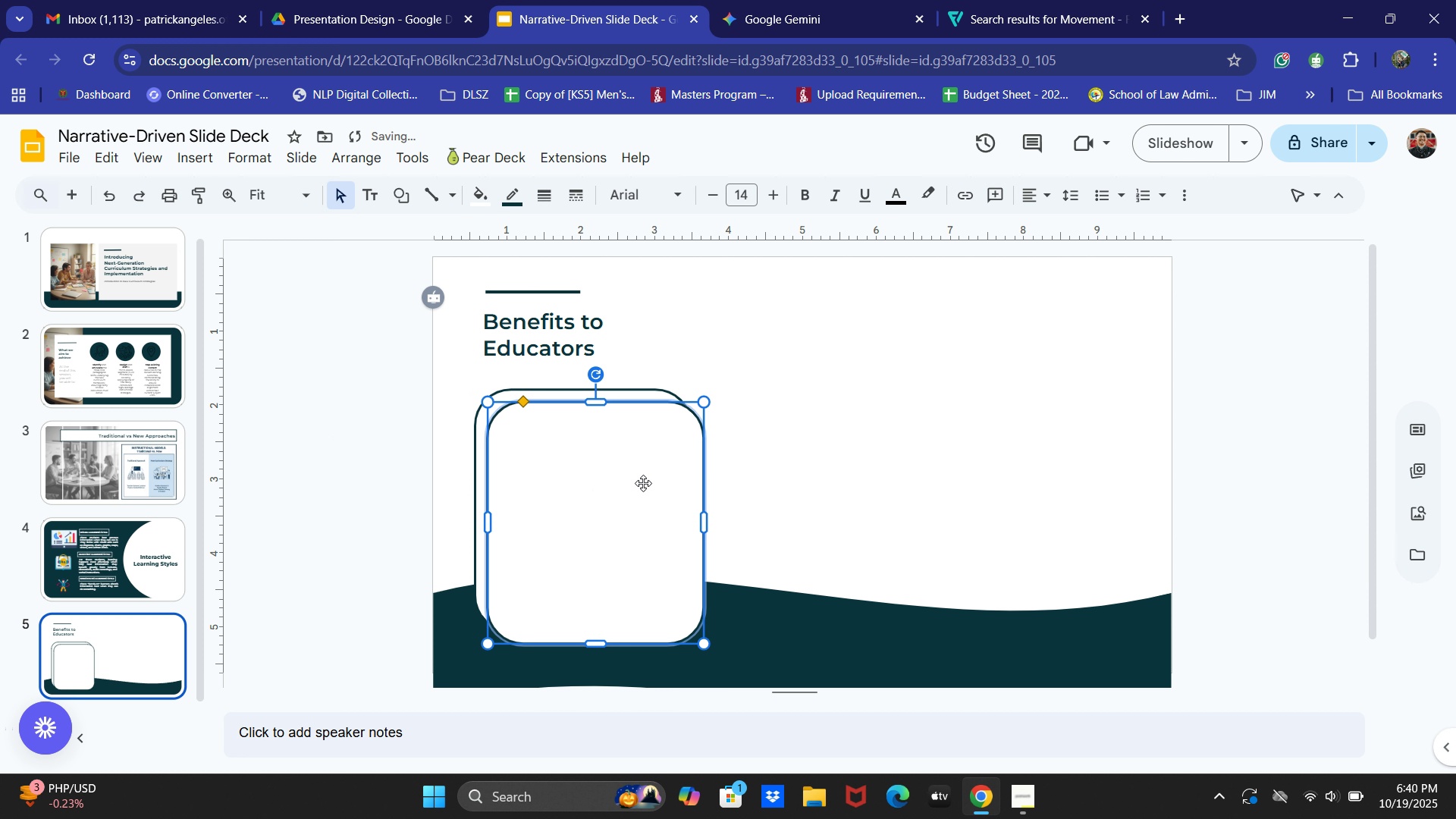 
left_click_drag(start_coordinate=[635, 485], to_coordinate=[871, 472])
 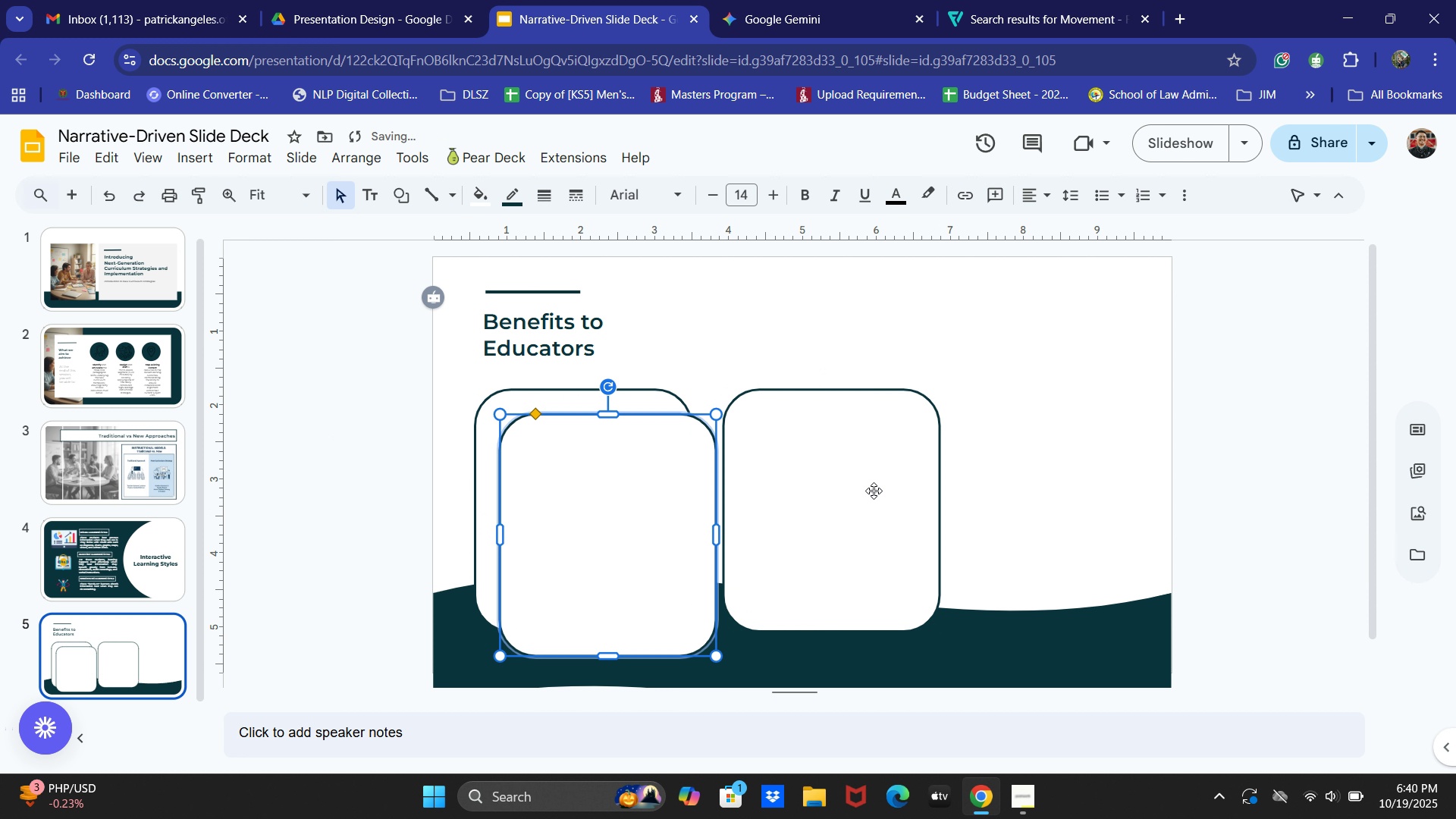 
key(Control+V)
 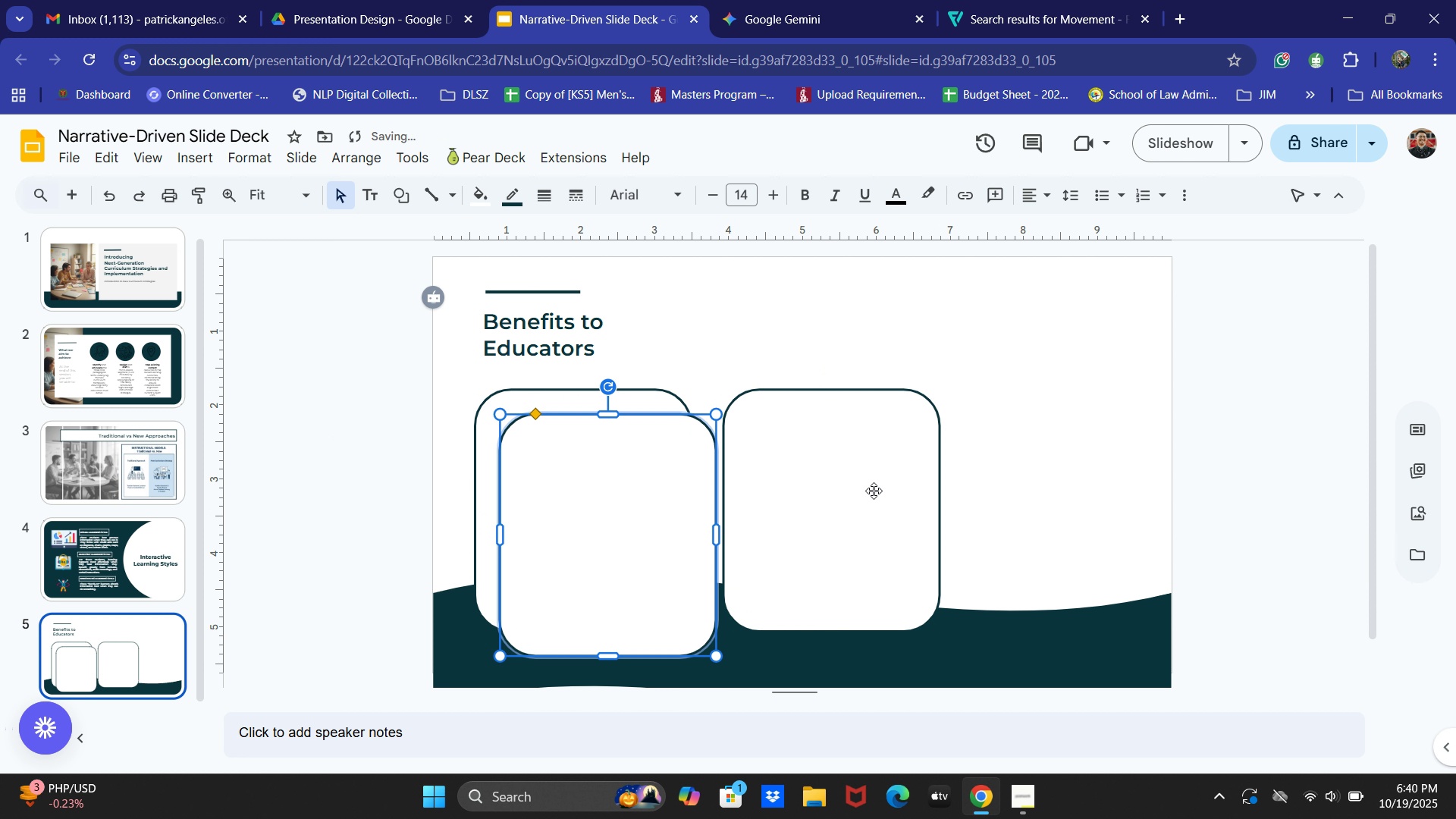 
key(Control+V)
 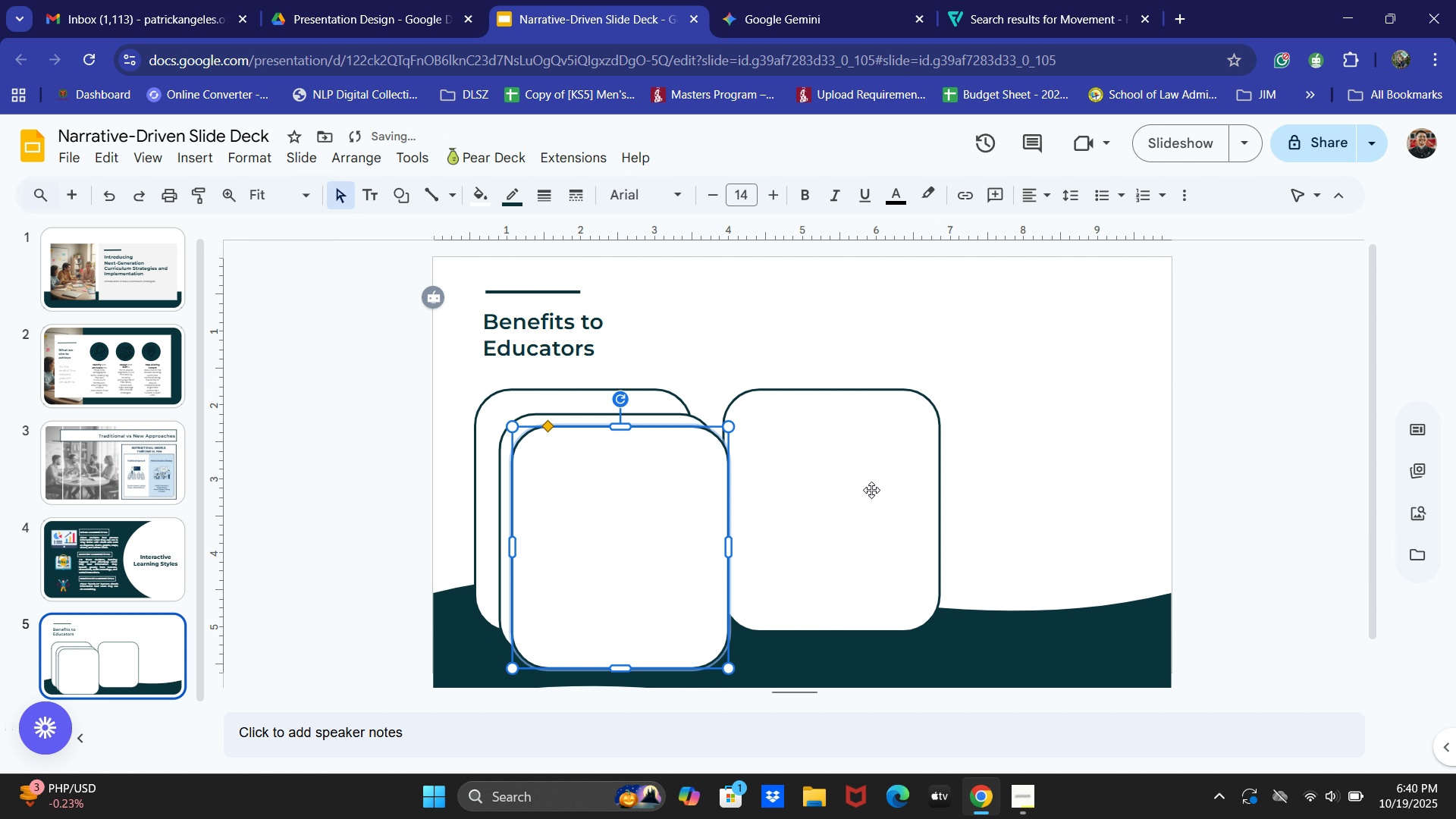 
key(Control+Z)
 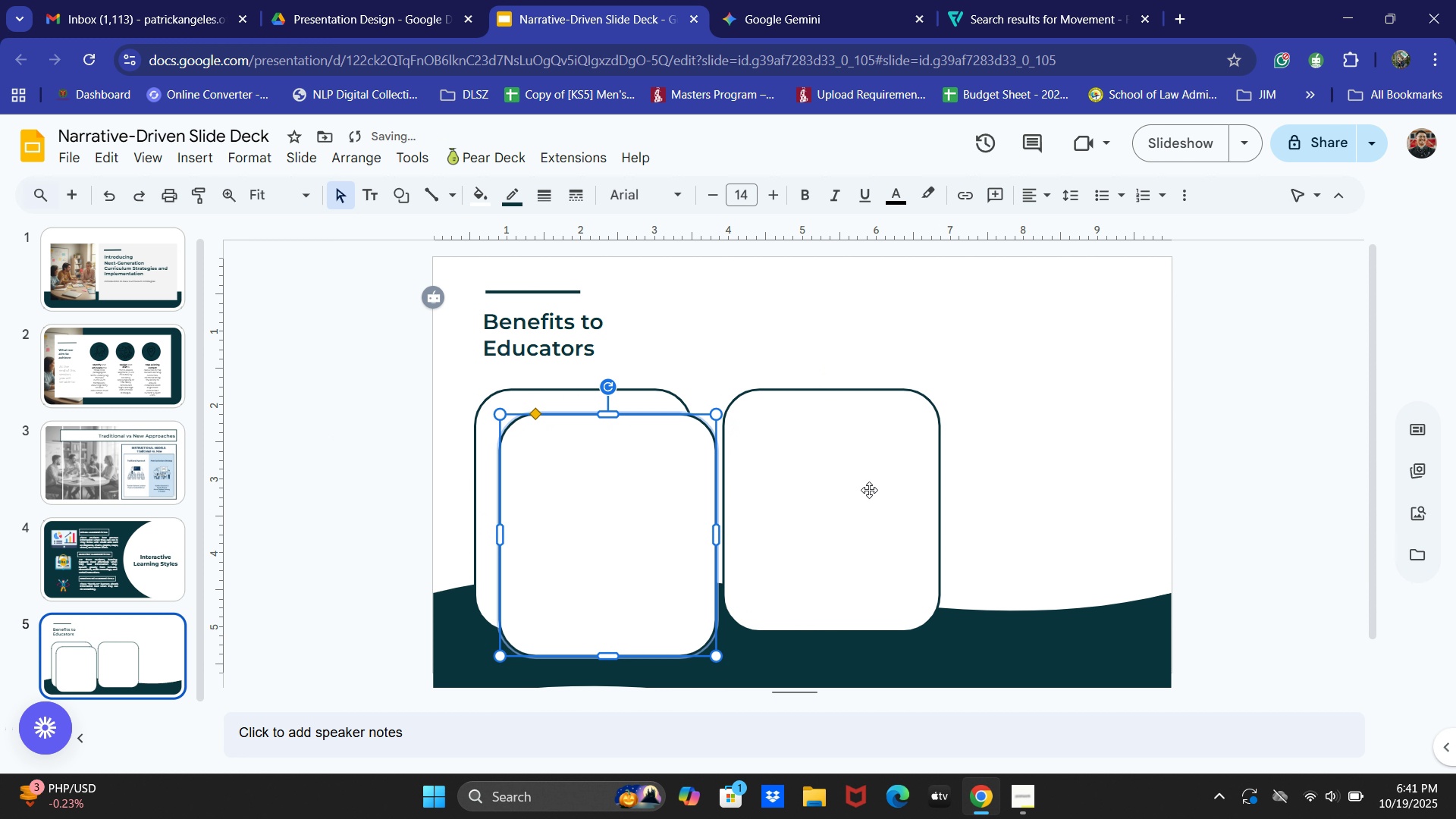 
left_click_drag(start_coordinate=[615, 509], to_coordinate=[1066, 483])
 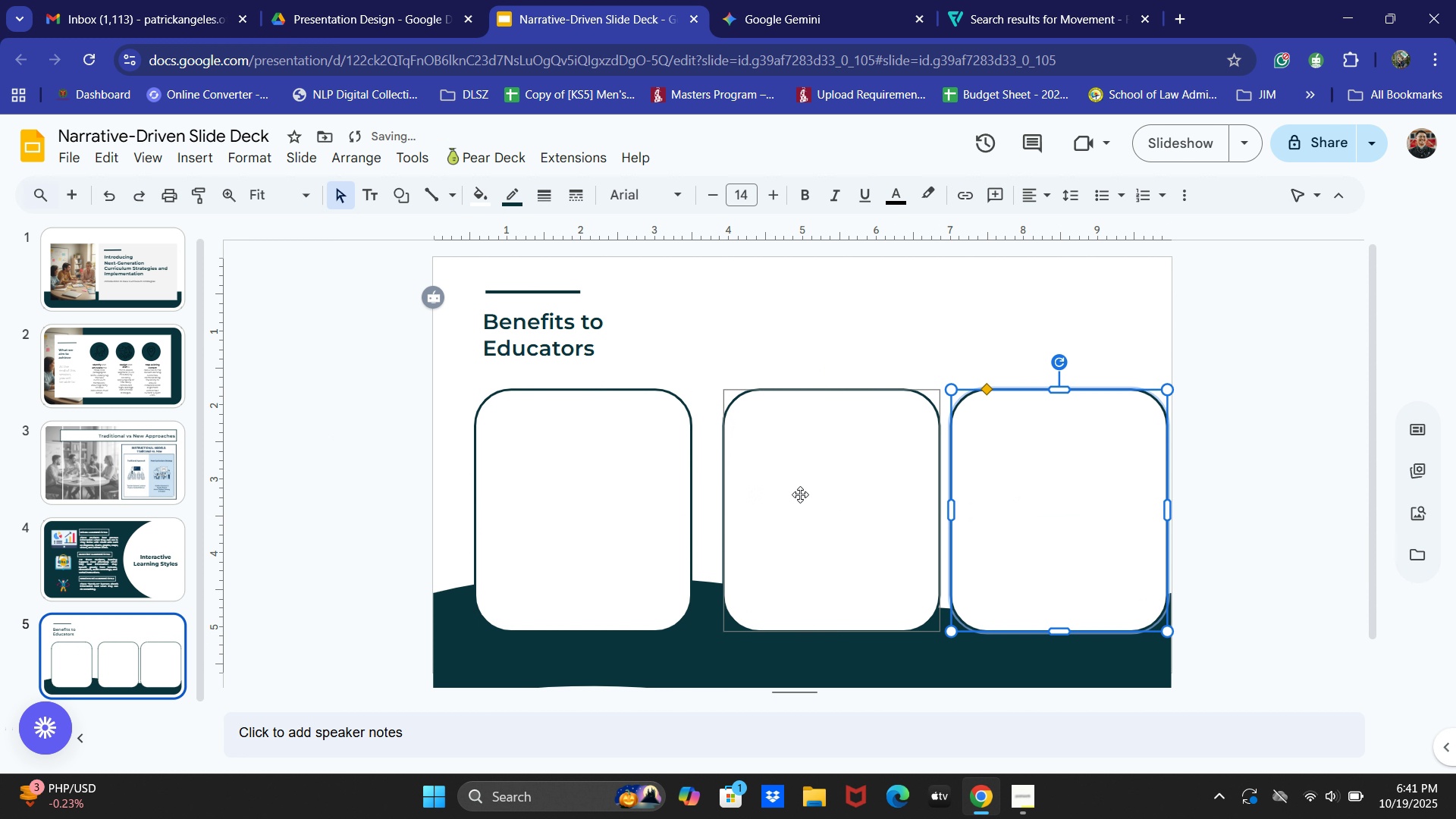 
left_click_drag(start_coordinate=[806, 494], to_coordinate=[799, 494])
 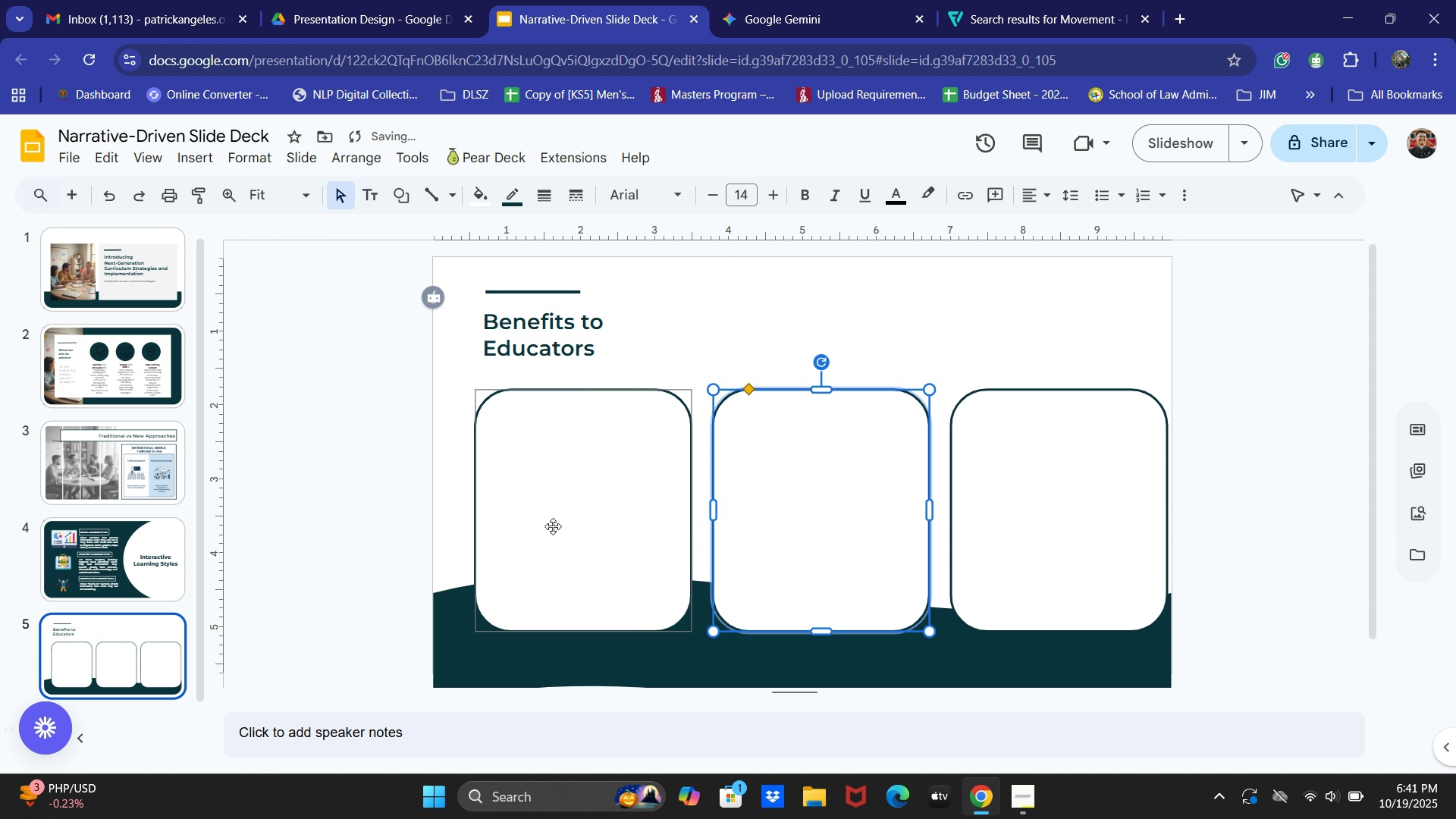 
hold_key(key=ShiftLeft, duration=1.09)
double_click([739, 528])
 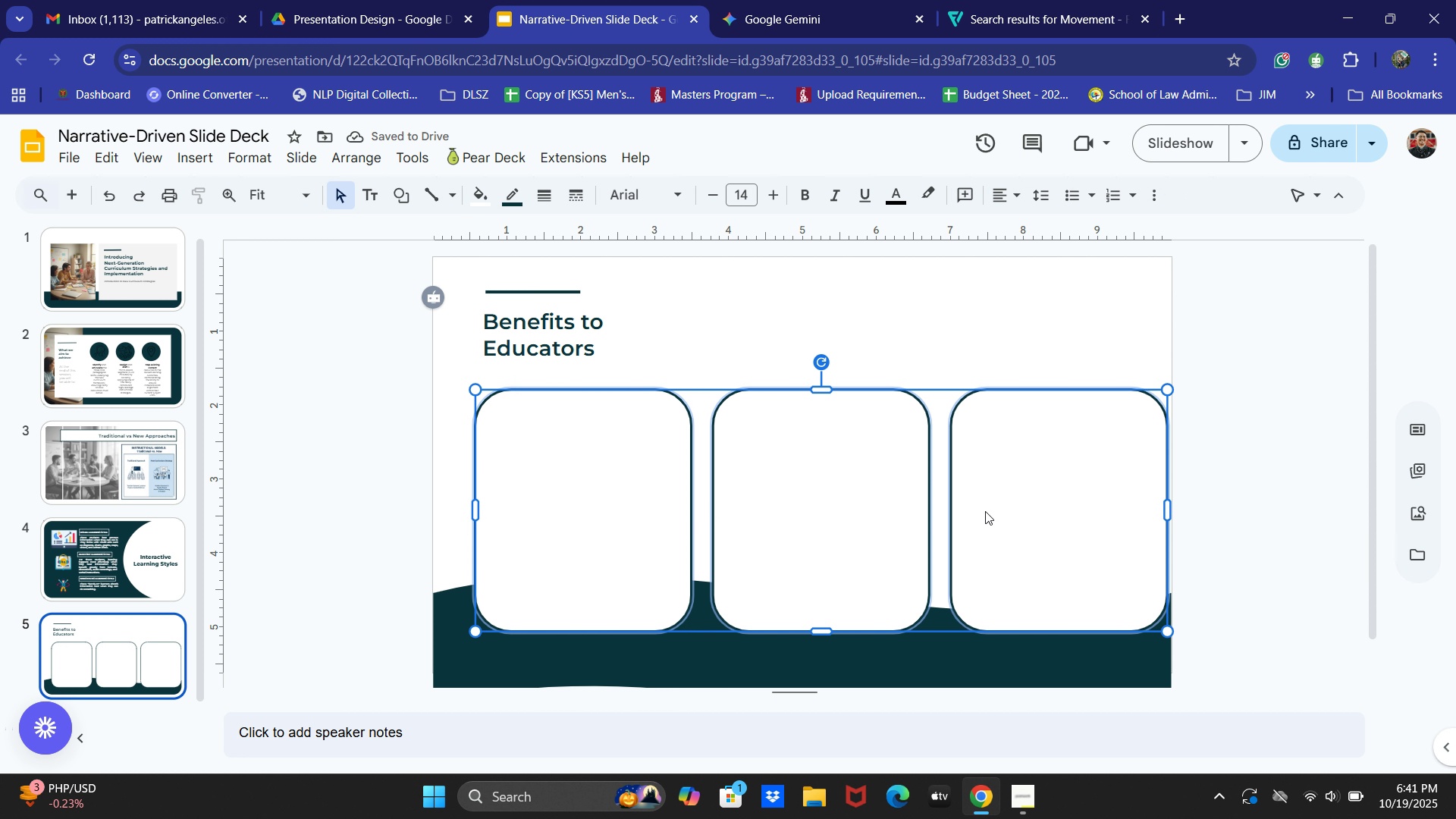 
key(Control+ControlRight)
 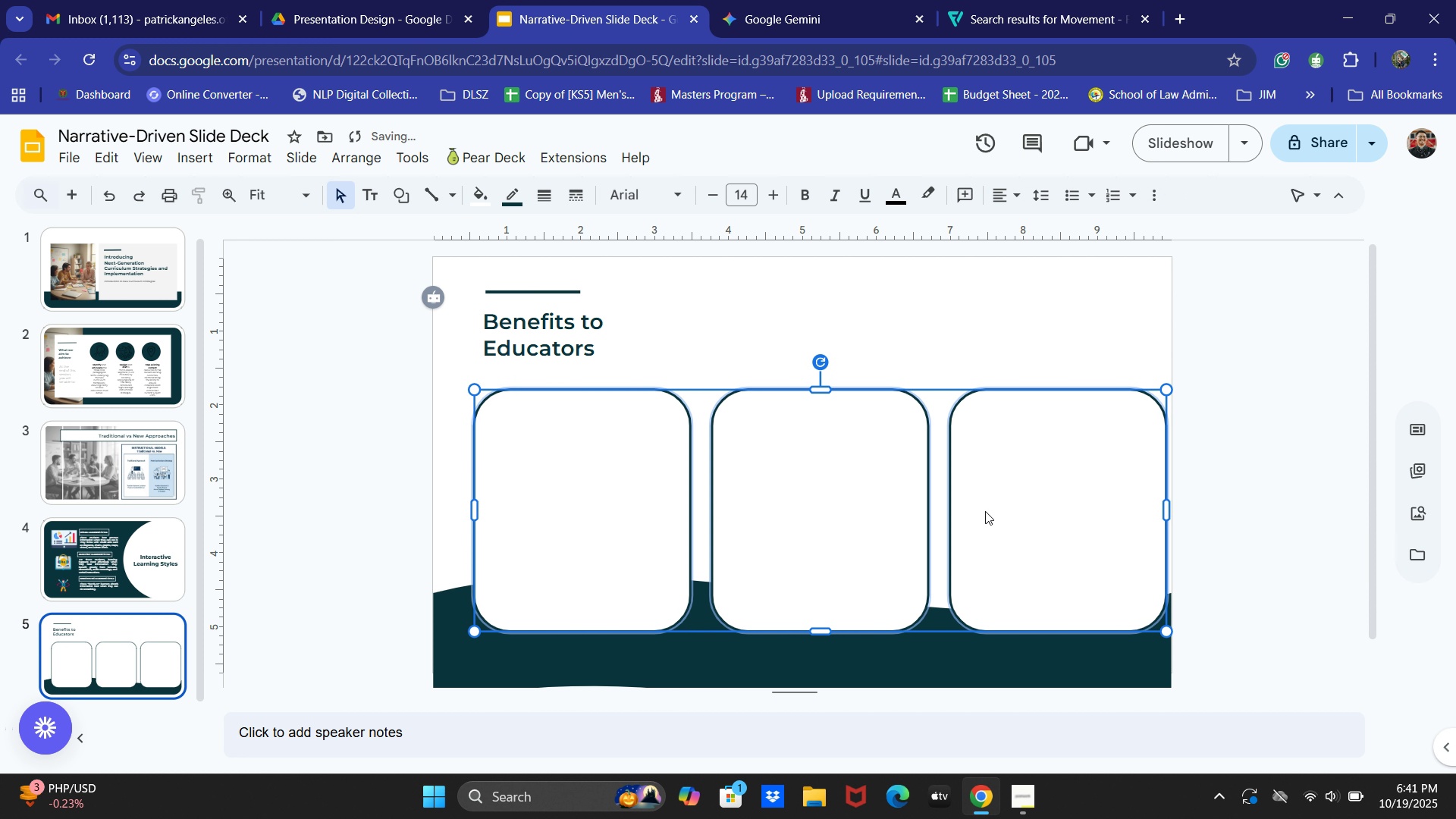 
key(ArrowLeft)
 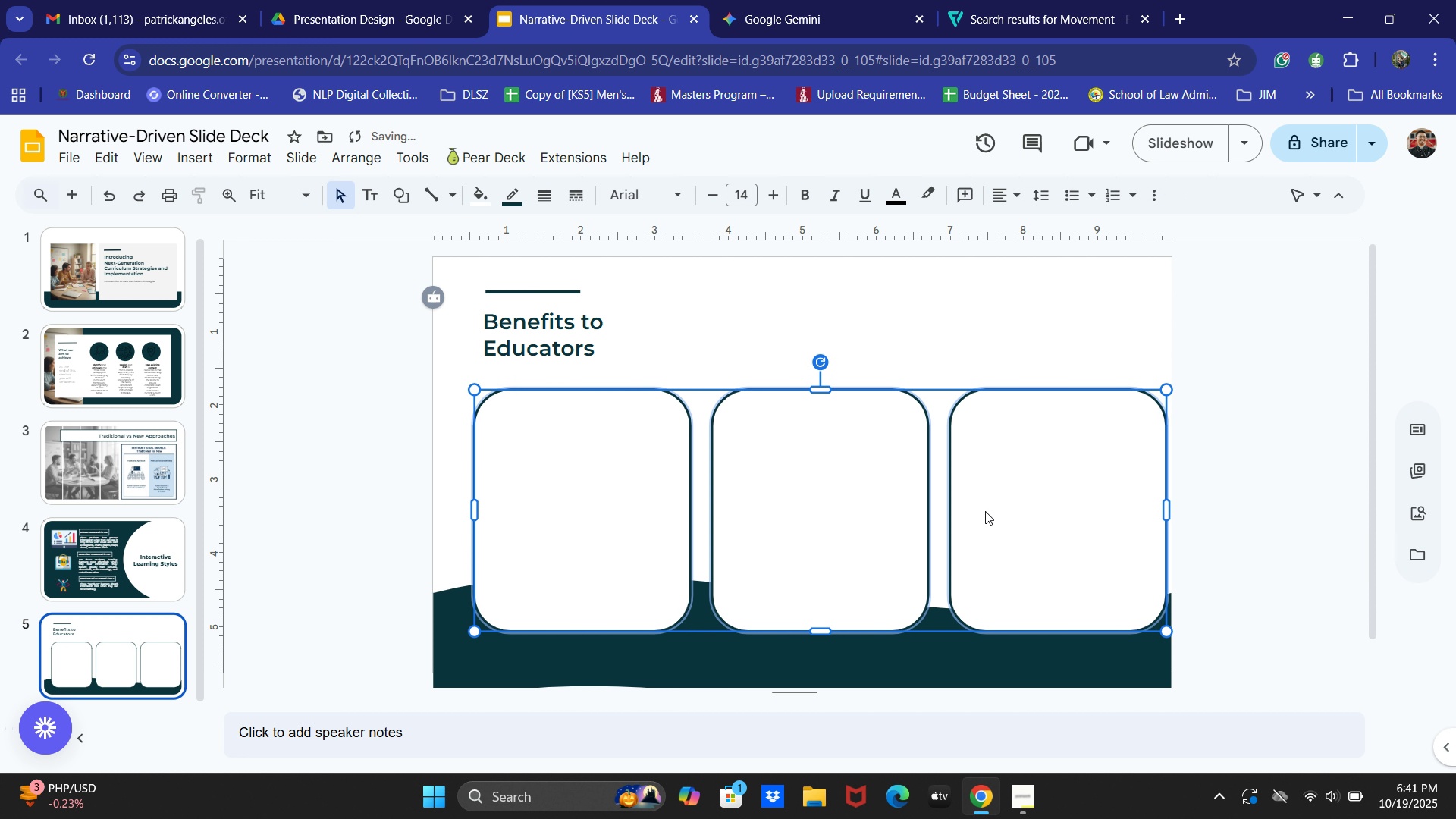 
key(ArrowLeft)
 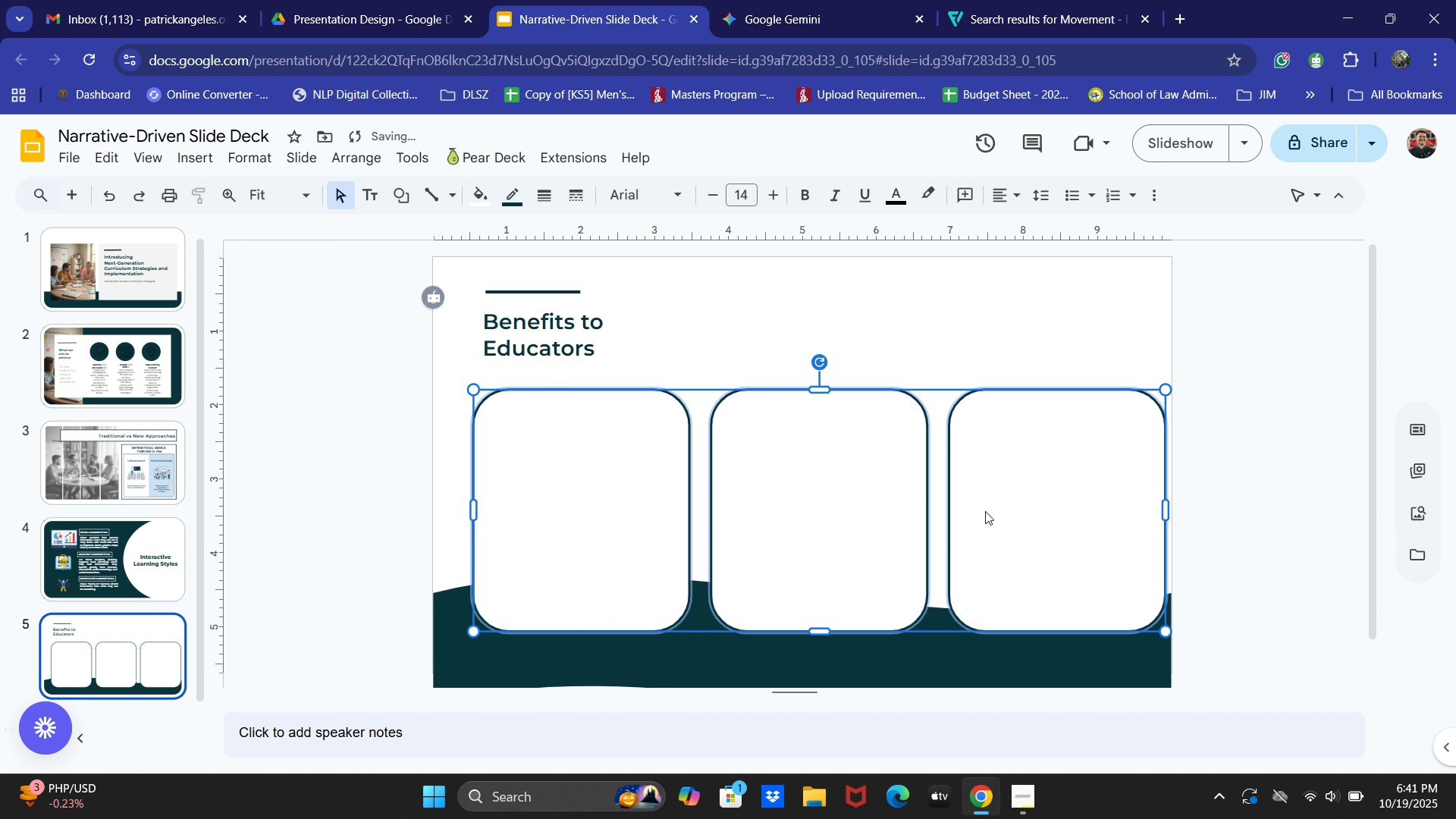 
key(ArrowLeft)
 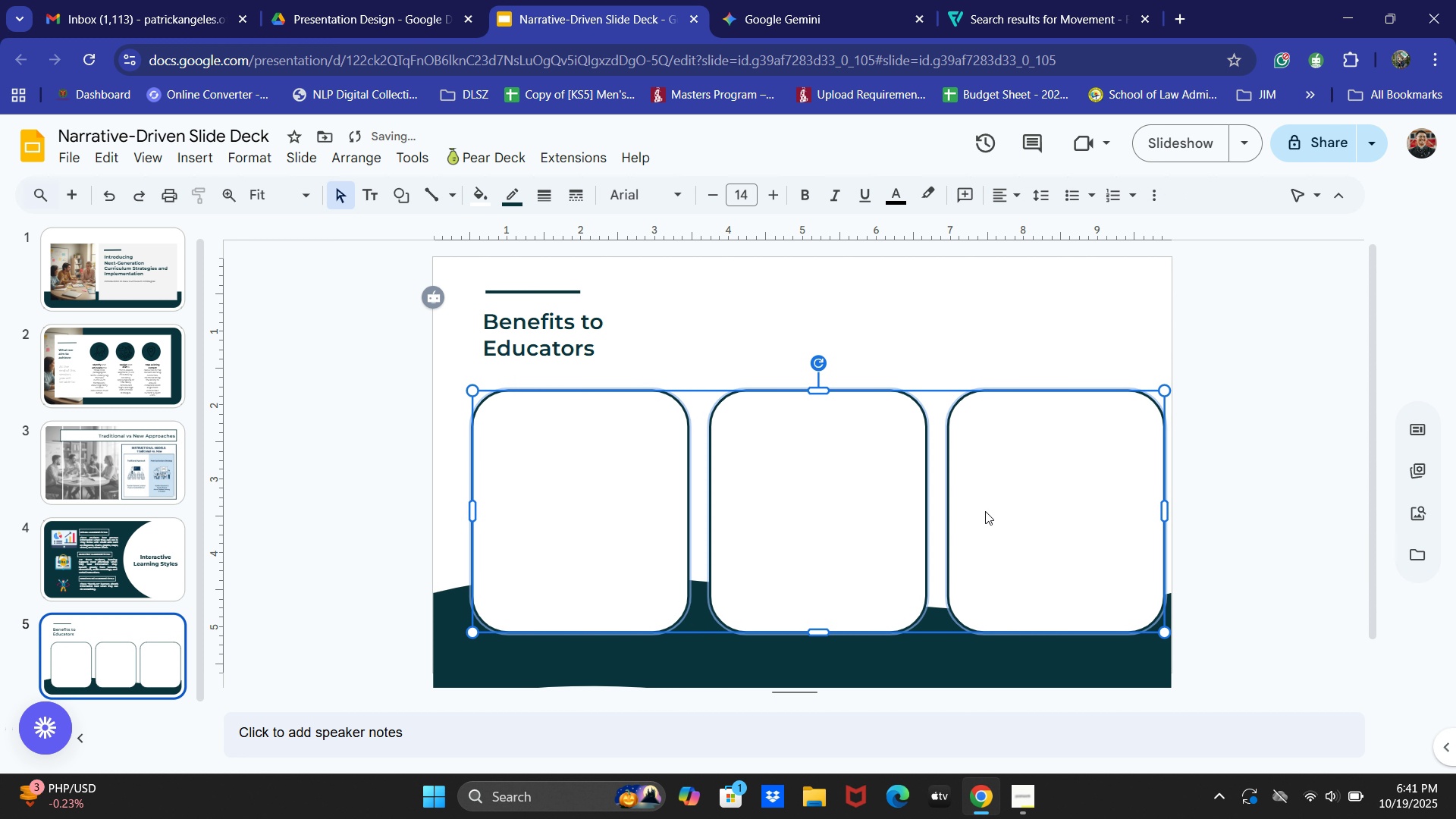 
key(ArrowDown)
 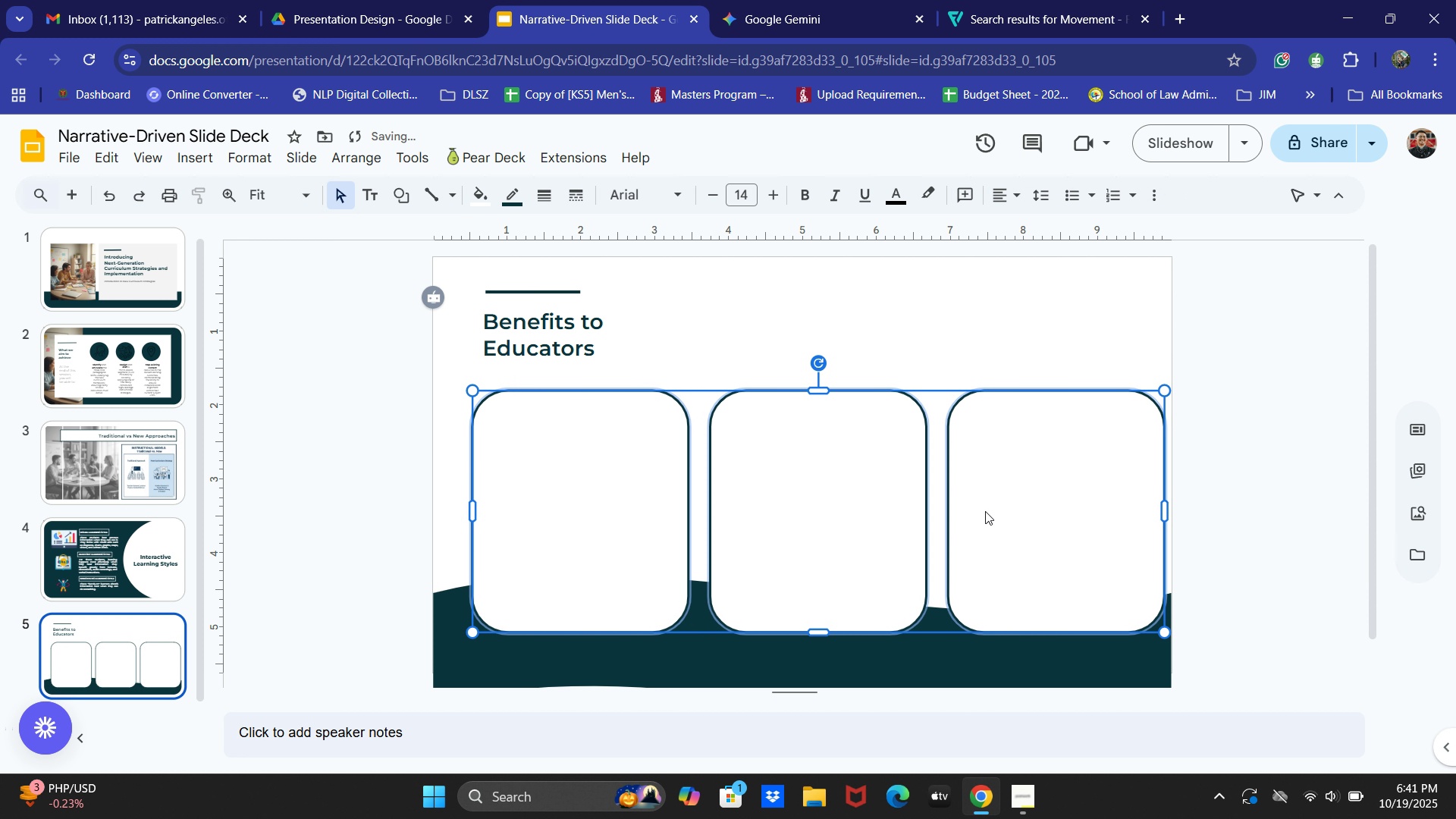 
key(ArrowDown)
 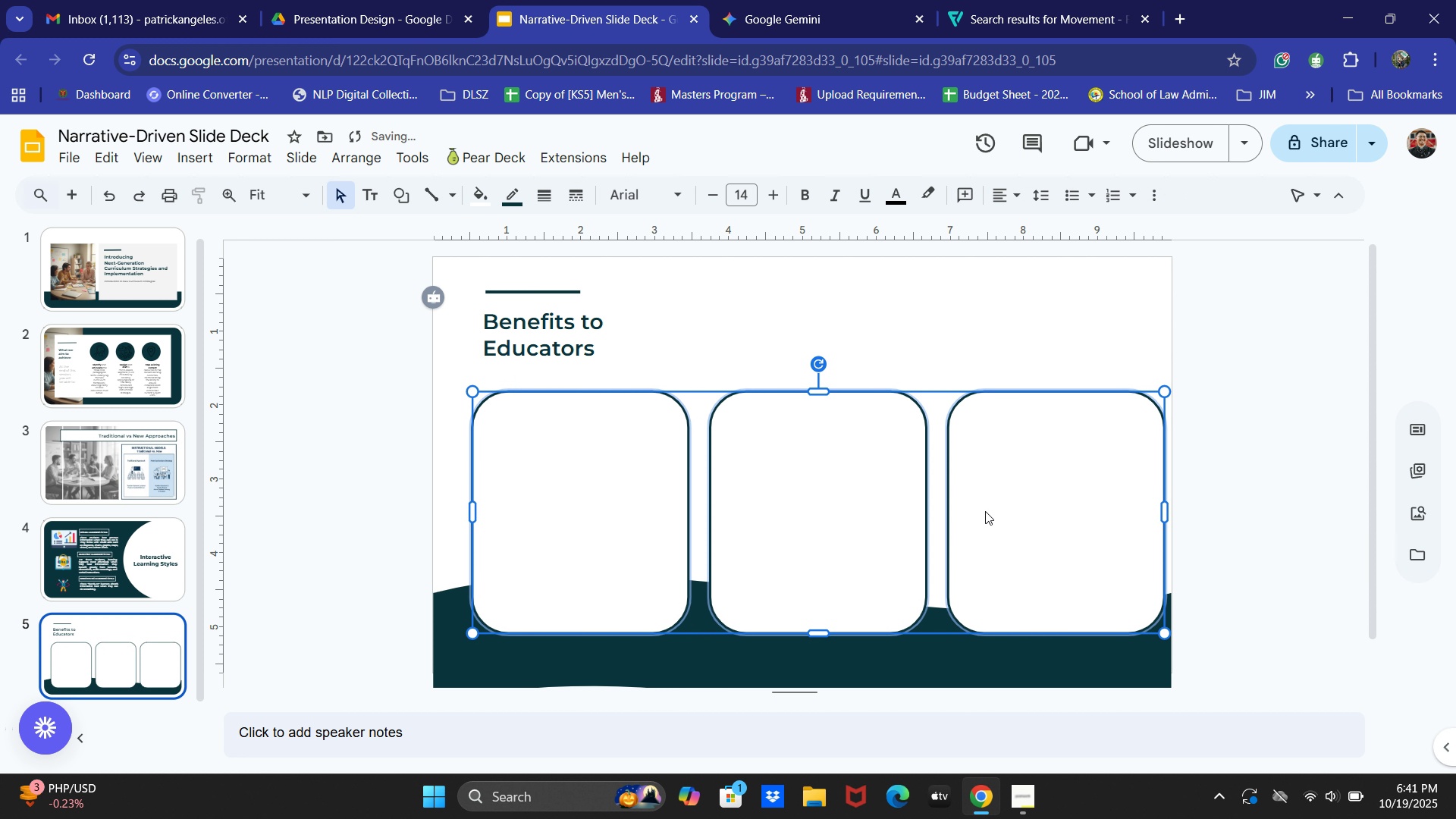 
key(ArrowDown)
 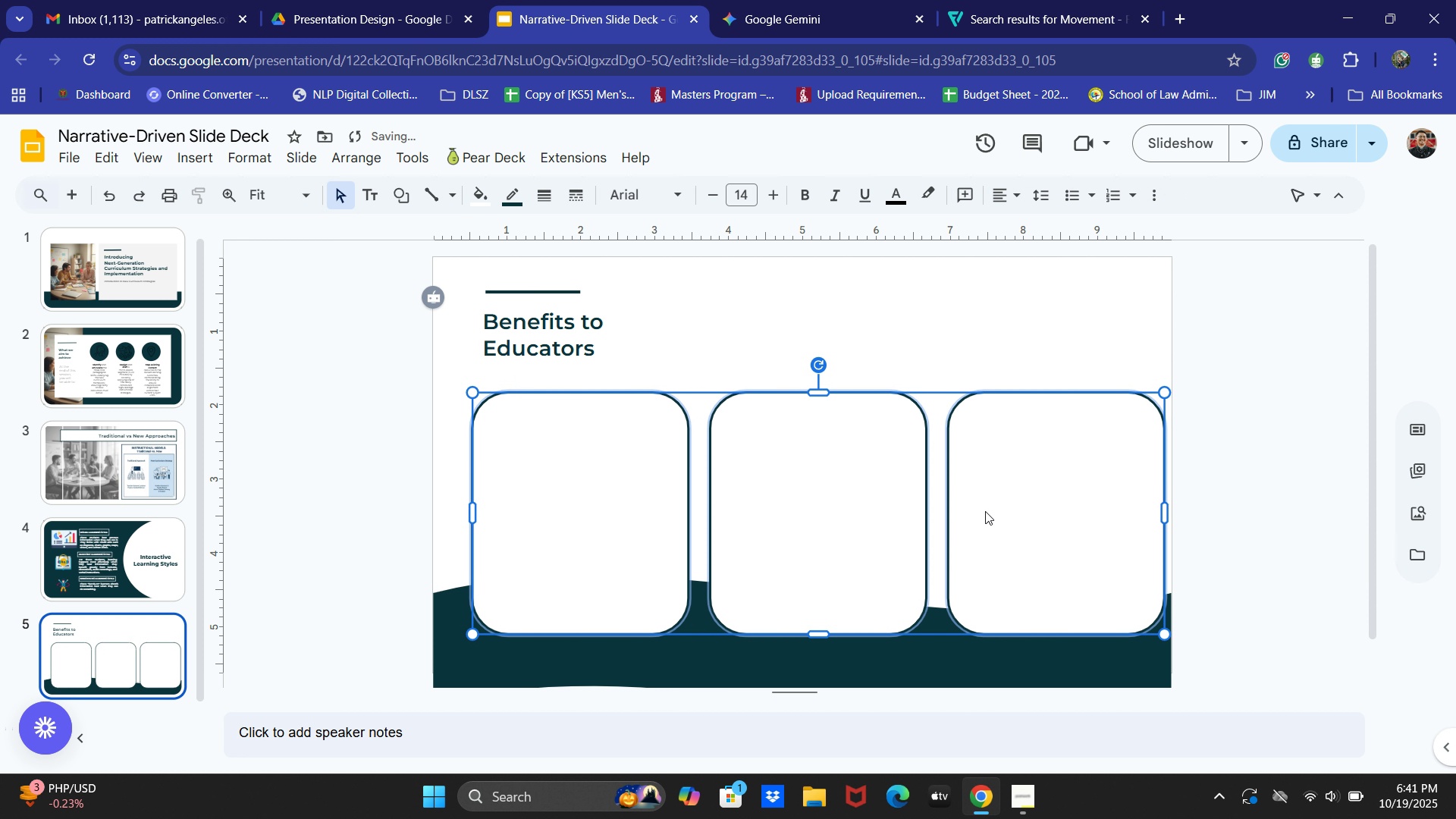 
key(ArrowDown)
 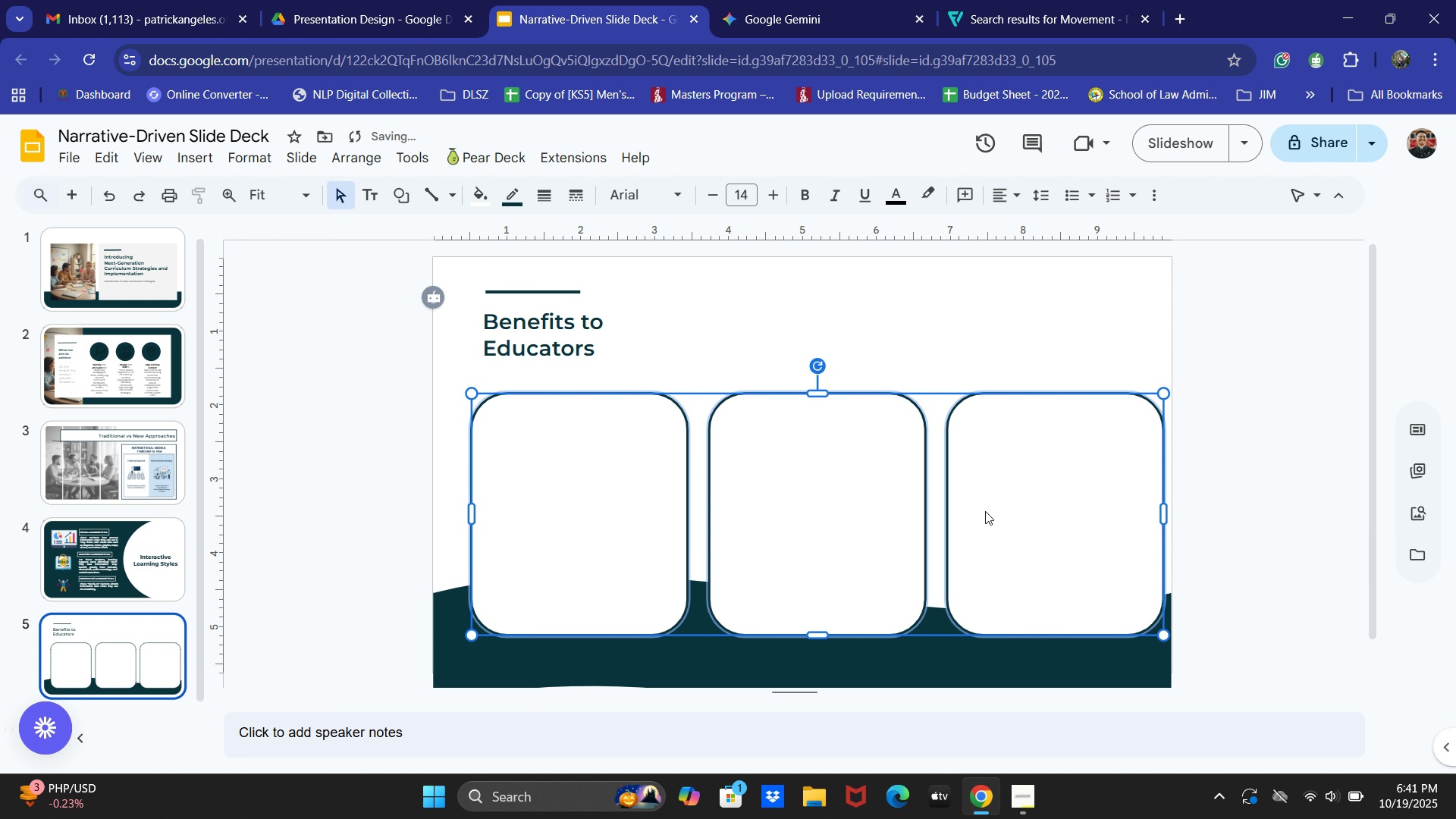 
hold_key(key=ArrowLeft, duration=0.82)
 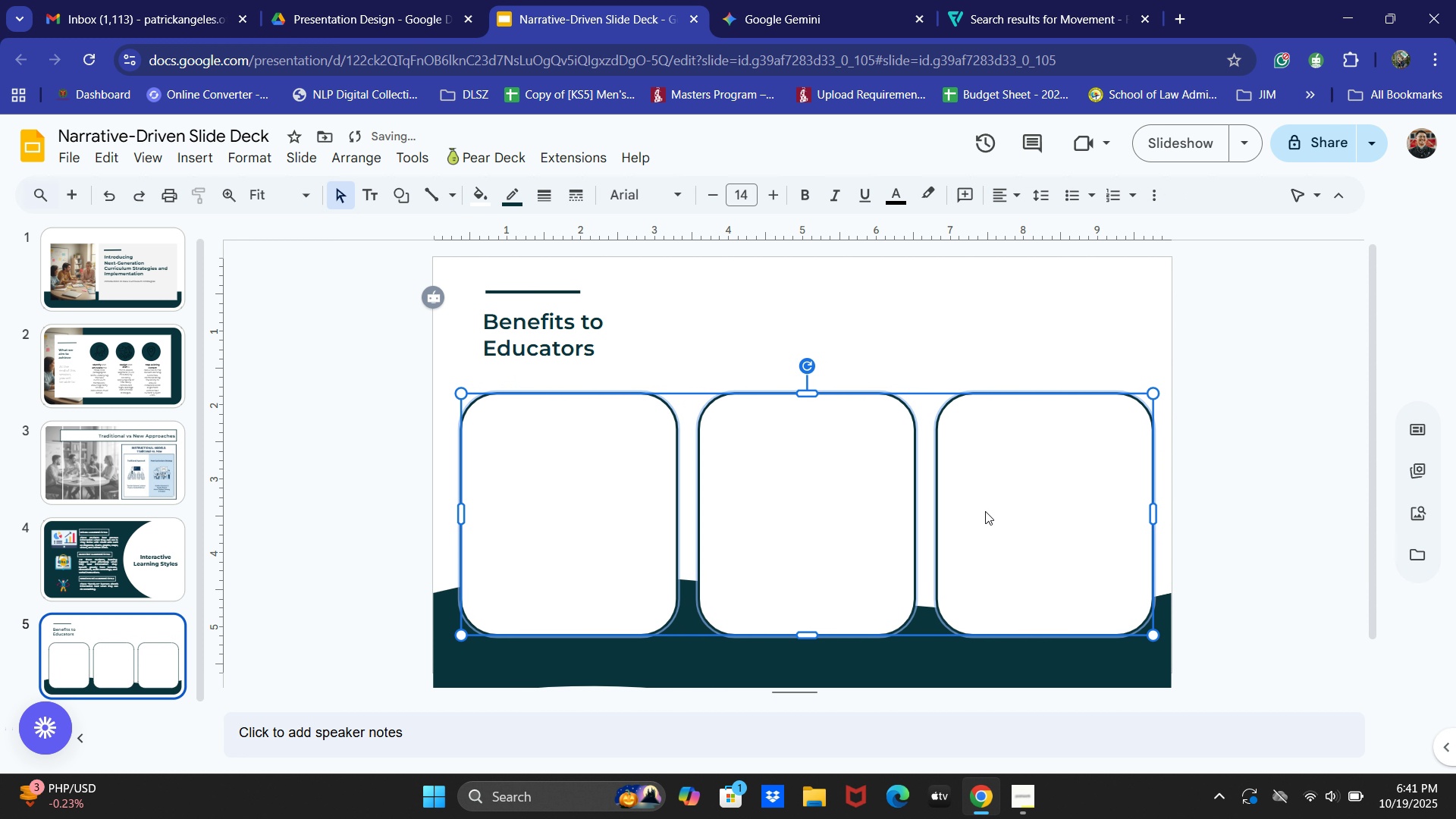 
key(ArrowDown)
 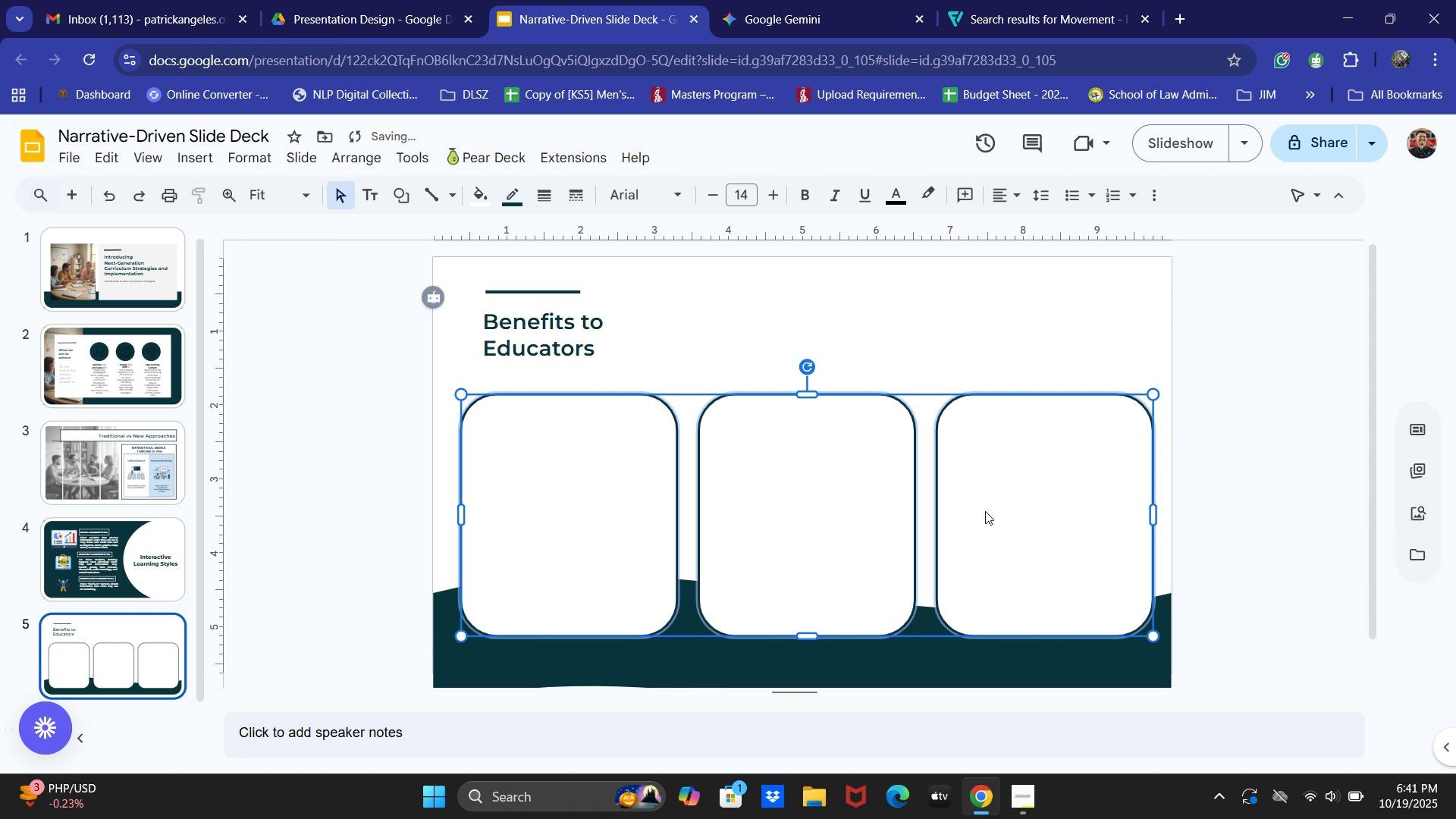 
key(ArrowDown)
 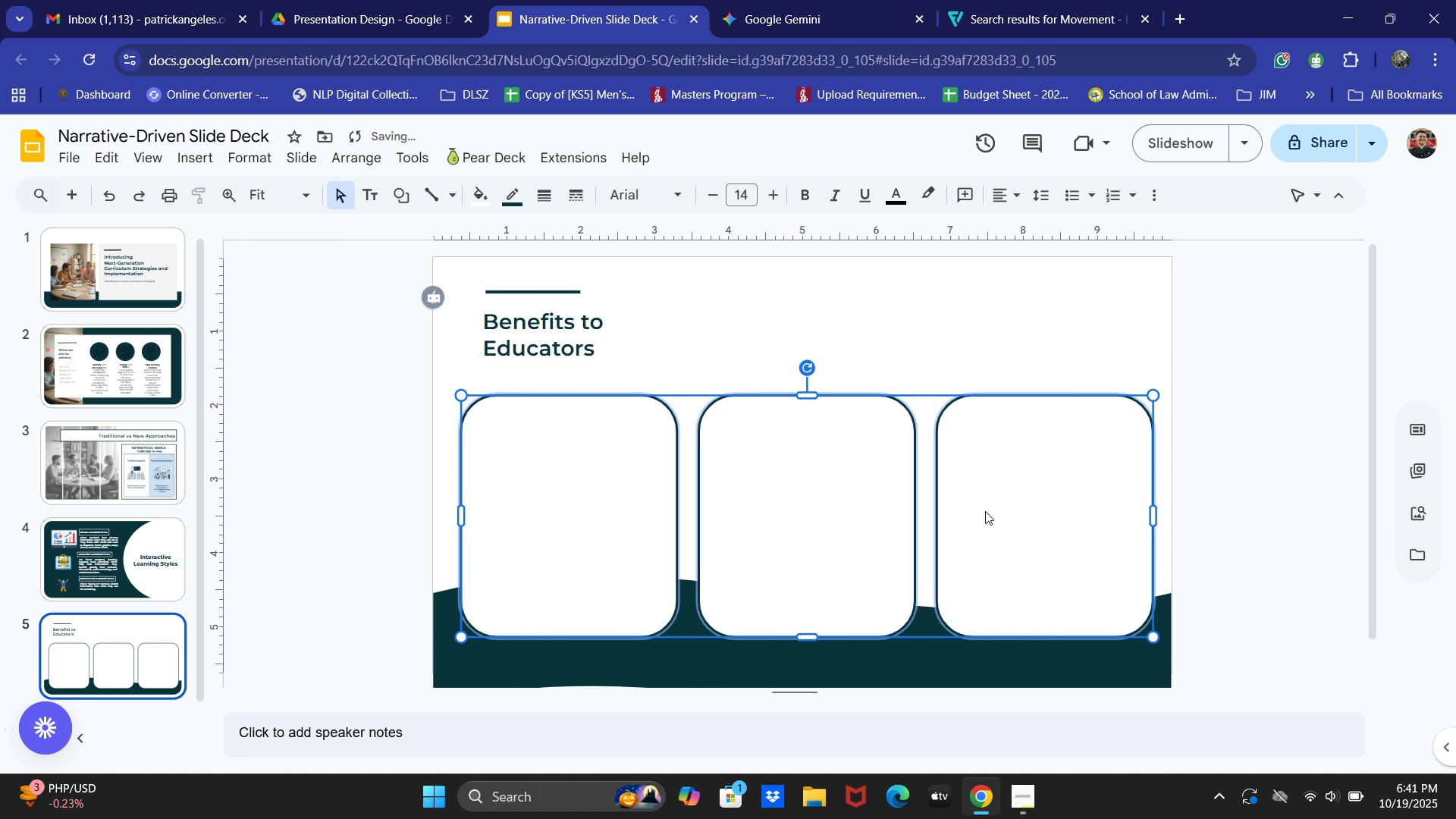 
key(ArrowDown)
 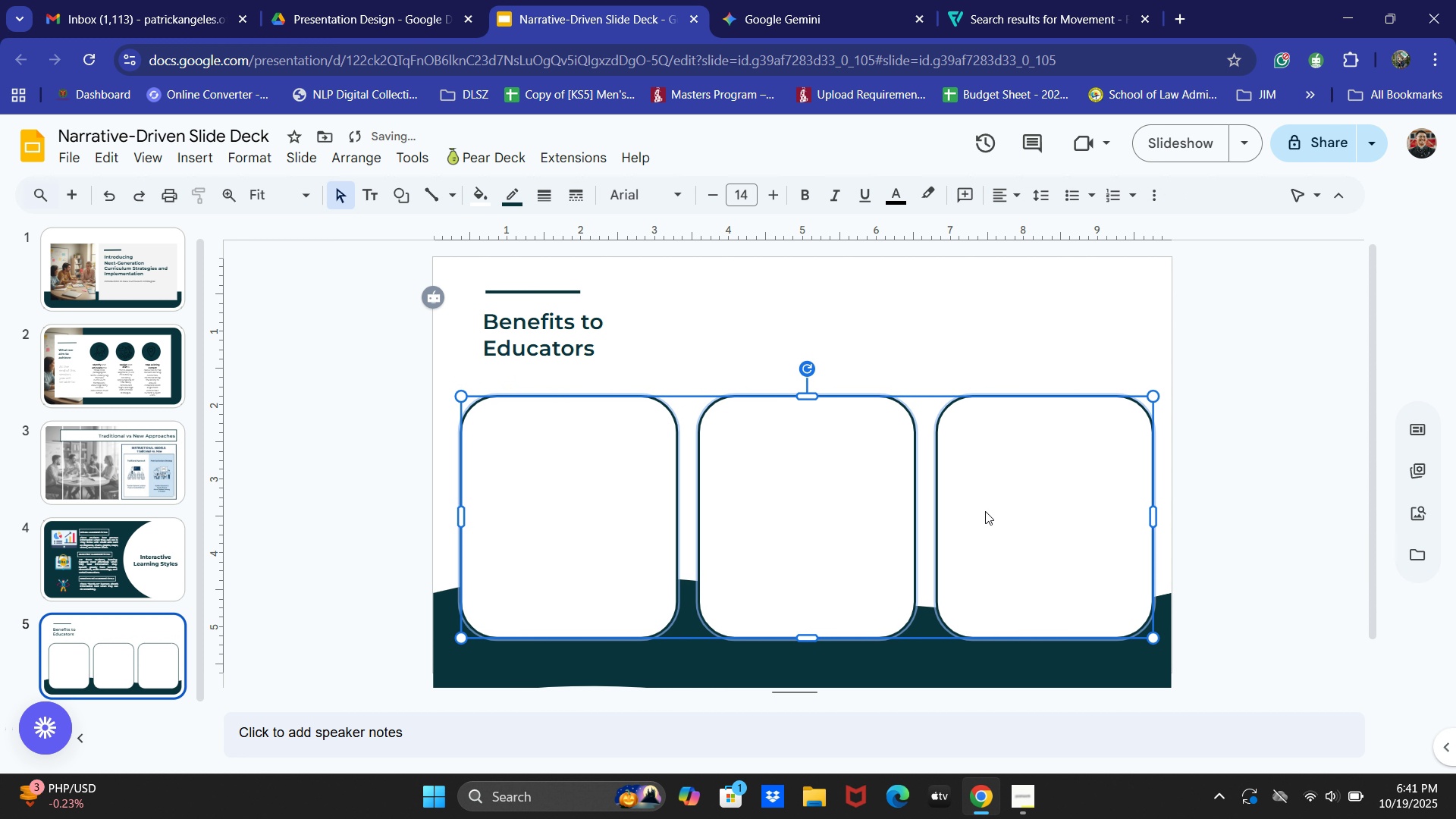 
key(ArrowDown)
 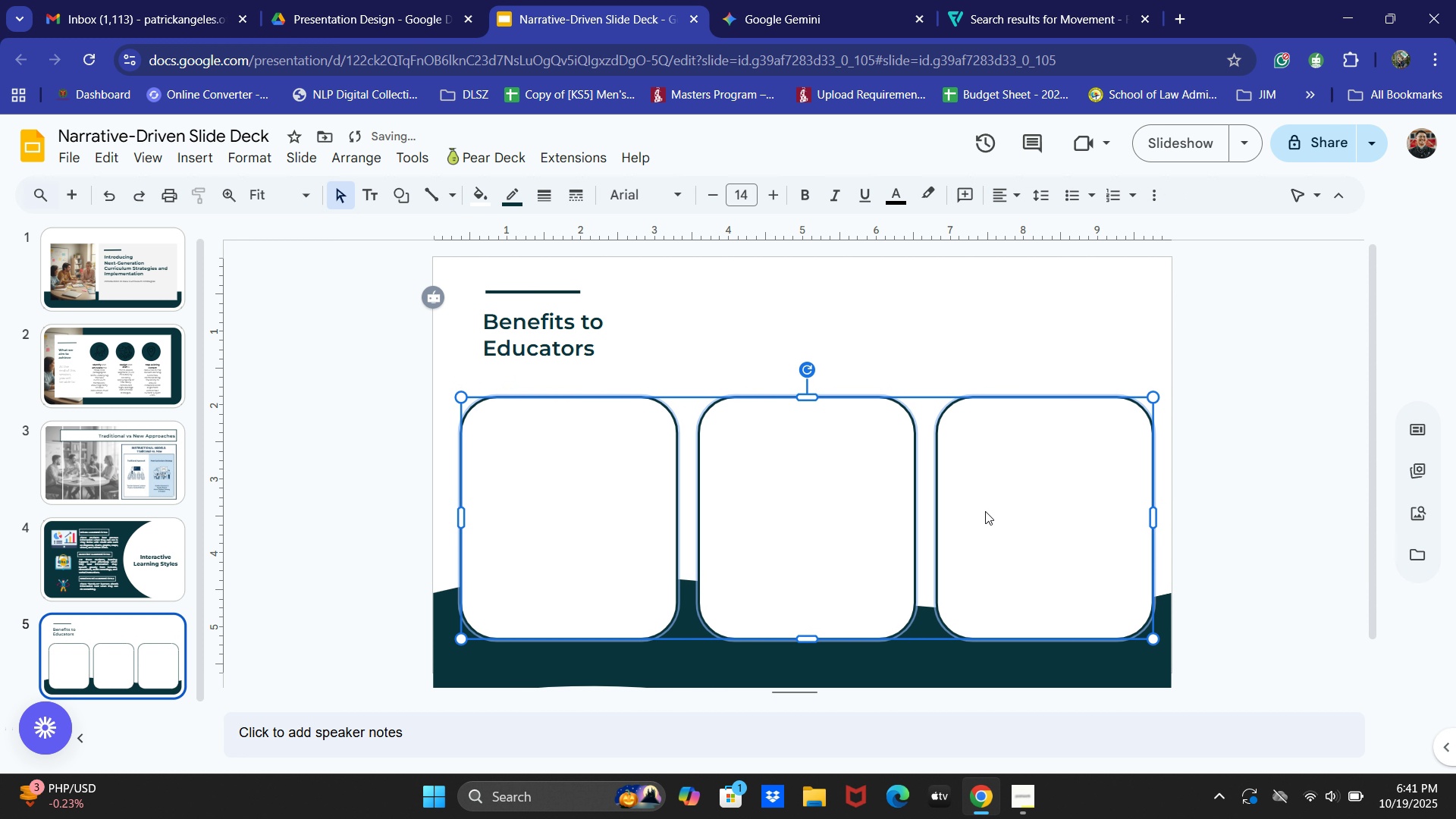 
key(ArrowDown)
 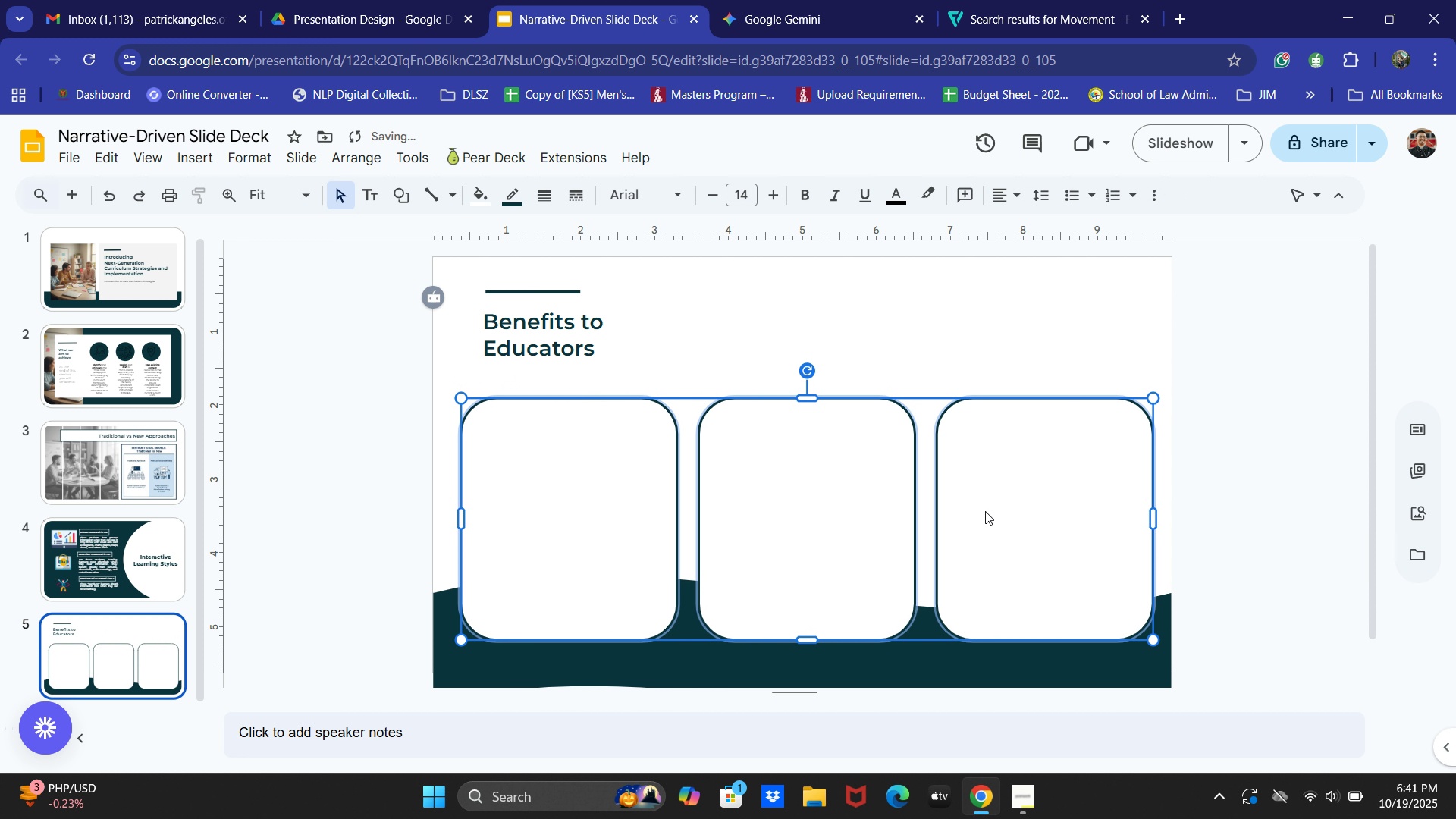 
key(ArrowDown)
 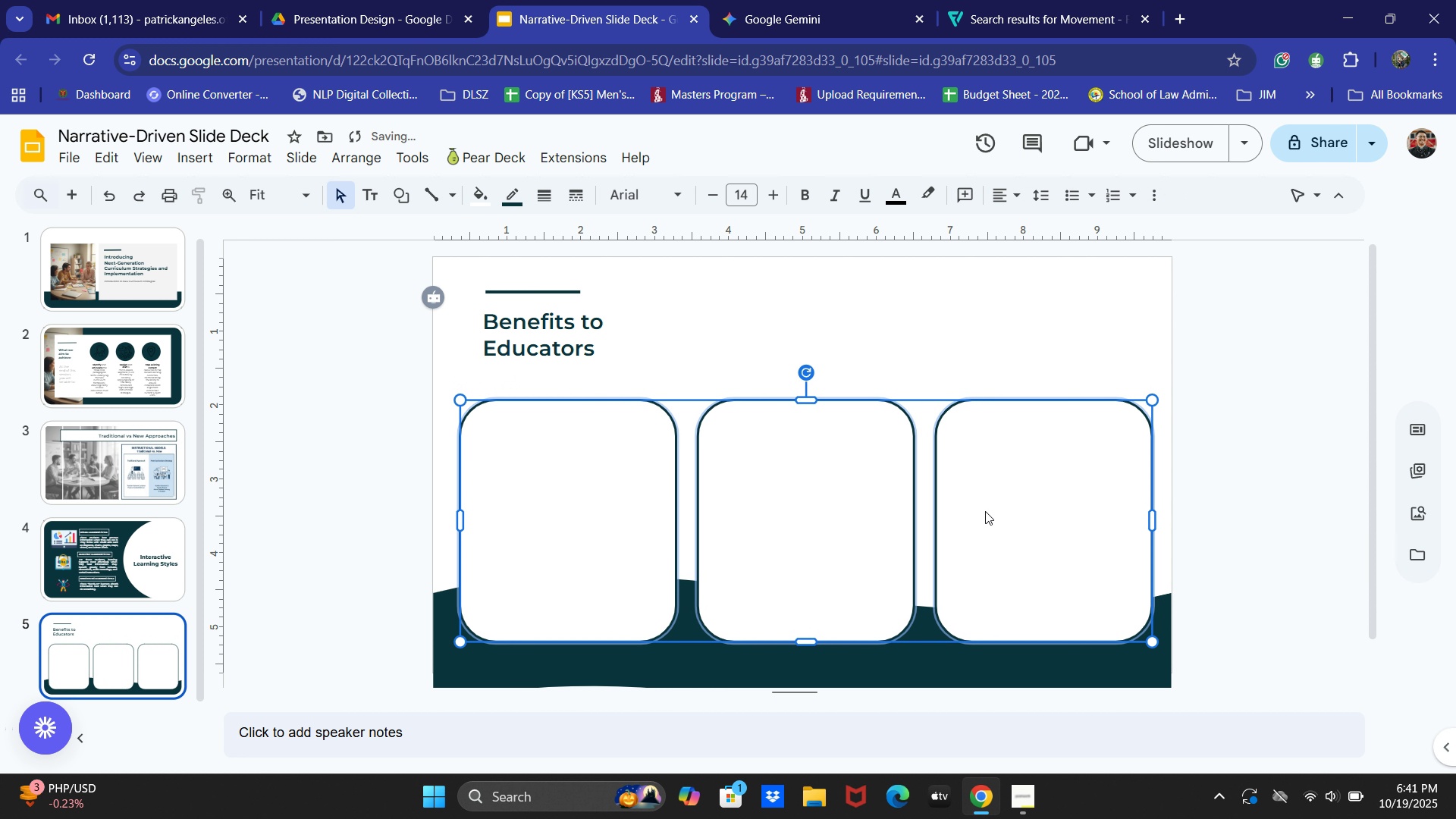 
key(ArrowLeft)
 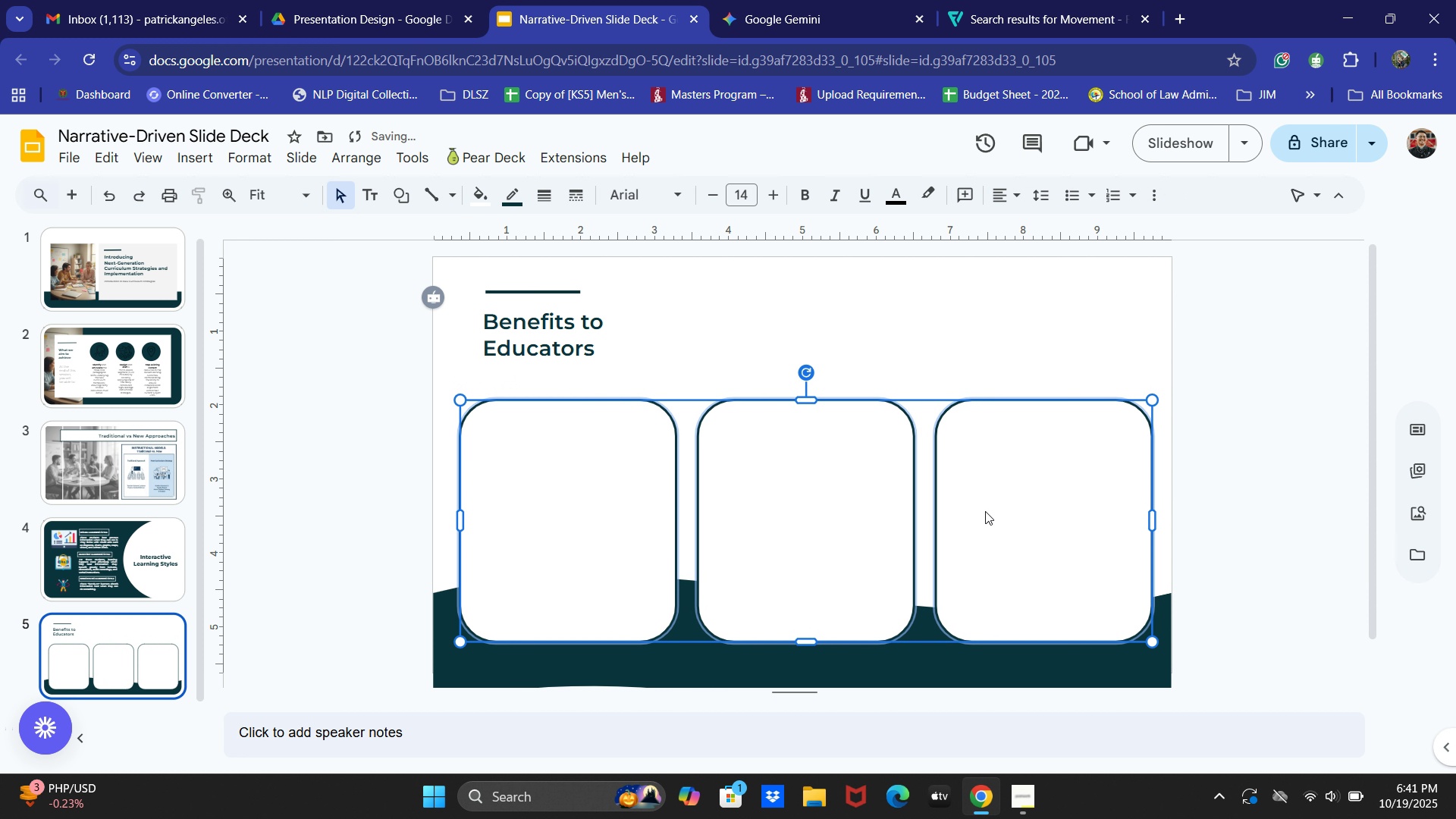 
key(ArrowDown)
 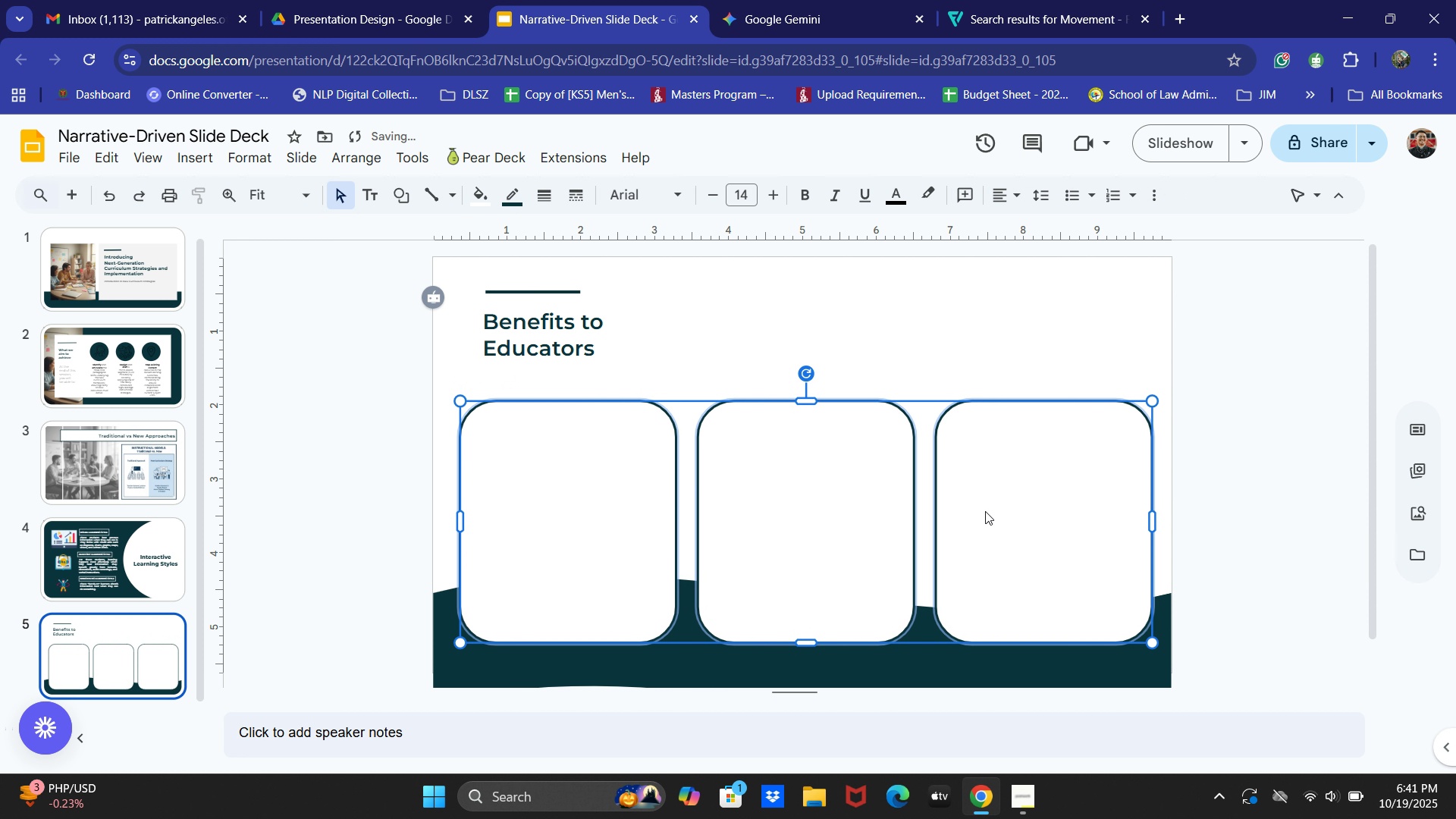 
key(ArrowDown)
 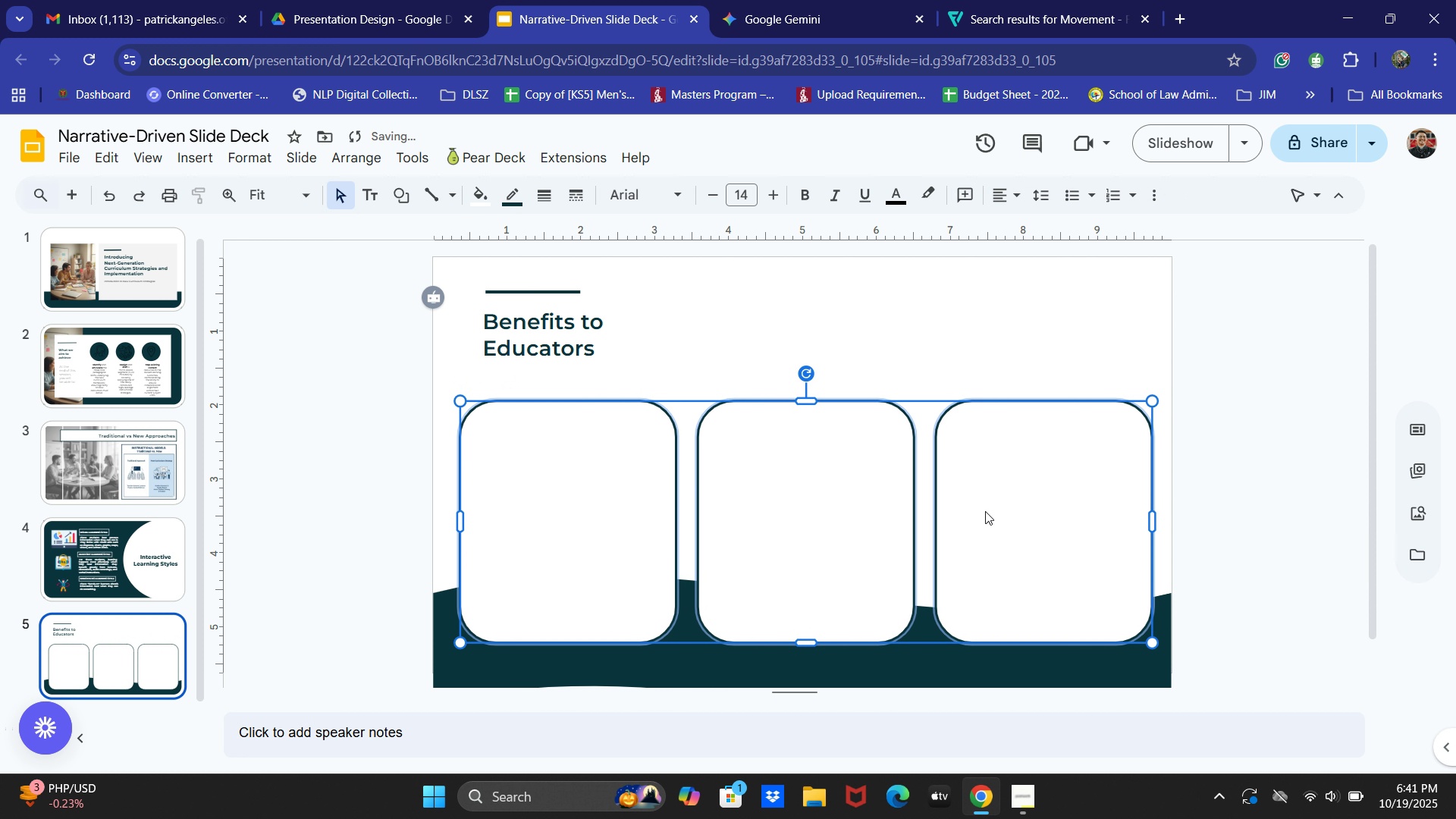 
key(ArrowDown)
 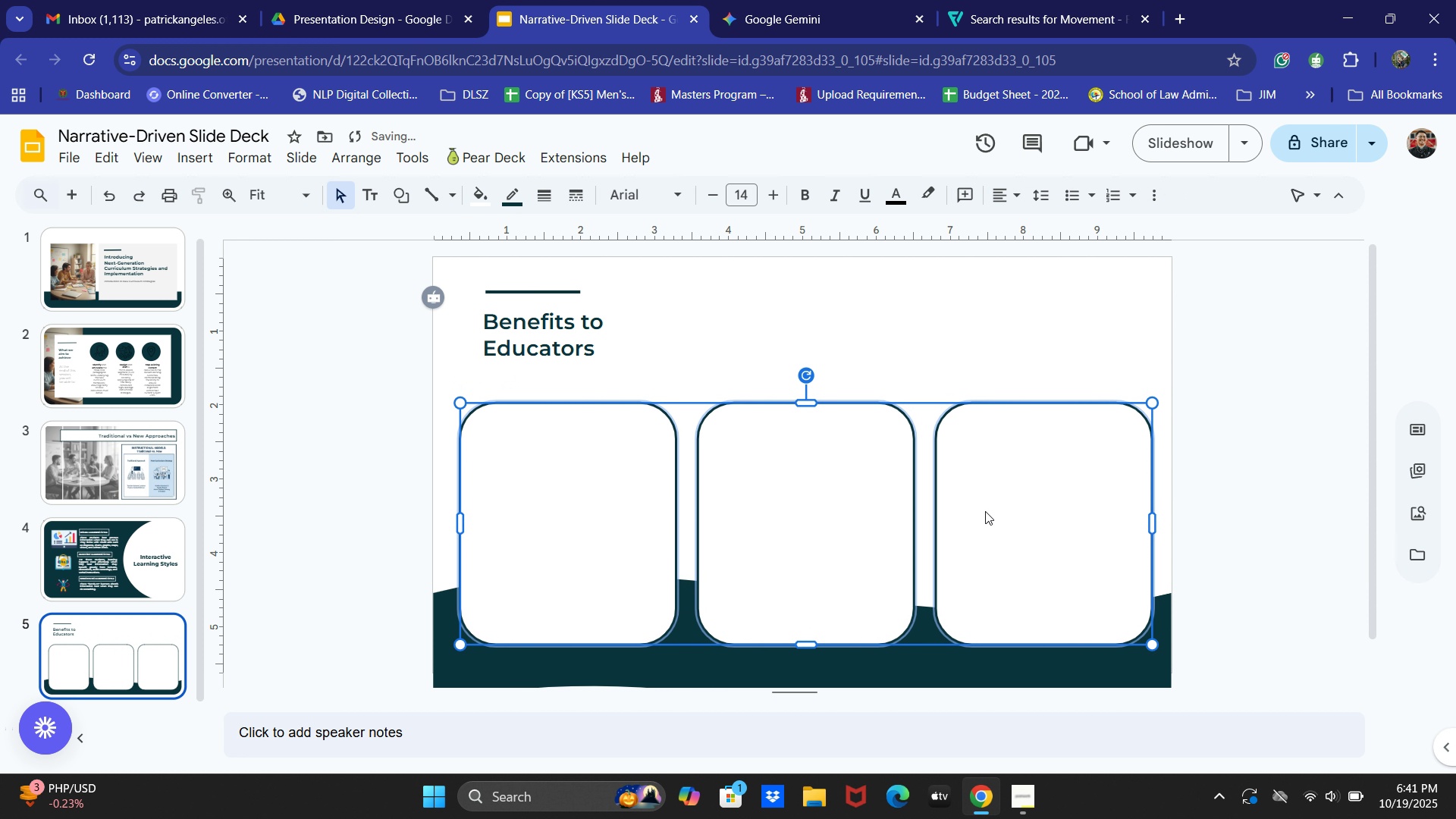 
key(ArrowDown)
 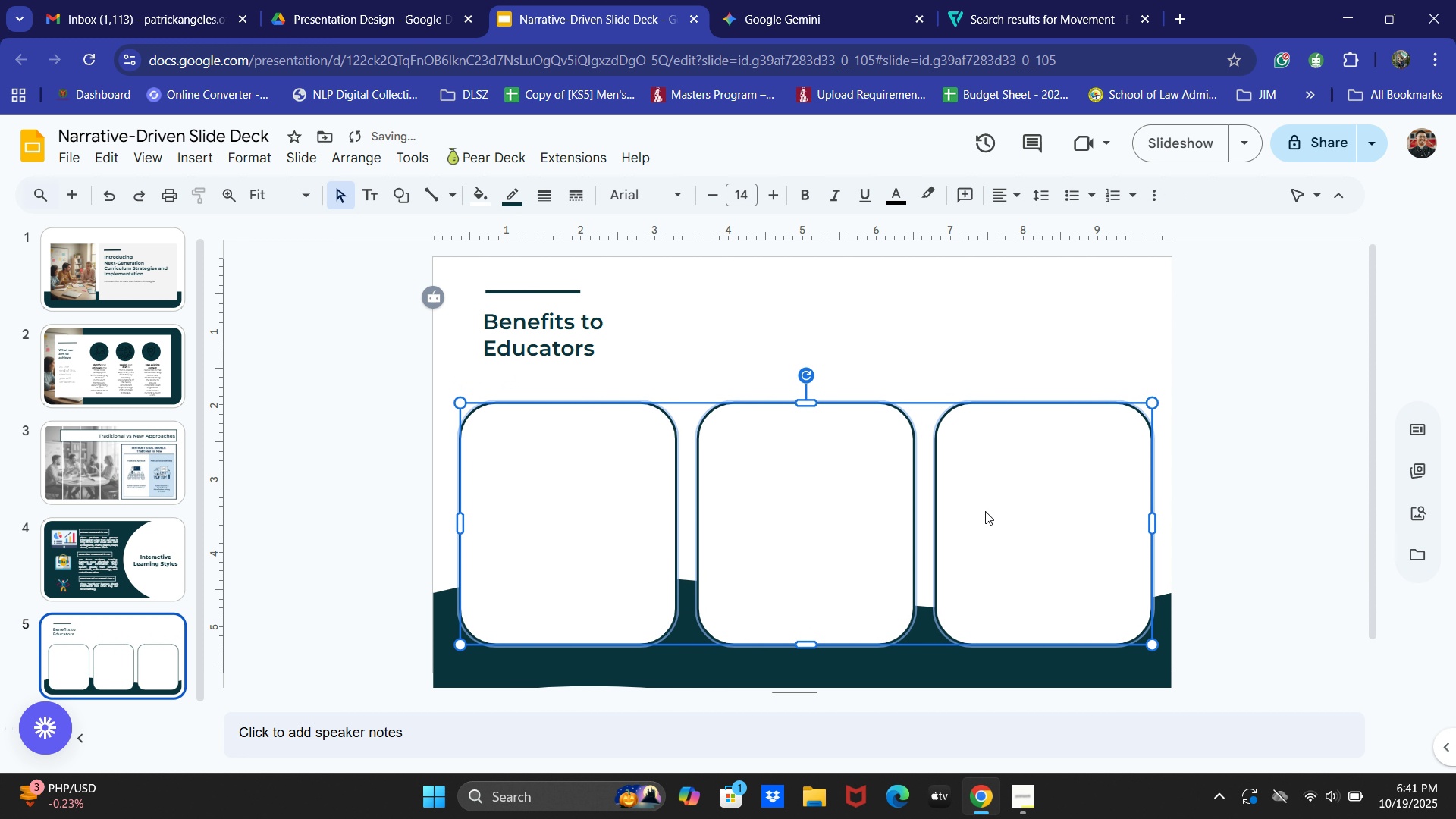 
key(ArrowDown)
 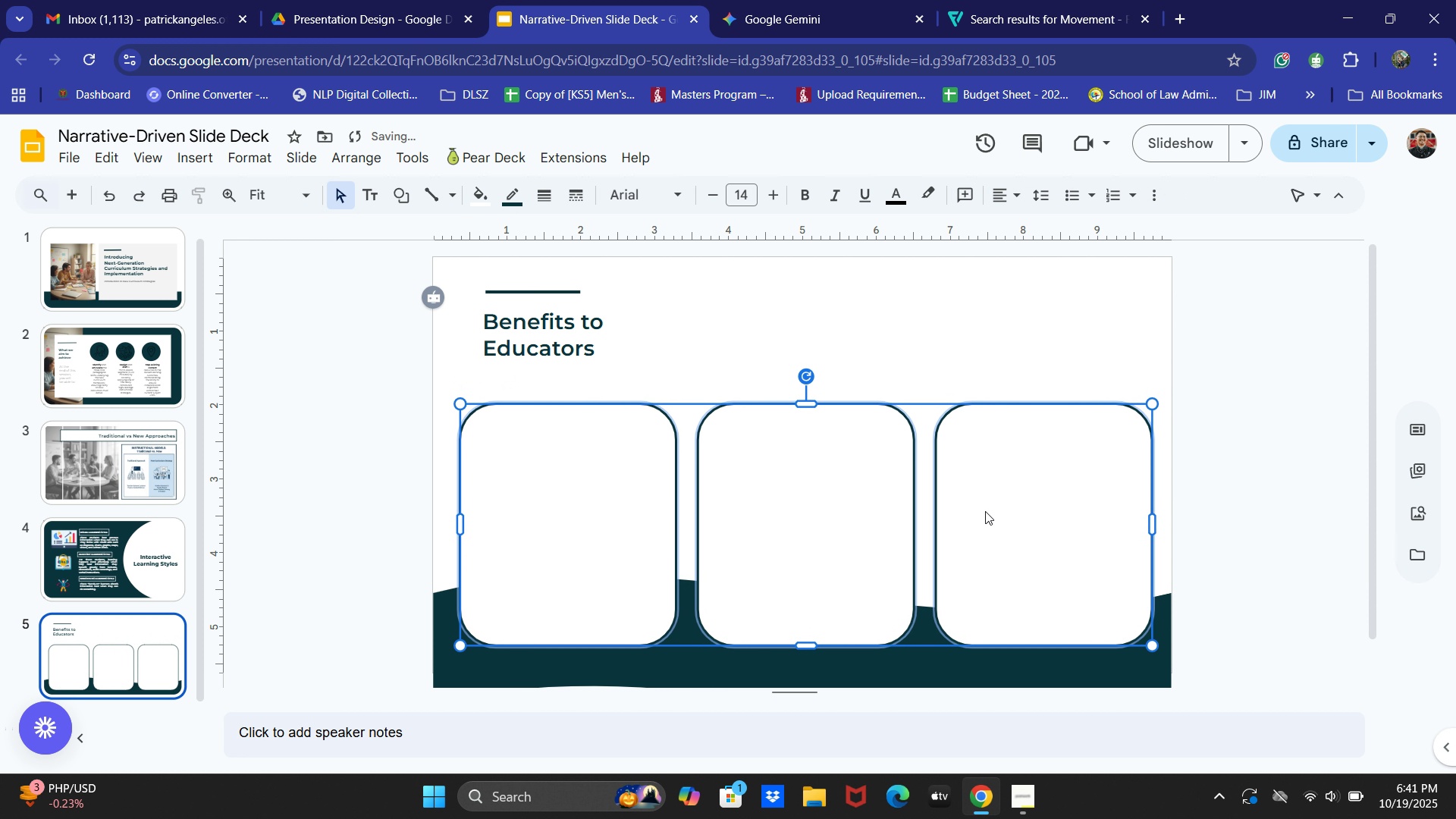 
key(ArrowUp)
 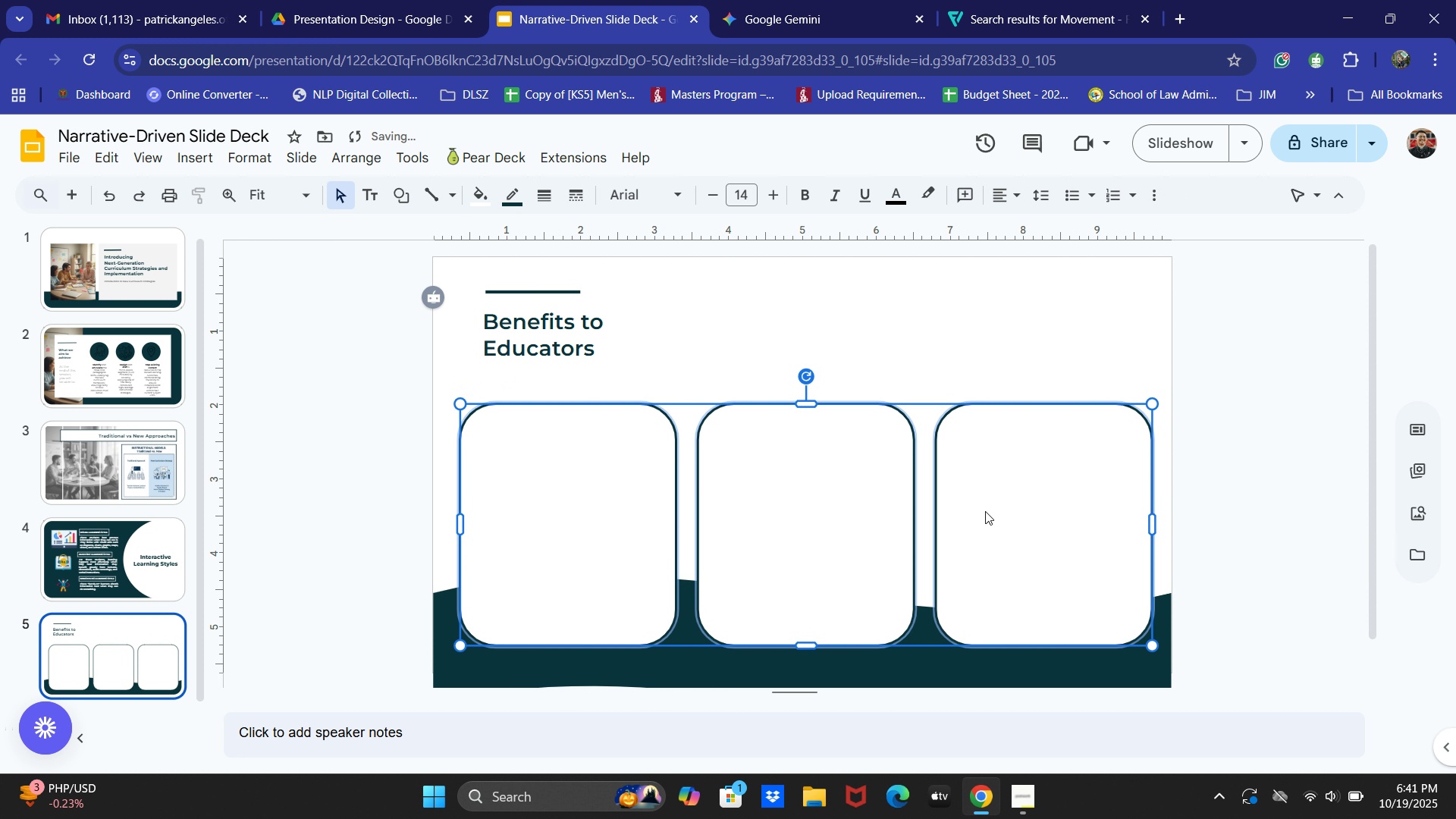 
key(ArrowDown)
 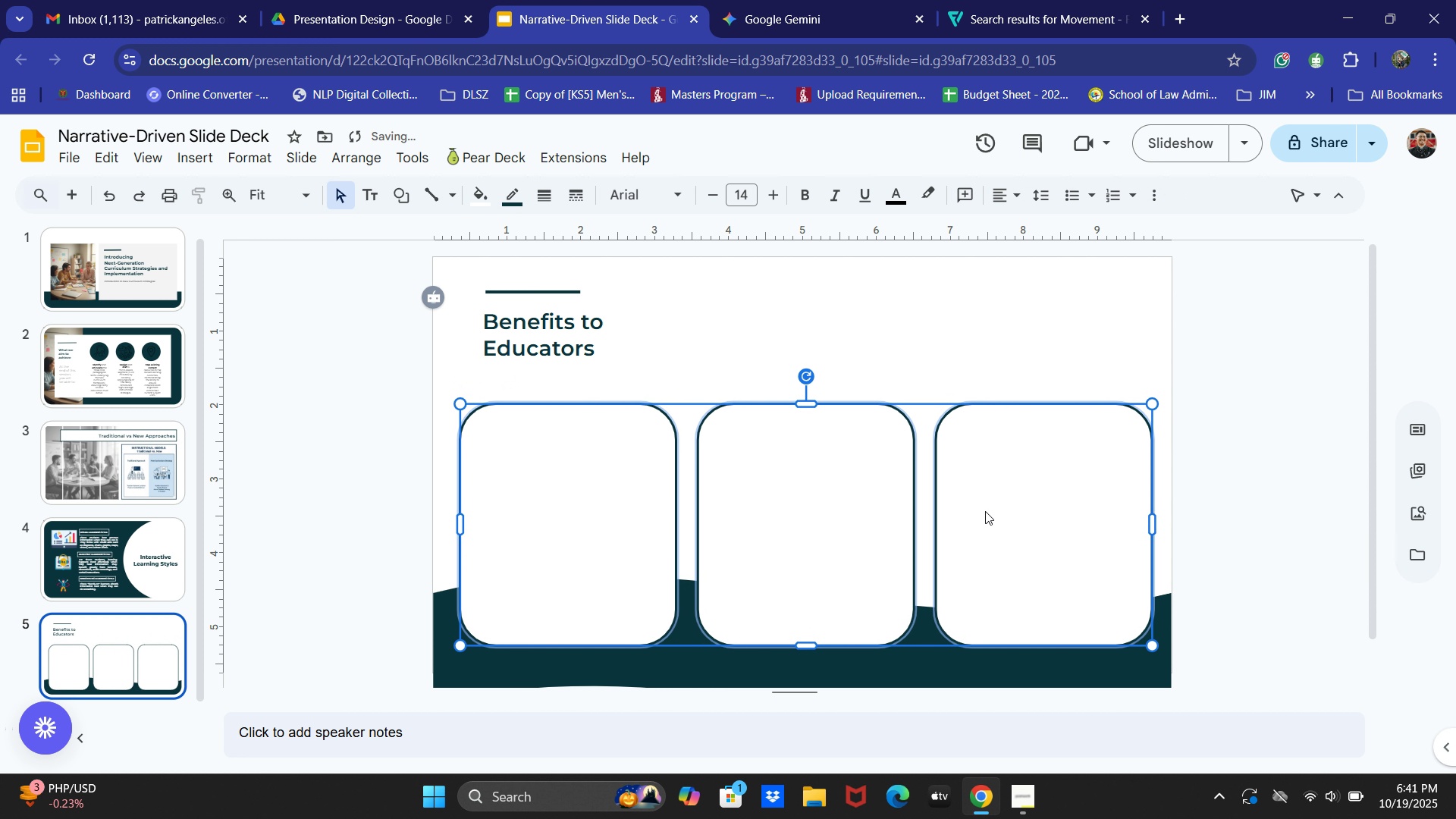 
key(ArrowDown)
 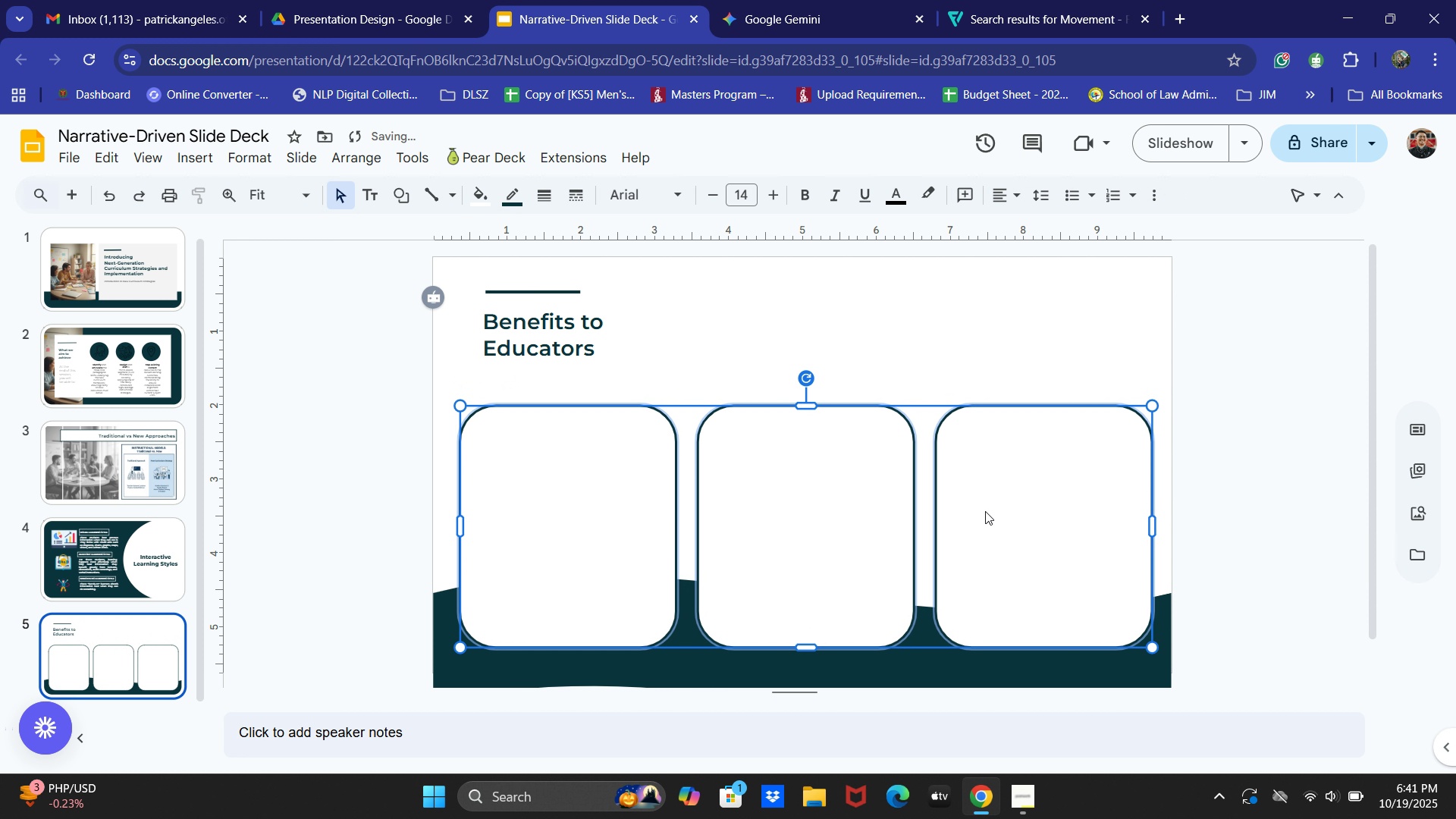 
key(ArrowDown)
 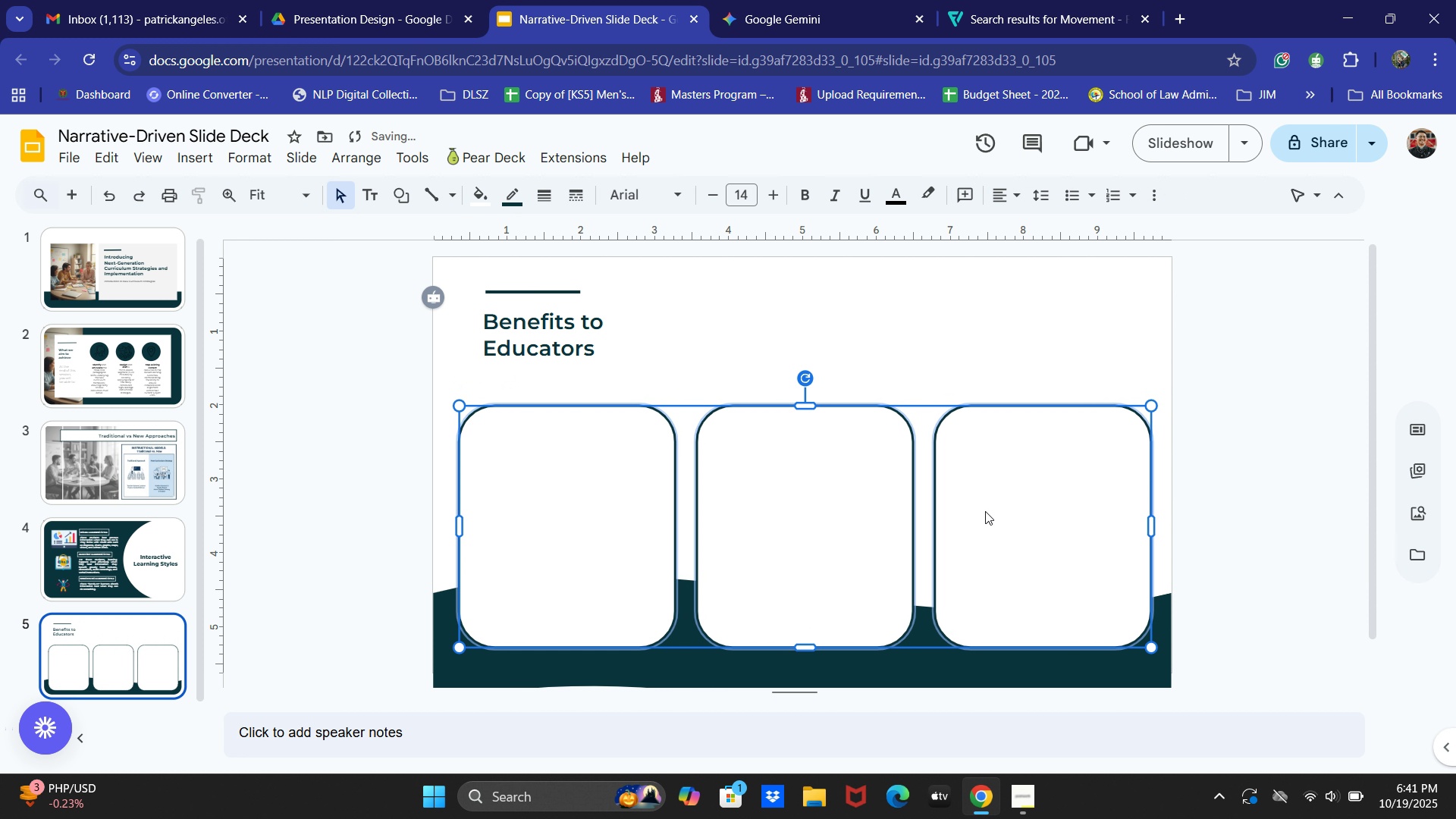 
key(ArrowLeft)
 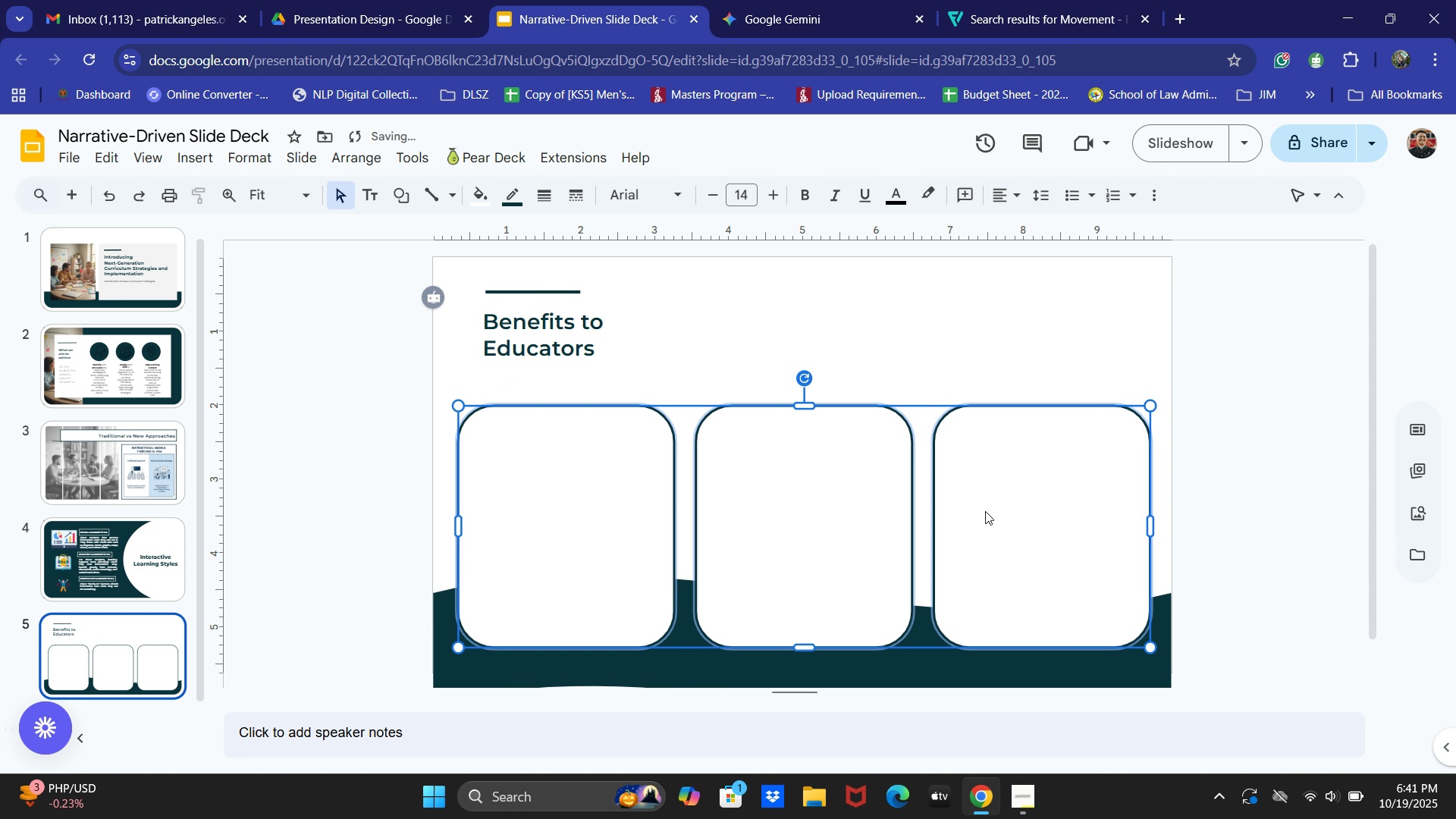 
key(ArrowLeft)
 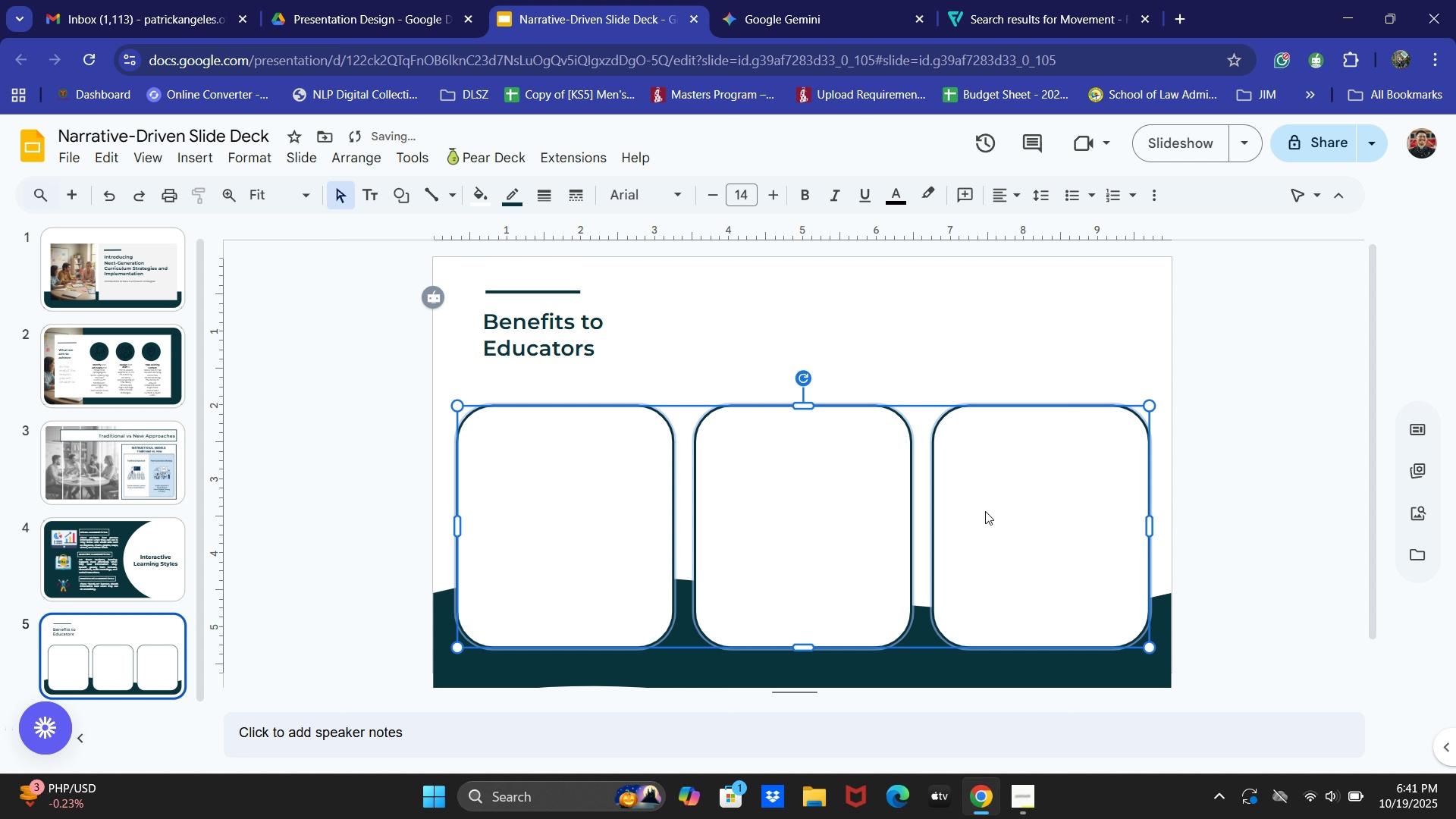 
key(ArrowLeft)
 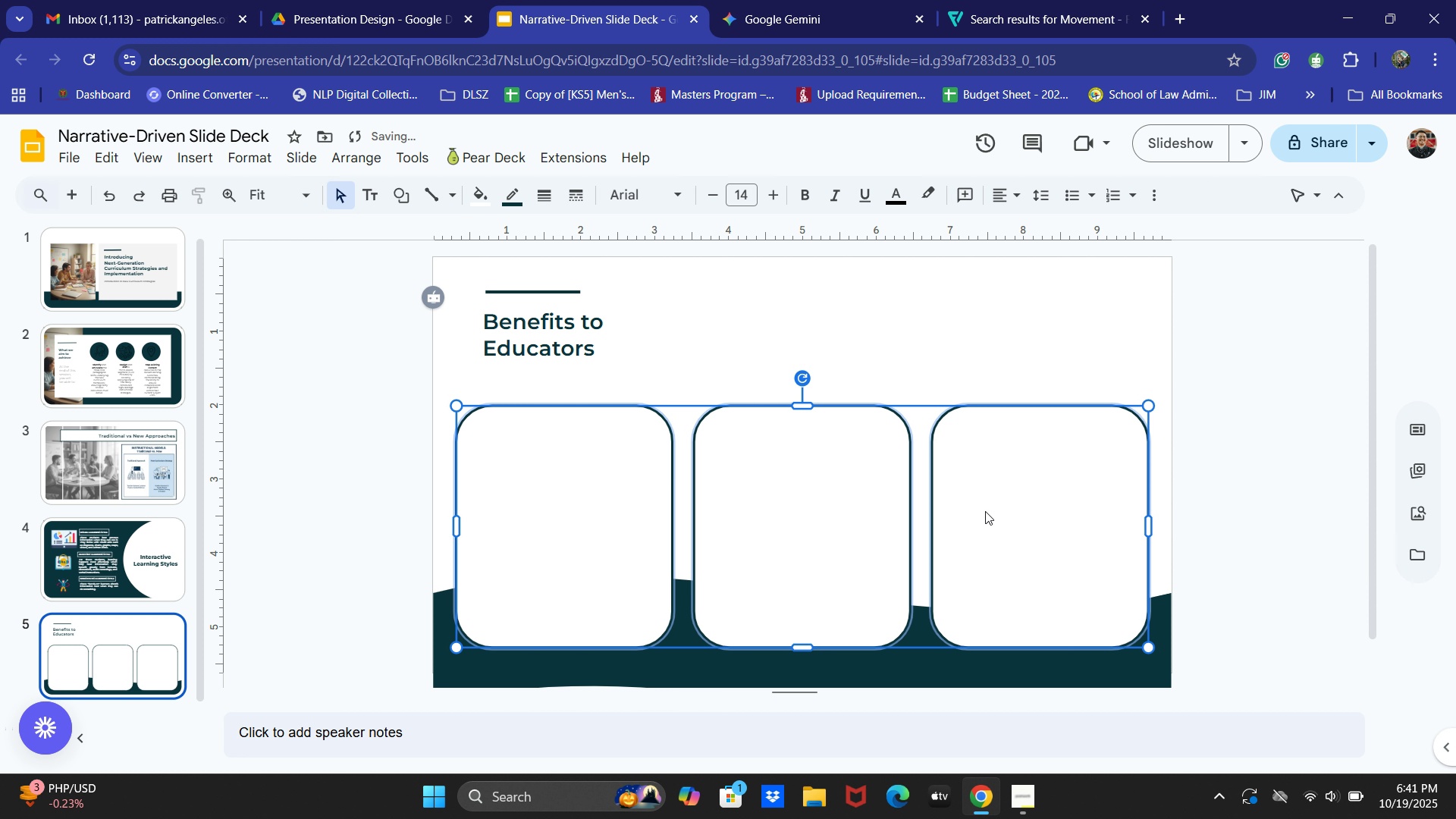 
key(ArrowLeft)
 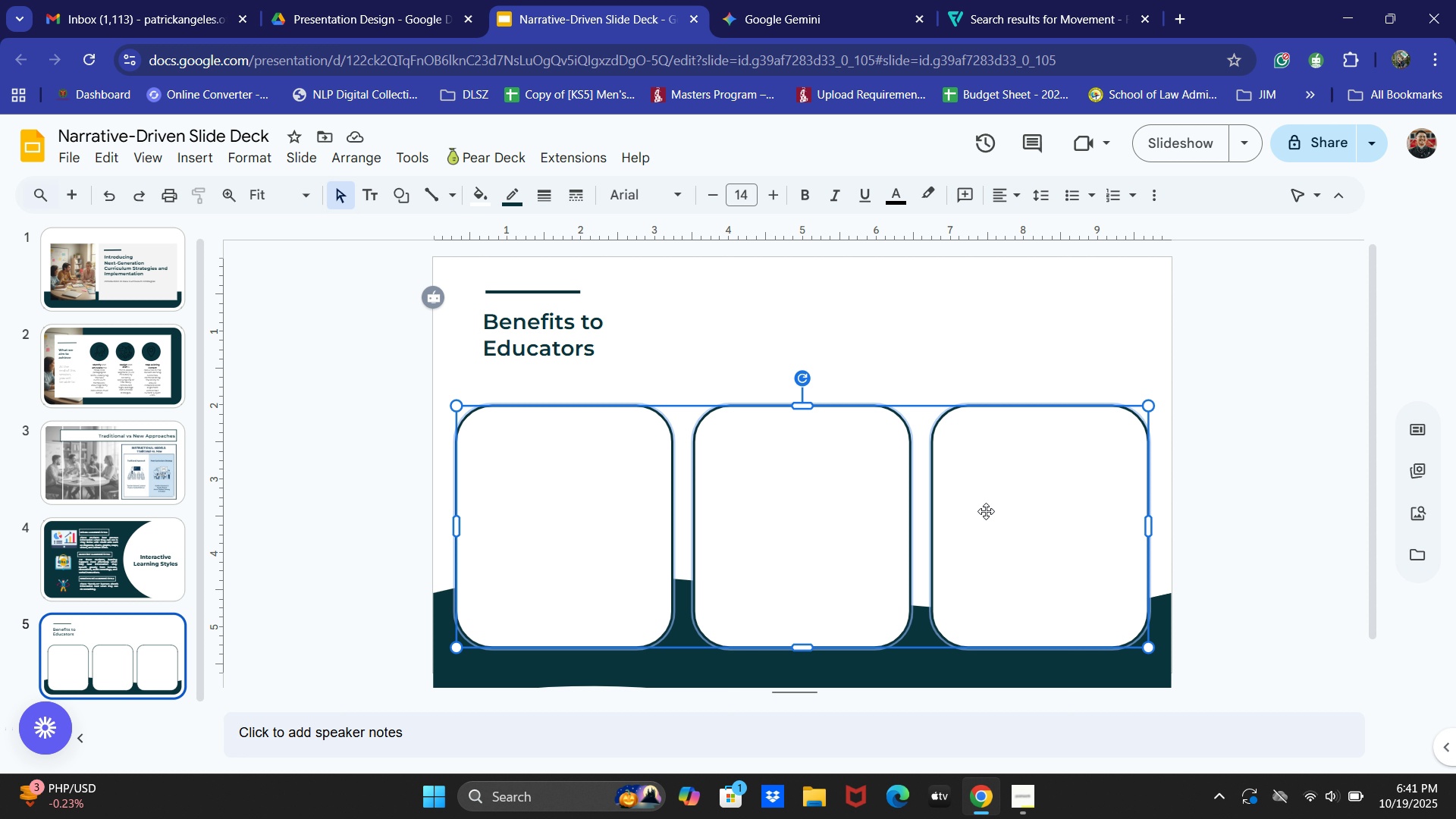 
wait(12.79)
 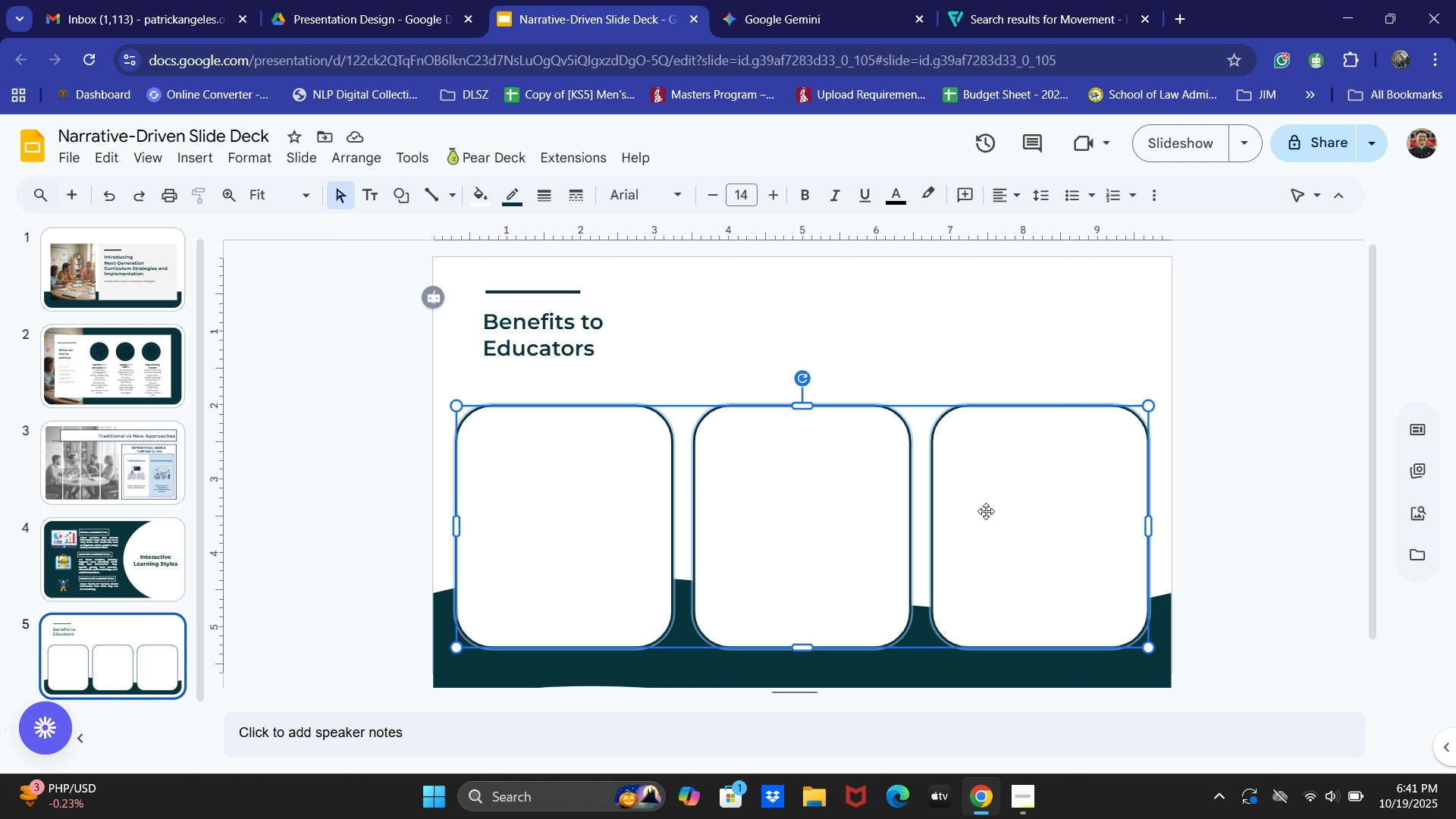 
left_click([1244, 384])
 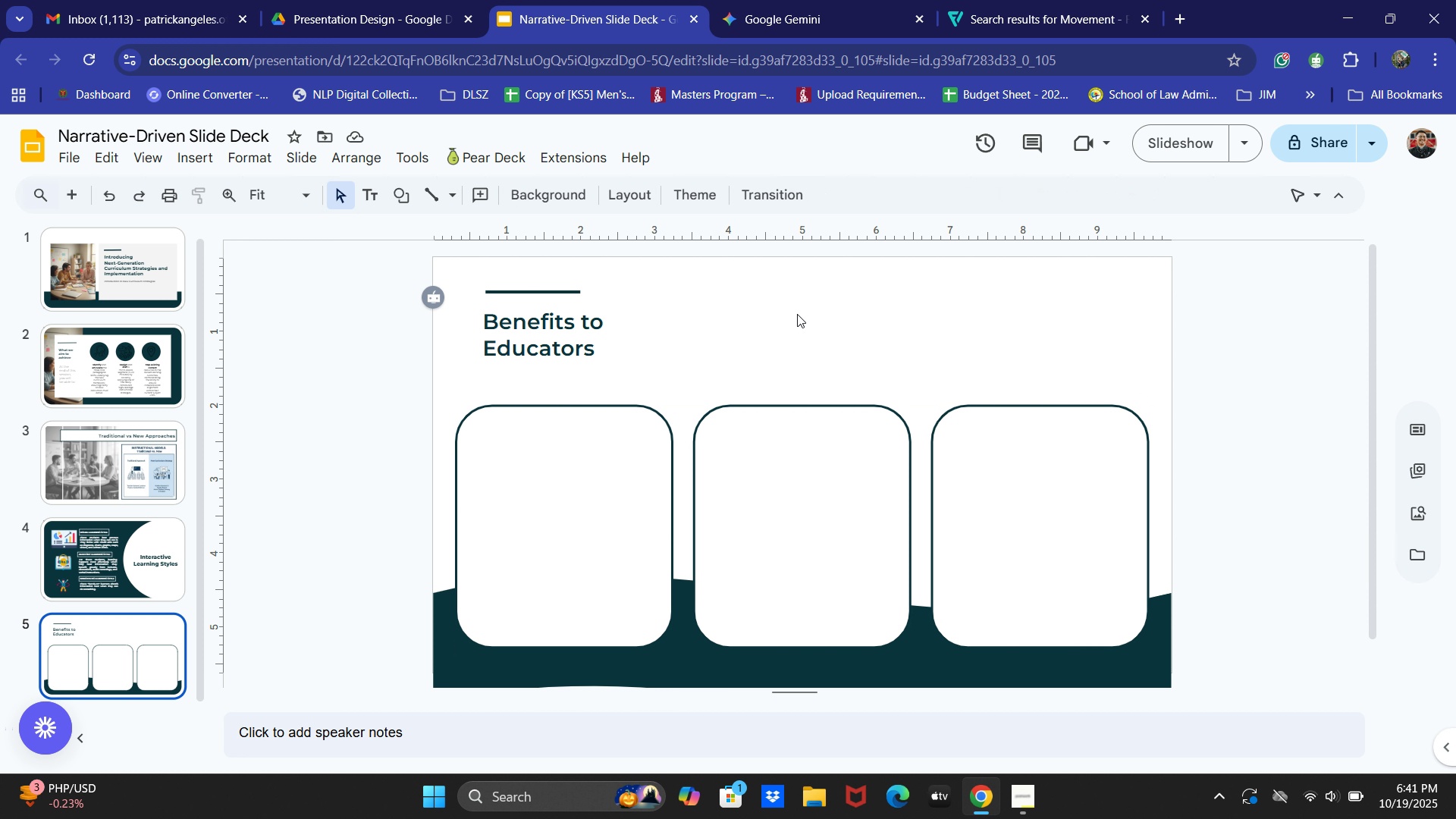 
left_click([825, 0])
 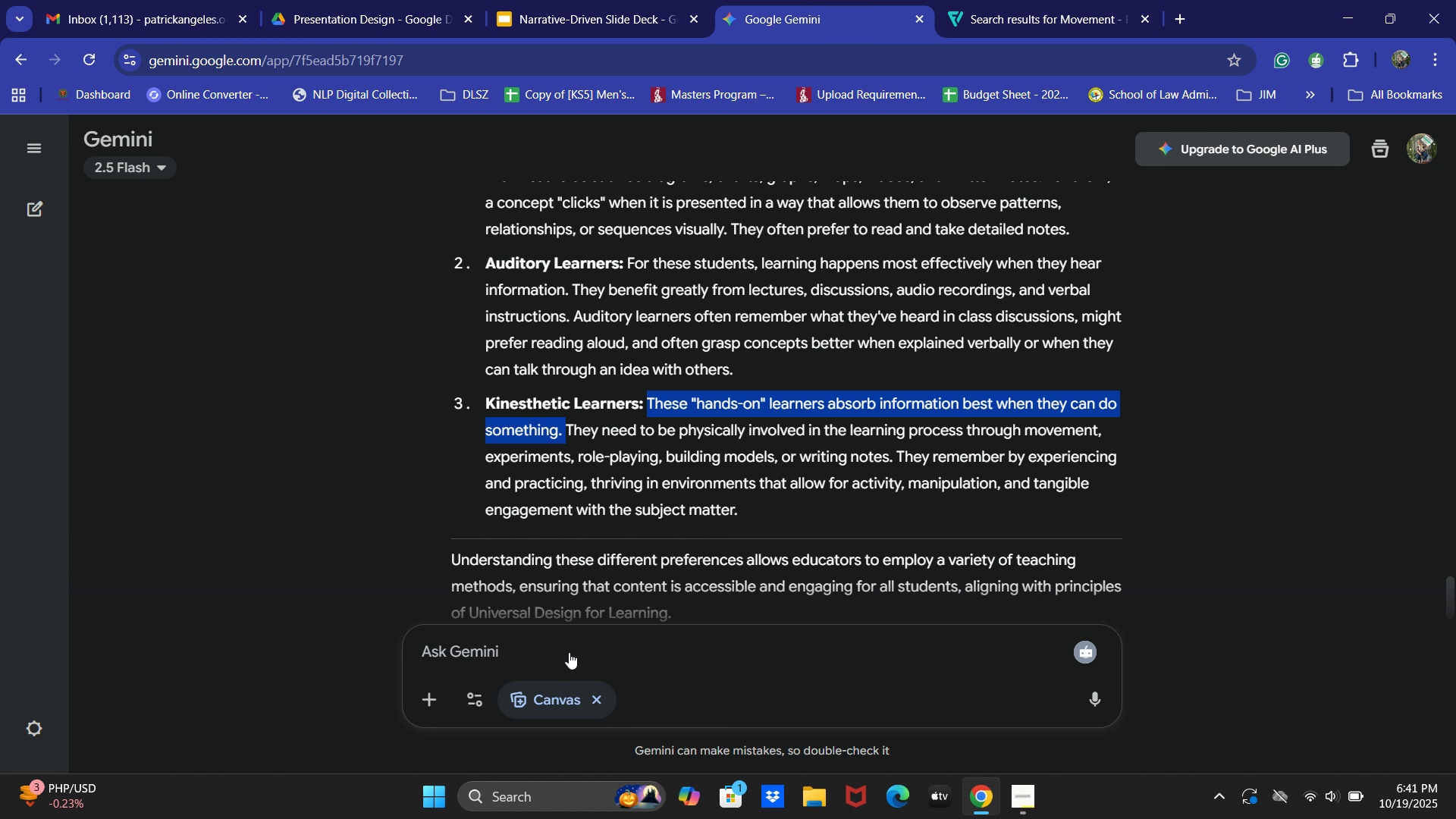 
left_click([568, 651])
 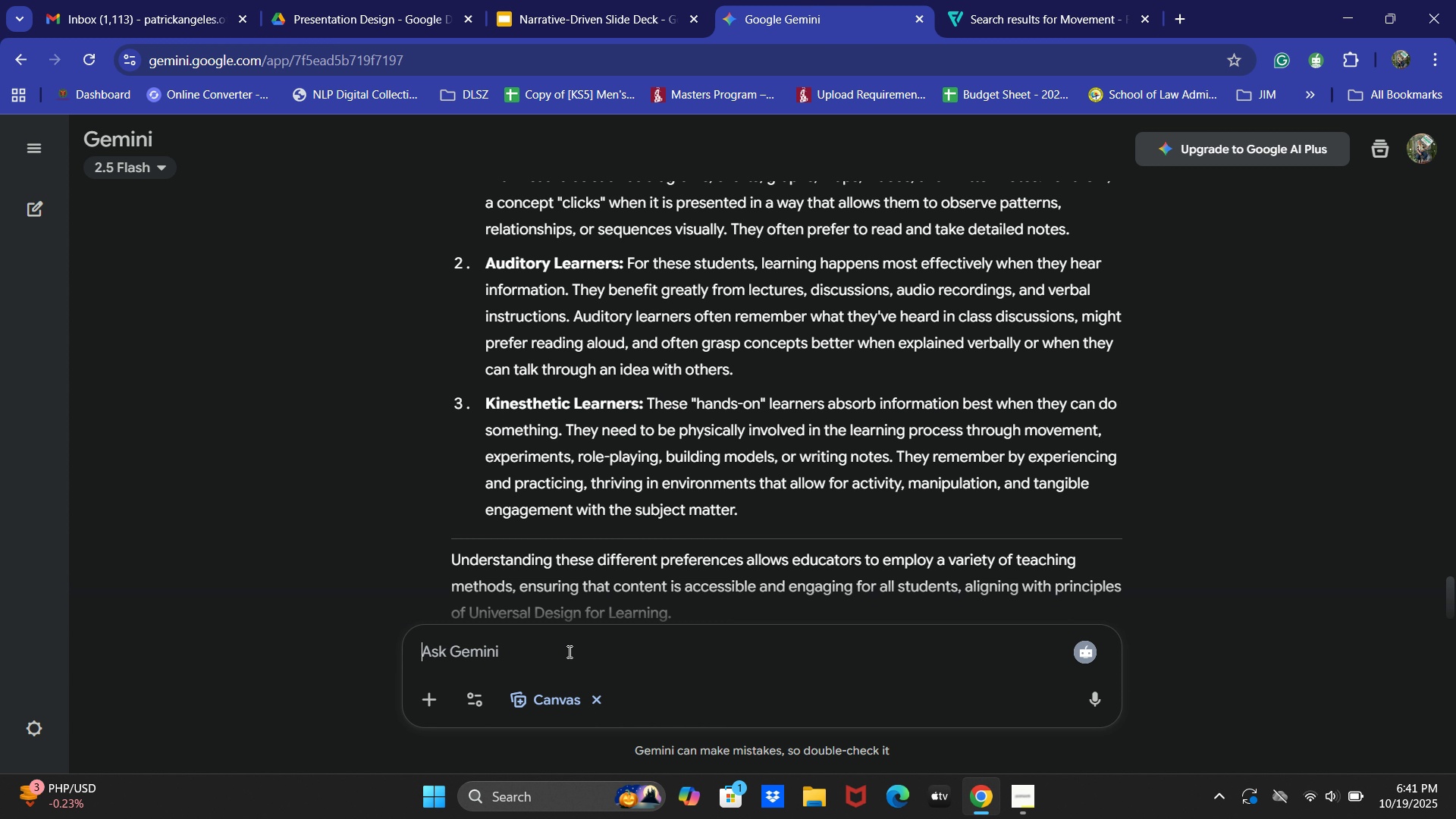 
type(Generate ab)
key(Backspace)
key(Backspace)
type(benei)
key(Backspace)
type(fits to educators about this topoc. )
key(Backspace)
key(Backspace)
key(Backspace)
key(Backspace)
type(ic. Gneer)
key(Backspace)
key(Backspace)
key(Backspace)
key(Backspace)
type(enerate atleast 3)
 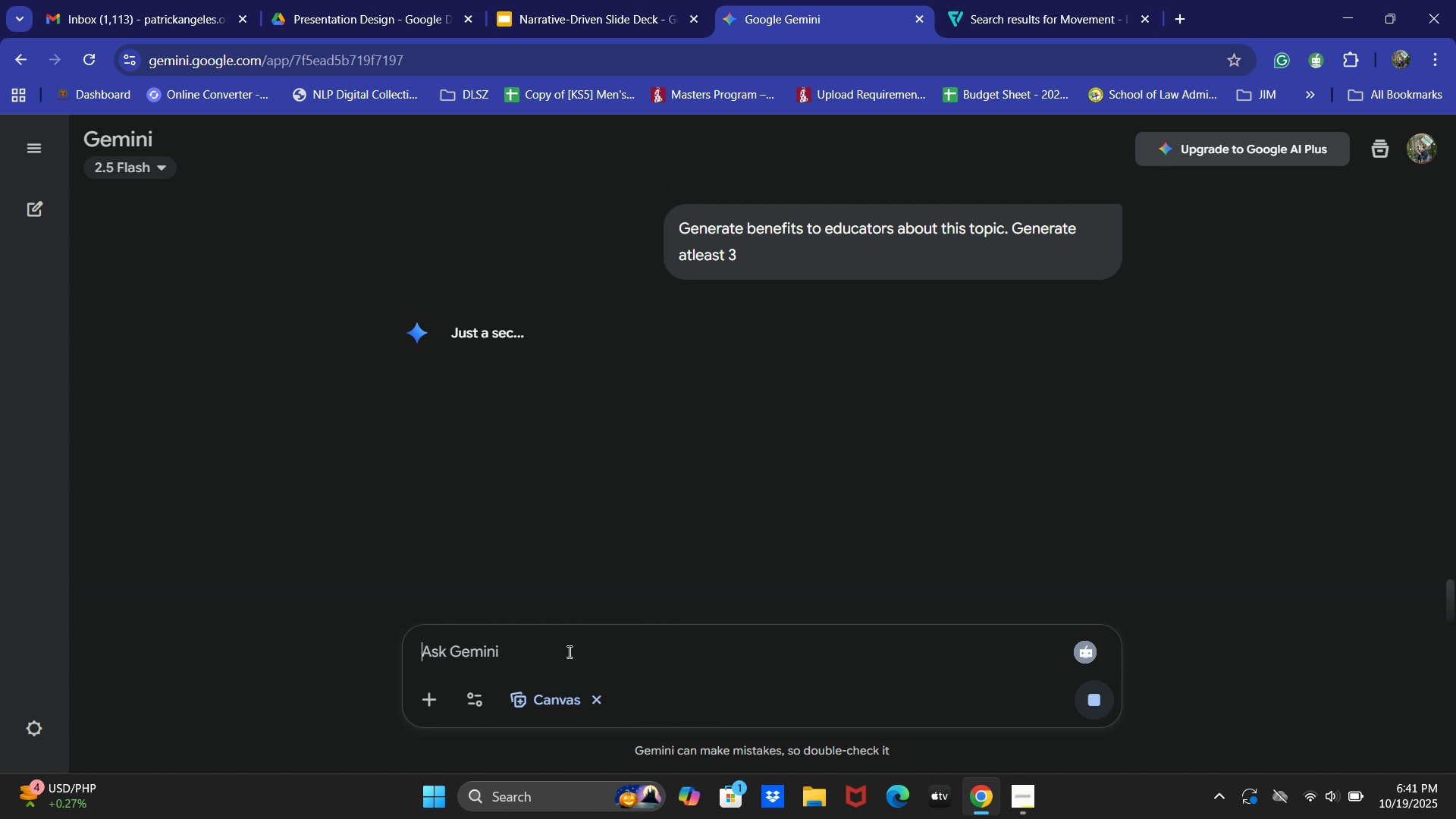 
key(Enter)
 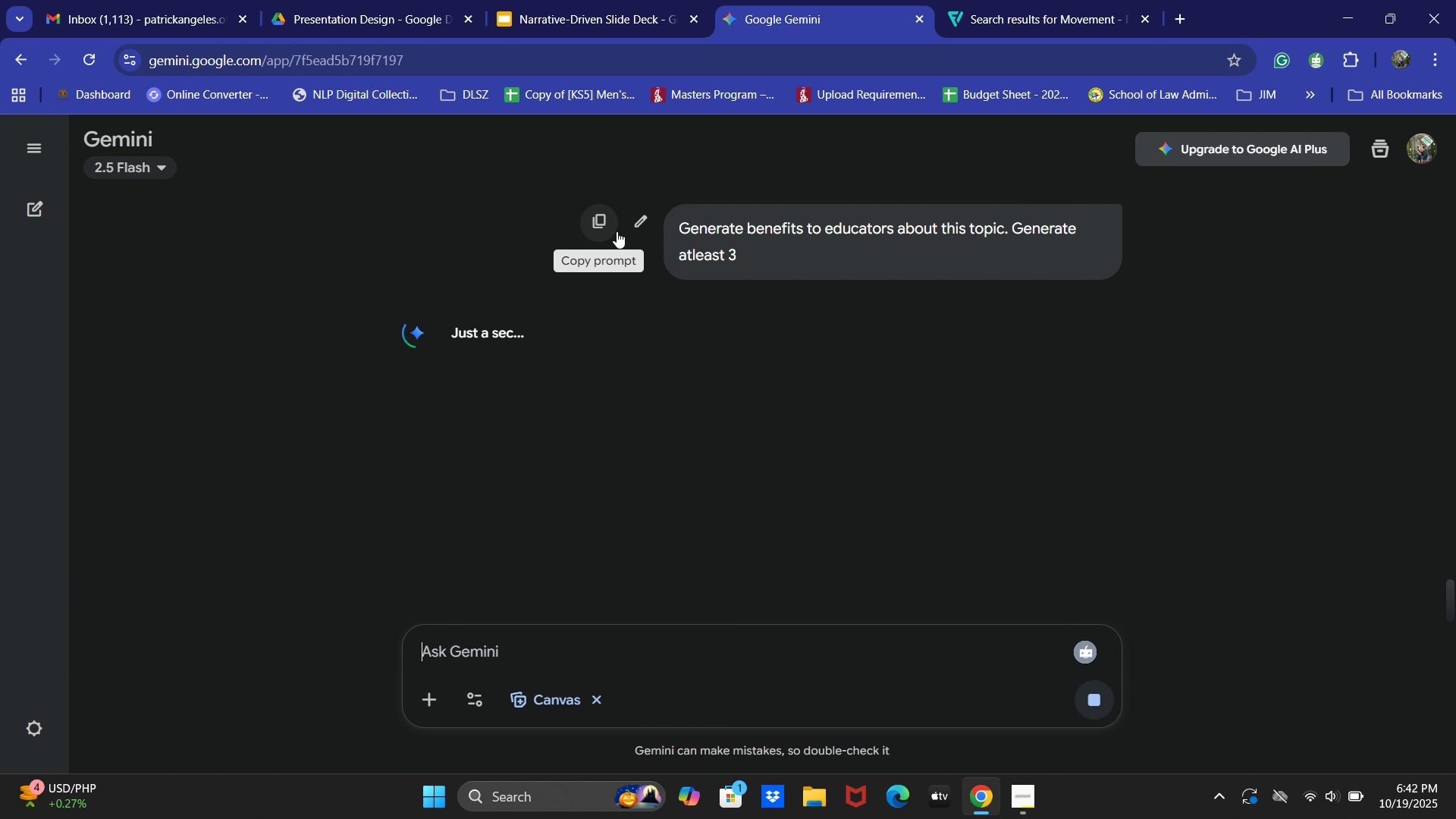 
wait(71.07)
 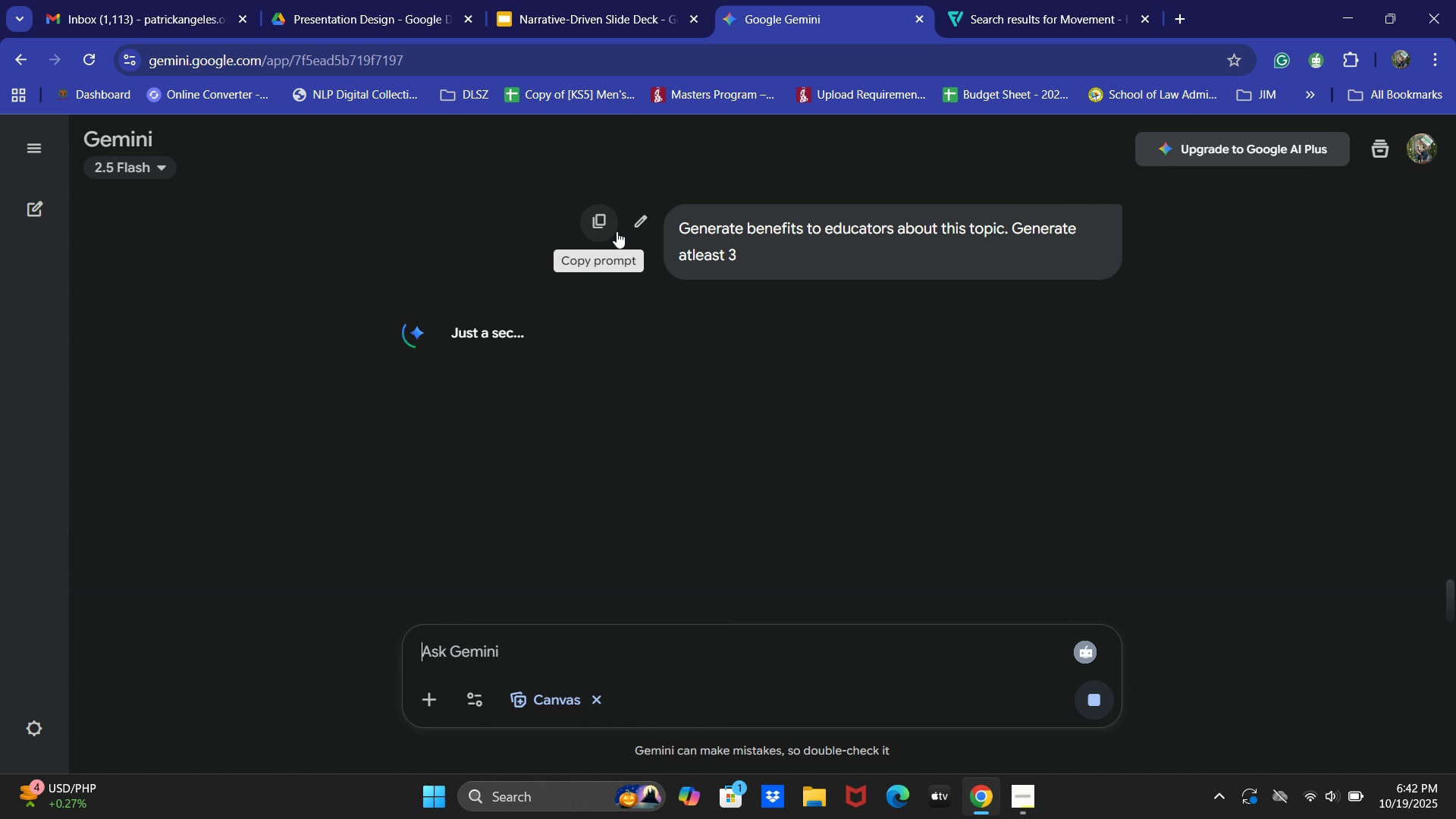 
left_click([673, 0])
 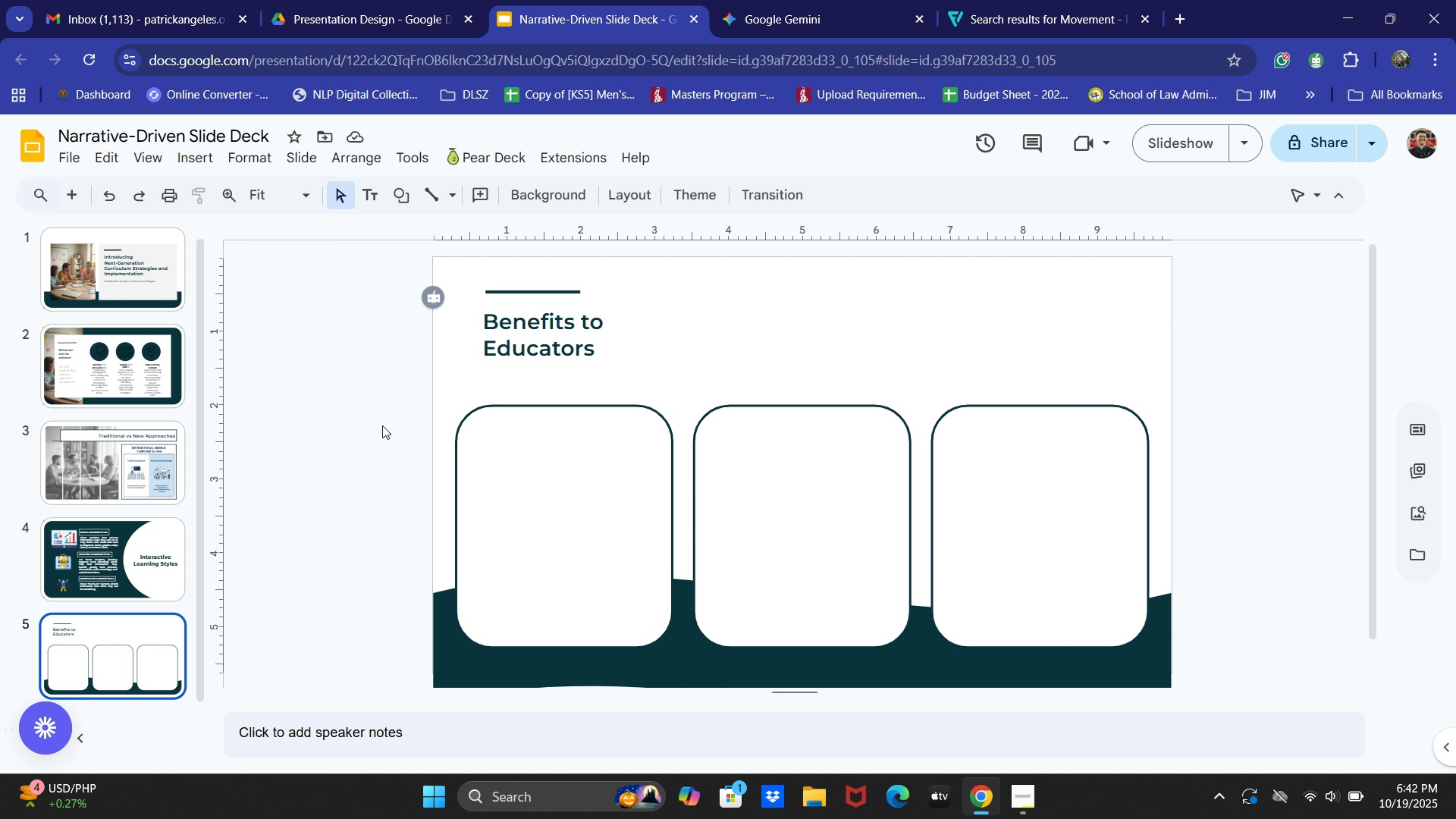 
left_click([399, 418])
 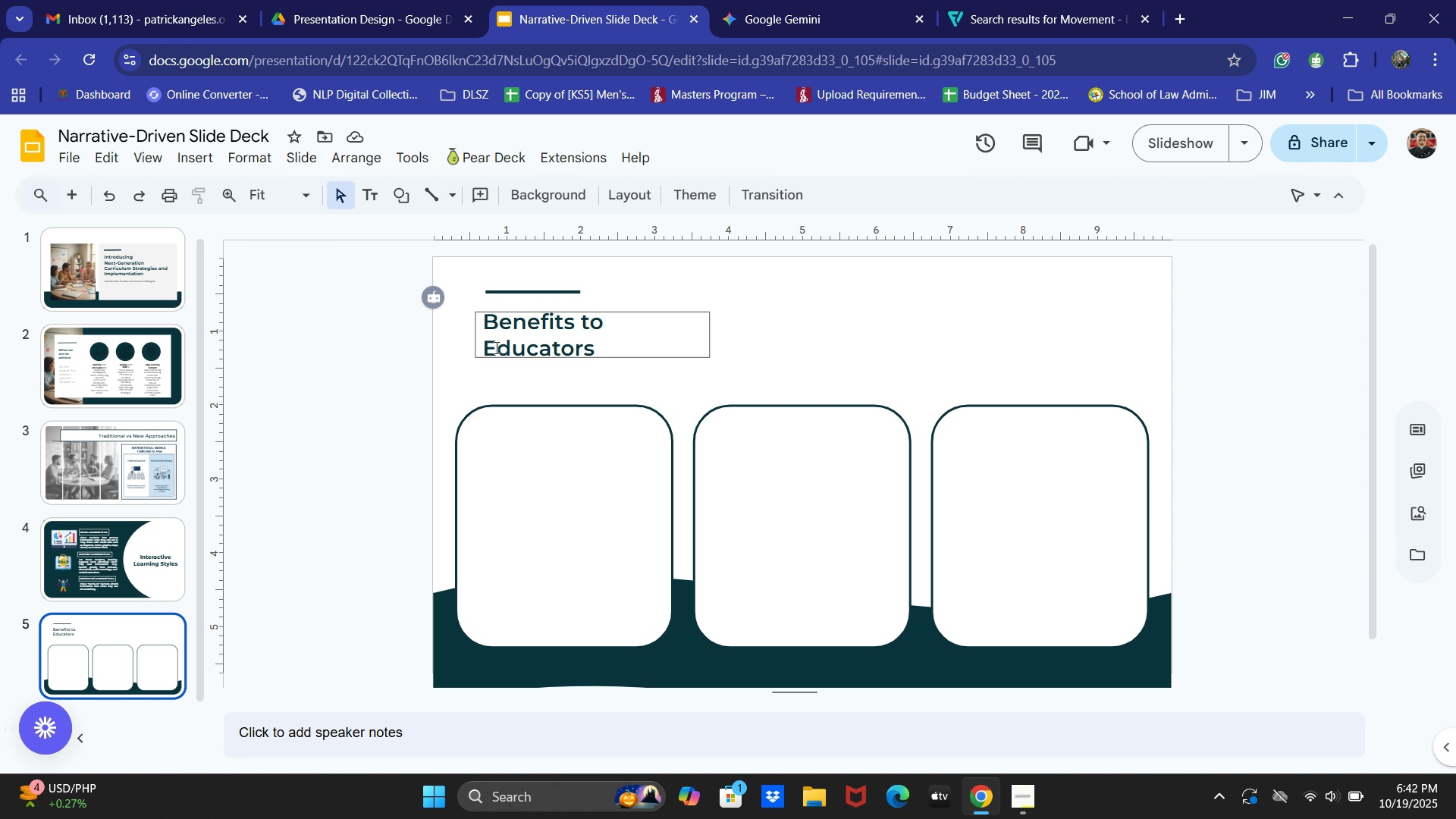 
left_click([49, 543])
 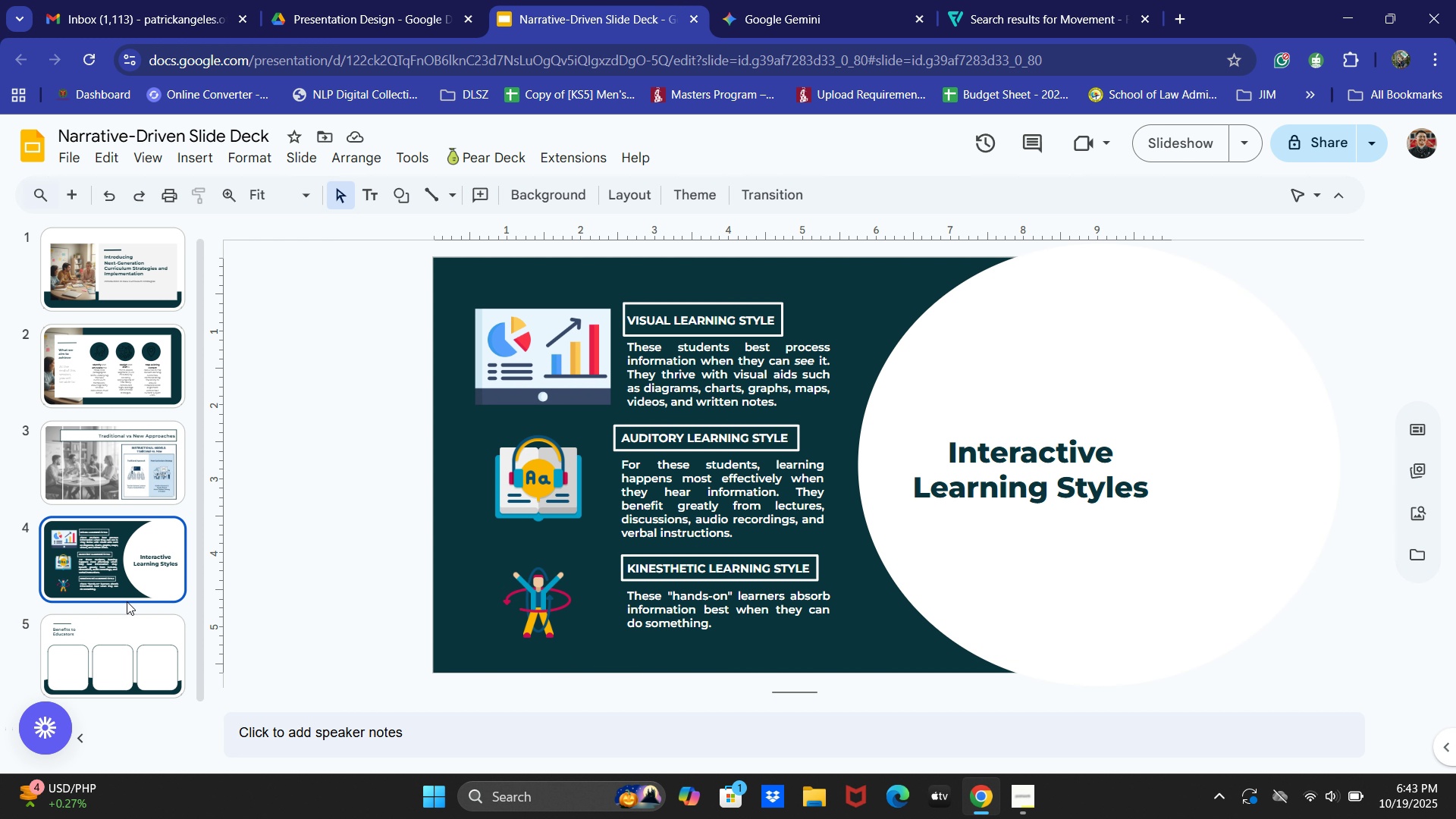 
left_click([129, 620])
 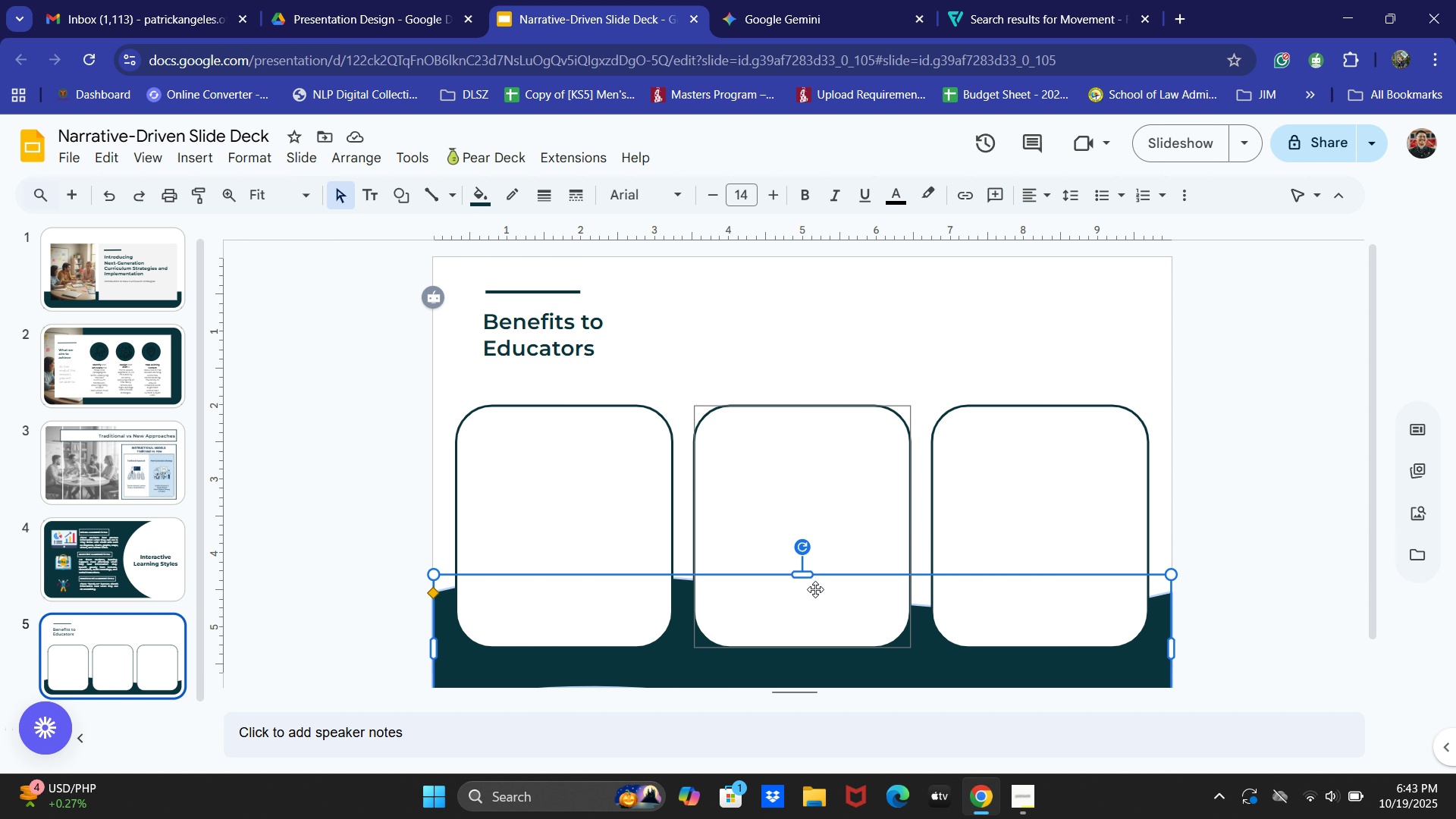 
left_click_drag(start_coordinate=[802, 576], to_coordinate=[795, 517])
 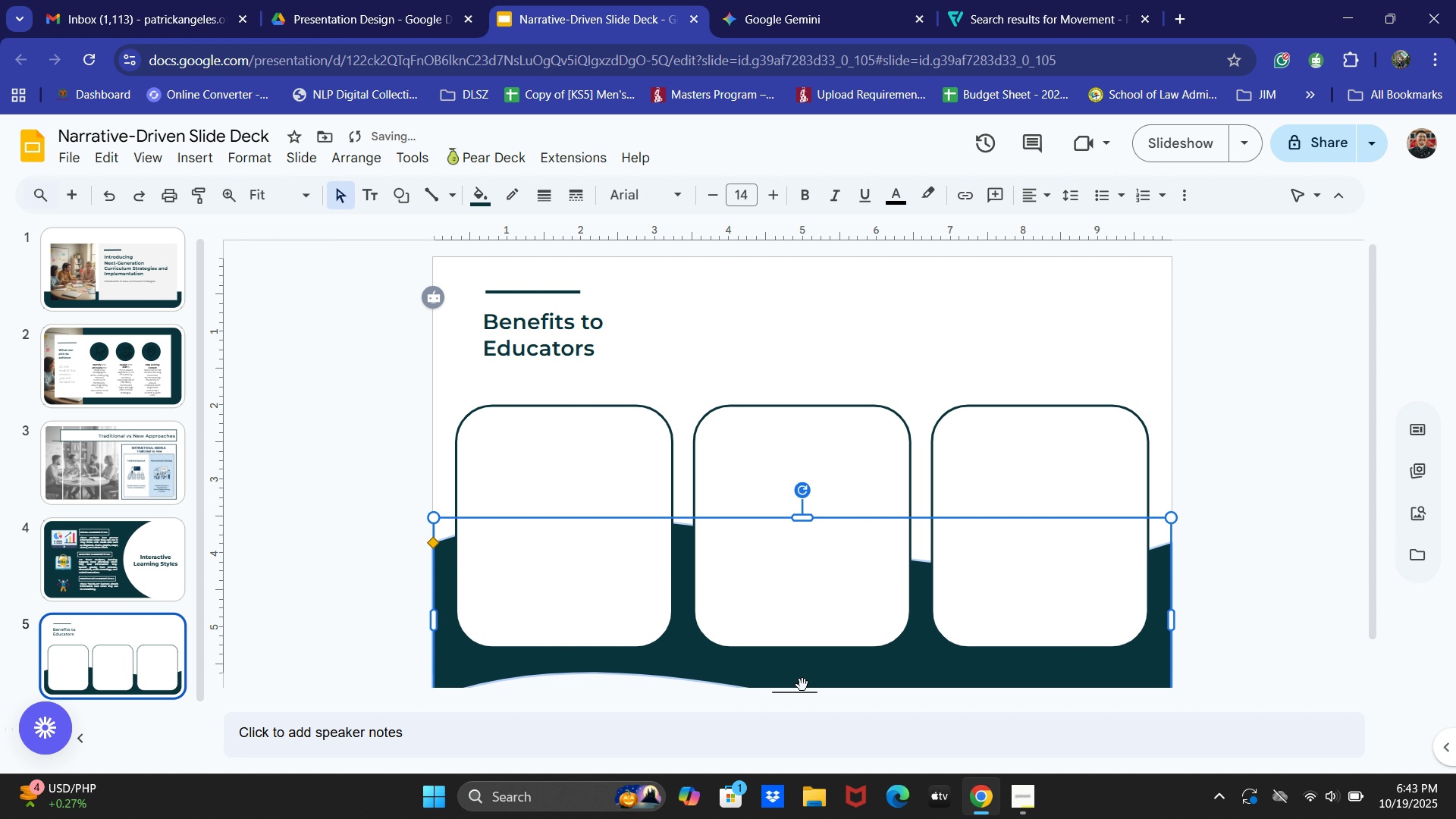 
scroll: coordinate [940, 635], scroll_direction: down, amount: 3.0
 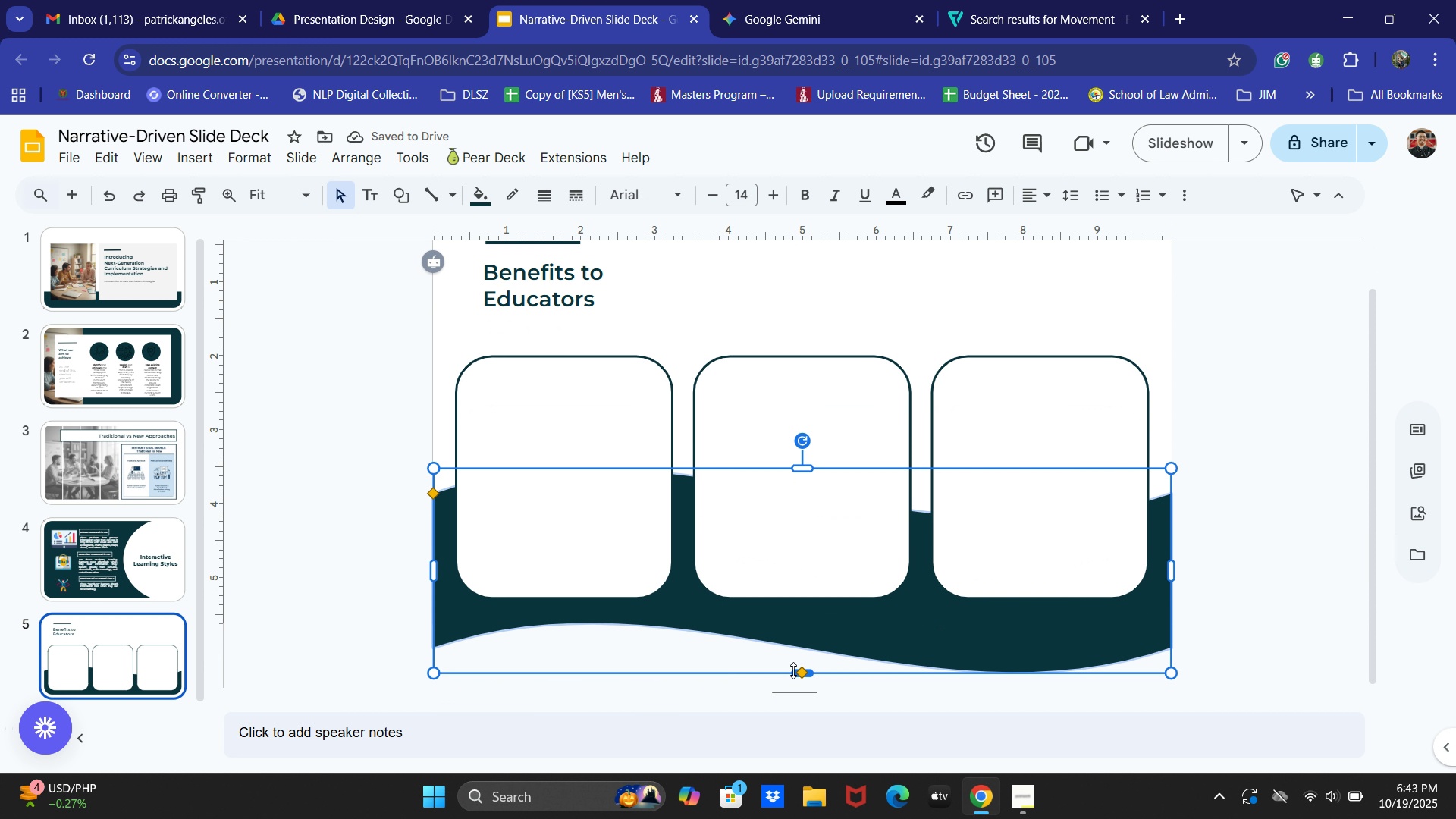 
left_click_drag(start_coordinate=[794, 673], to_coordinate=[792, 739])
 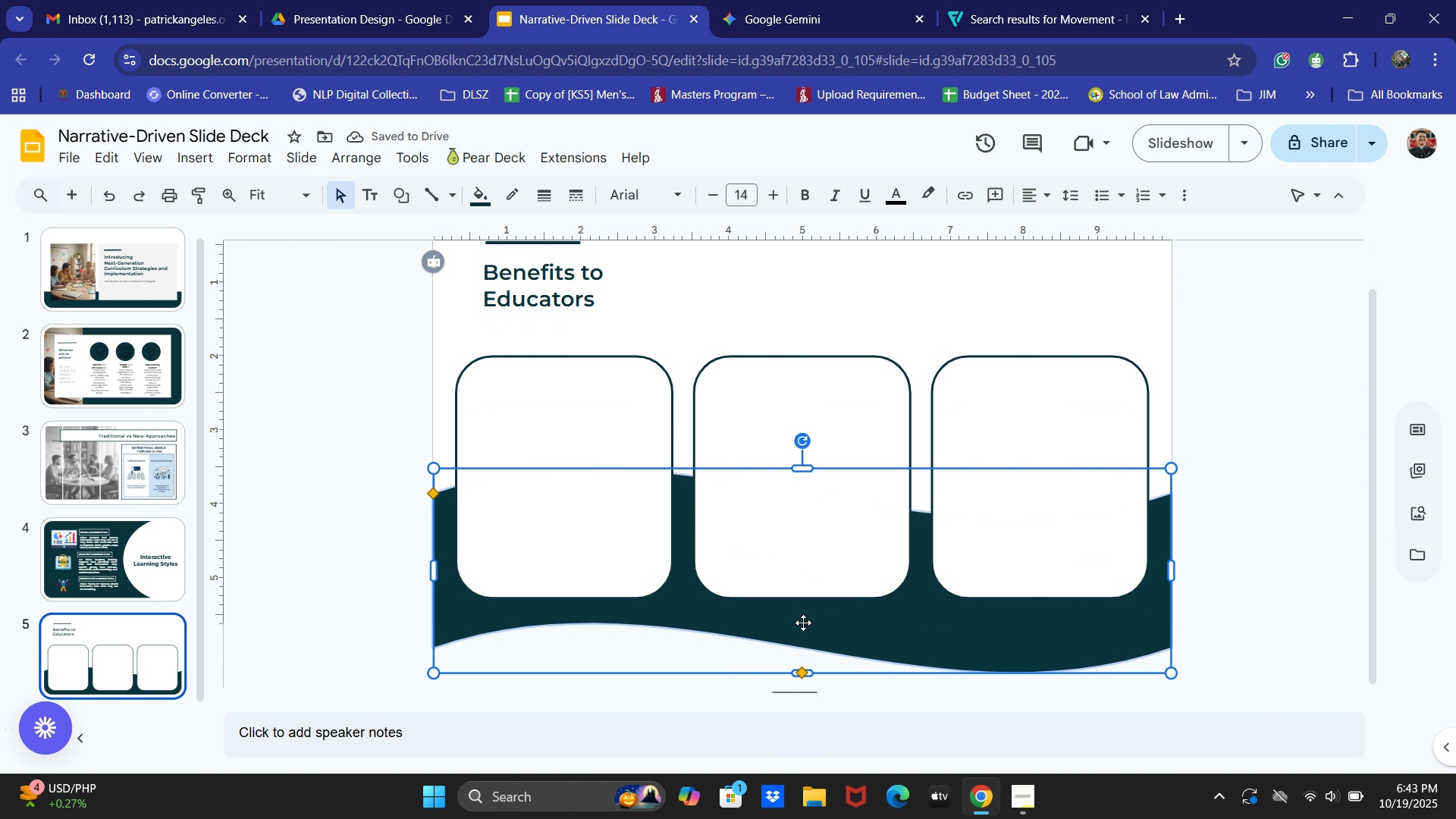 
left_click_drag(start_coordinate=[808, 620], to_coordinate=[804, 688])
 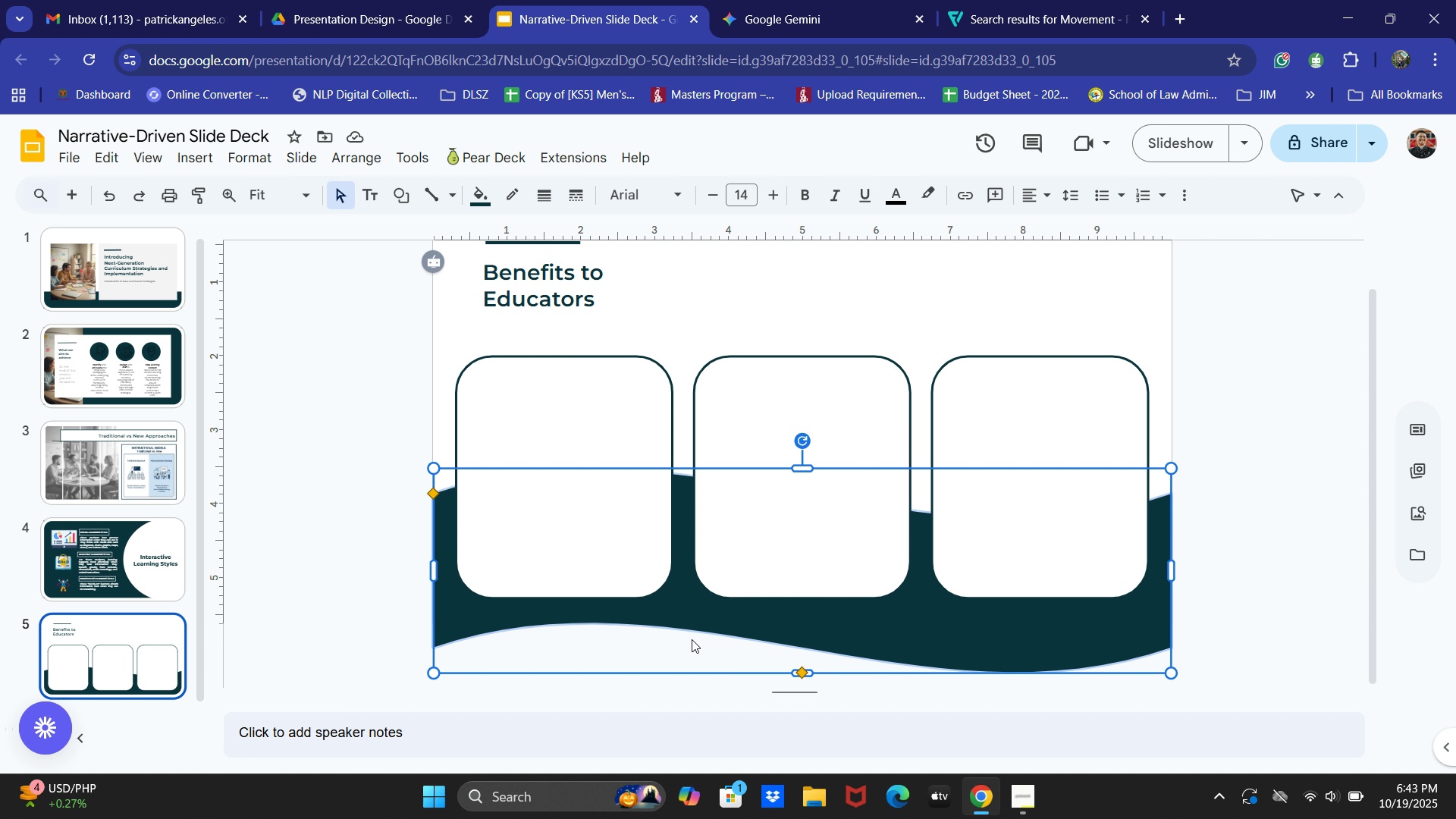 
left_click_drag(start_coordinate=[692, 641], to_coordinate=[696, 661])
 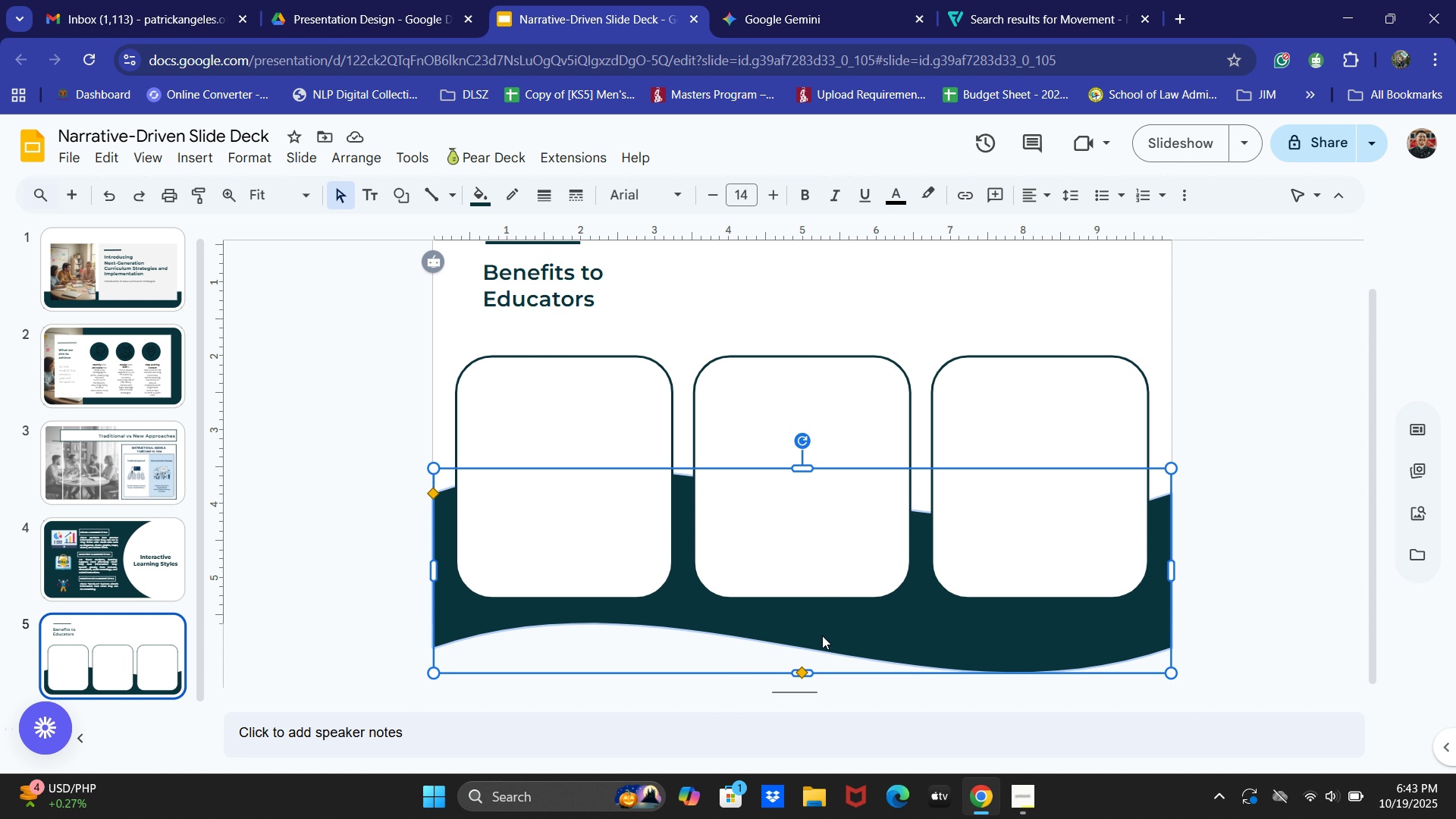 
left_click_drag(start_coordinate=[822, 635], to_coordinate=[823, 655])
 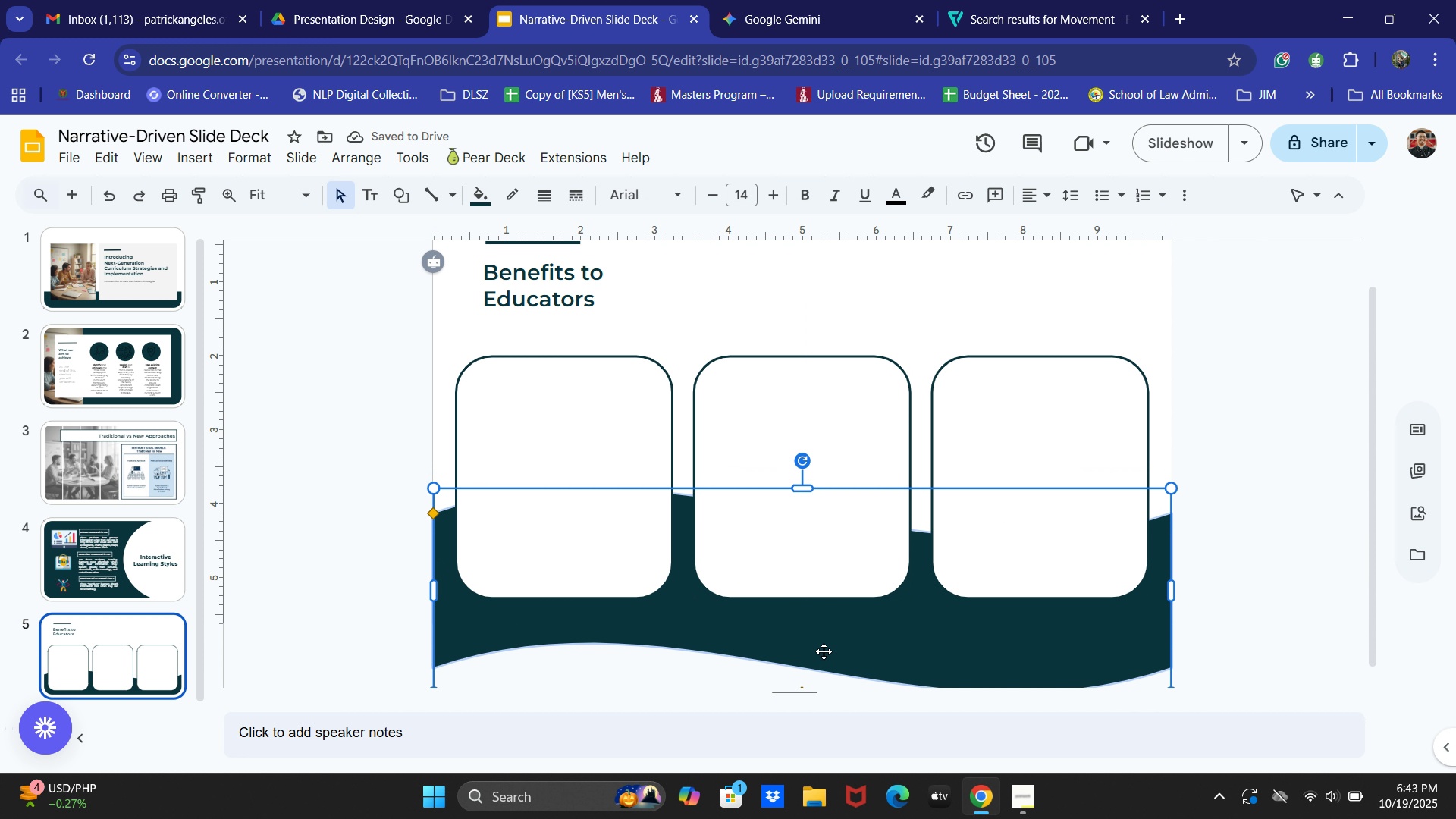 
left_click_drag(start_coordinate=[824, 651], to_coordinate=[826, 680])
 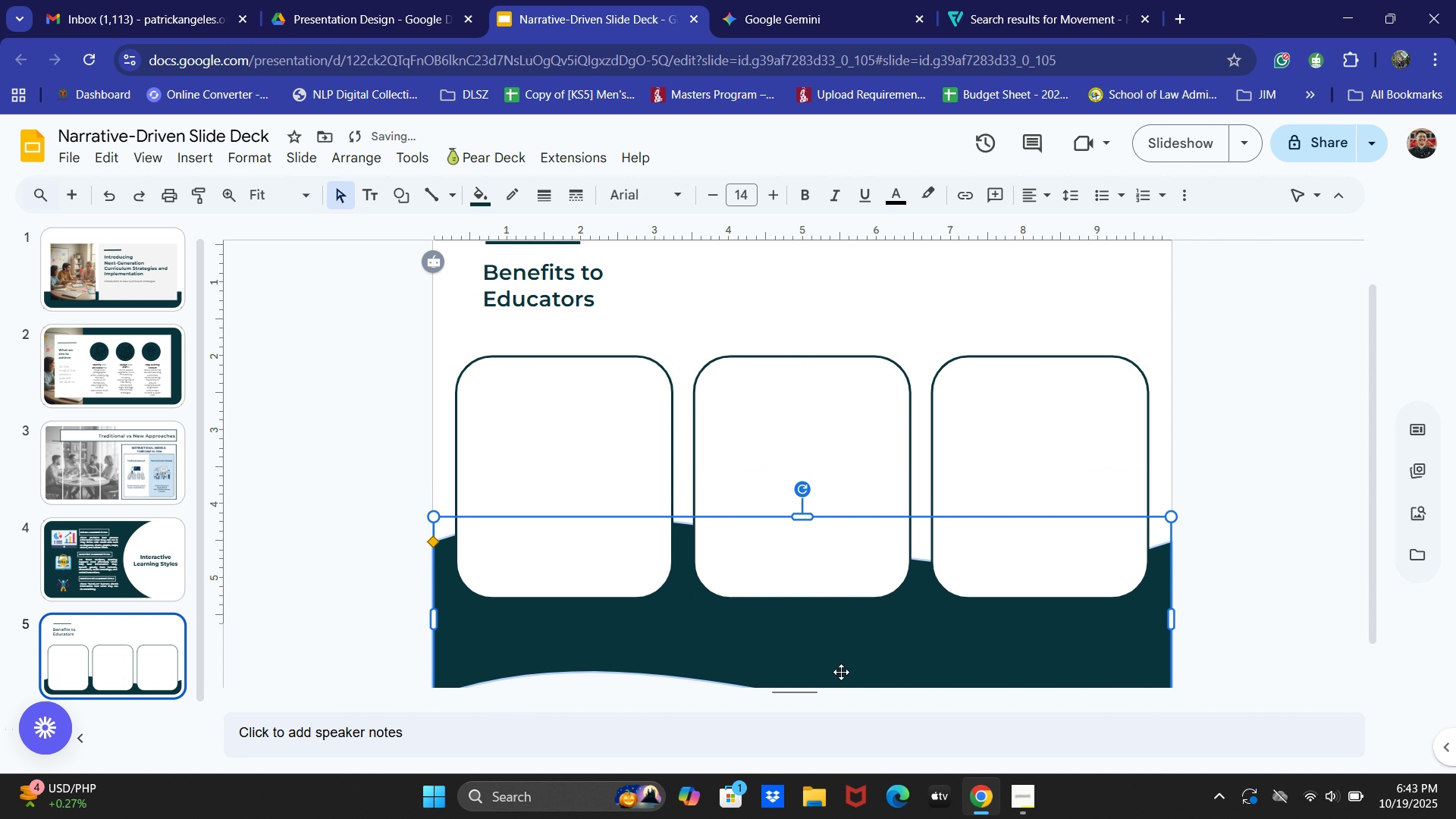 
scroll: coordinate [1131, 554], scroll_direction: down, amount: 6.0
 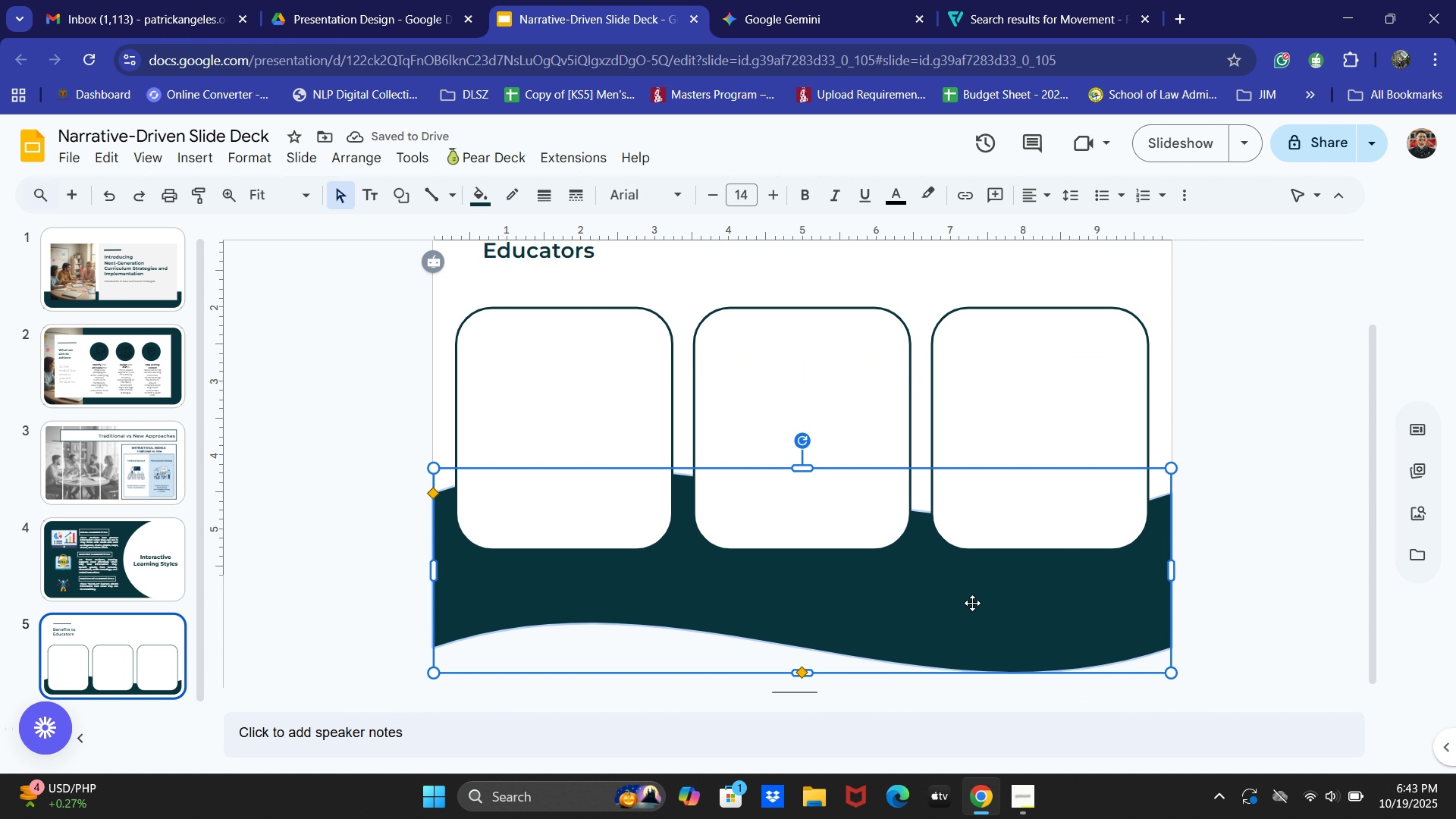 
left_click_drag(start_coordinate=[971, 604], to_coordinate=[969, 570])
 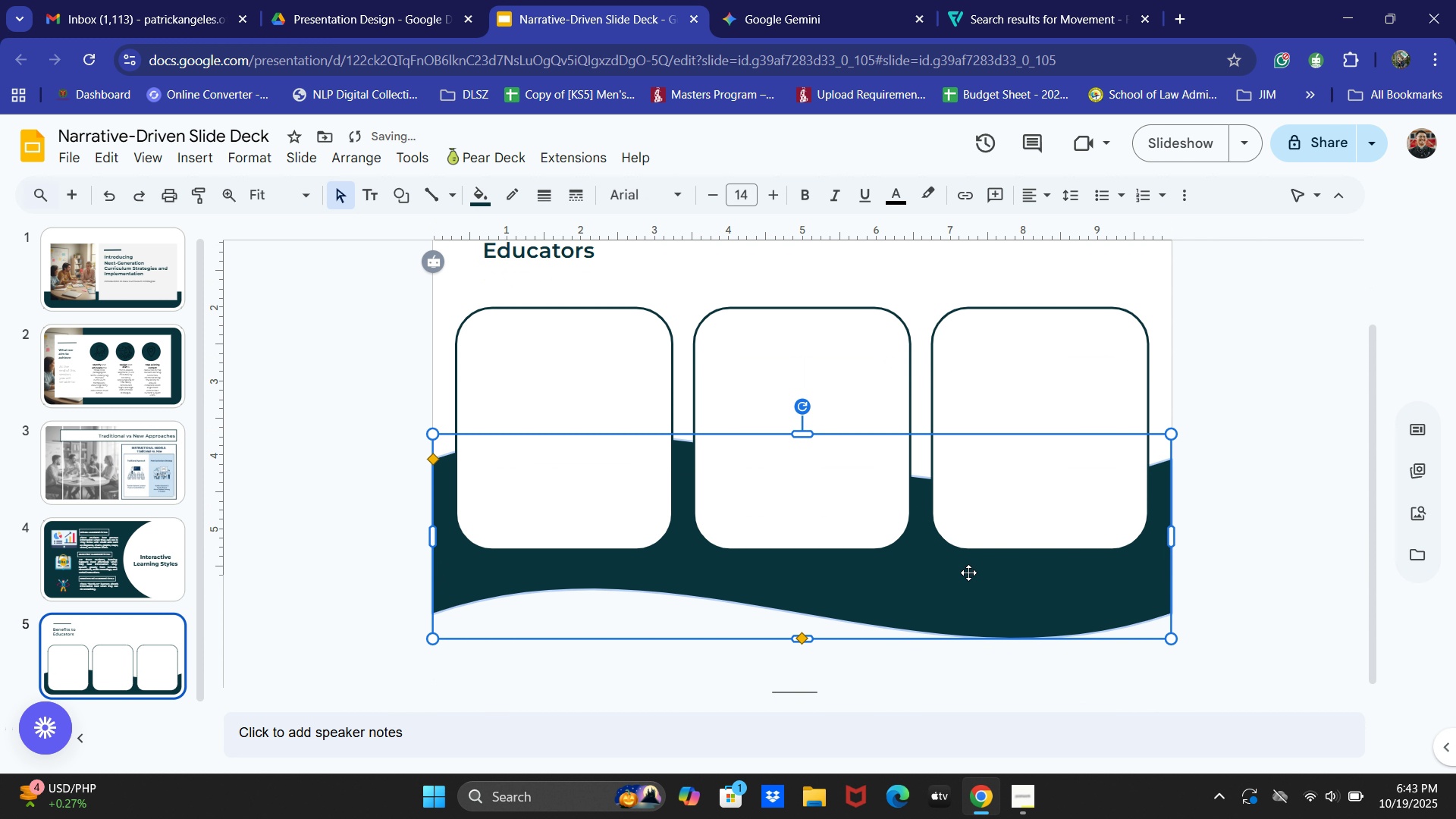 
left_click_drag(start_coordinate=[968, 573], to_coordinate=[968, 598])
 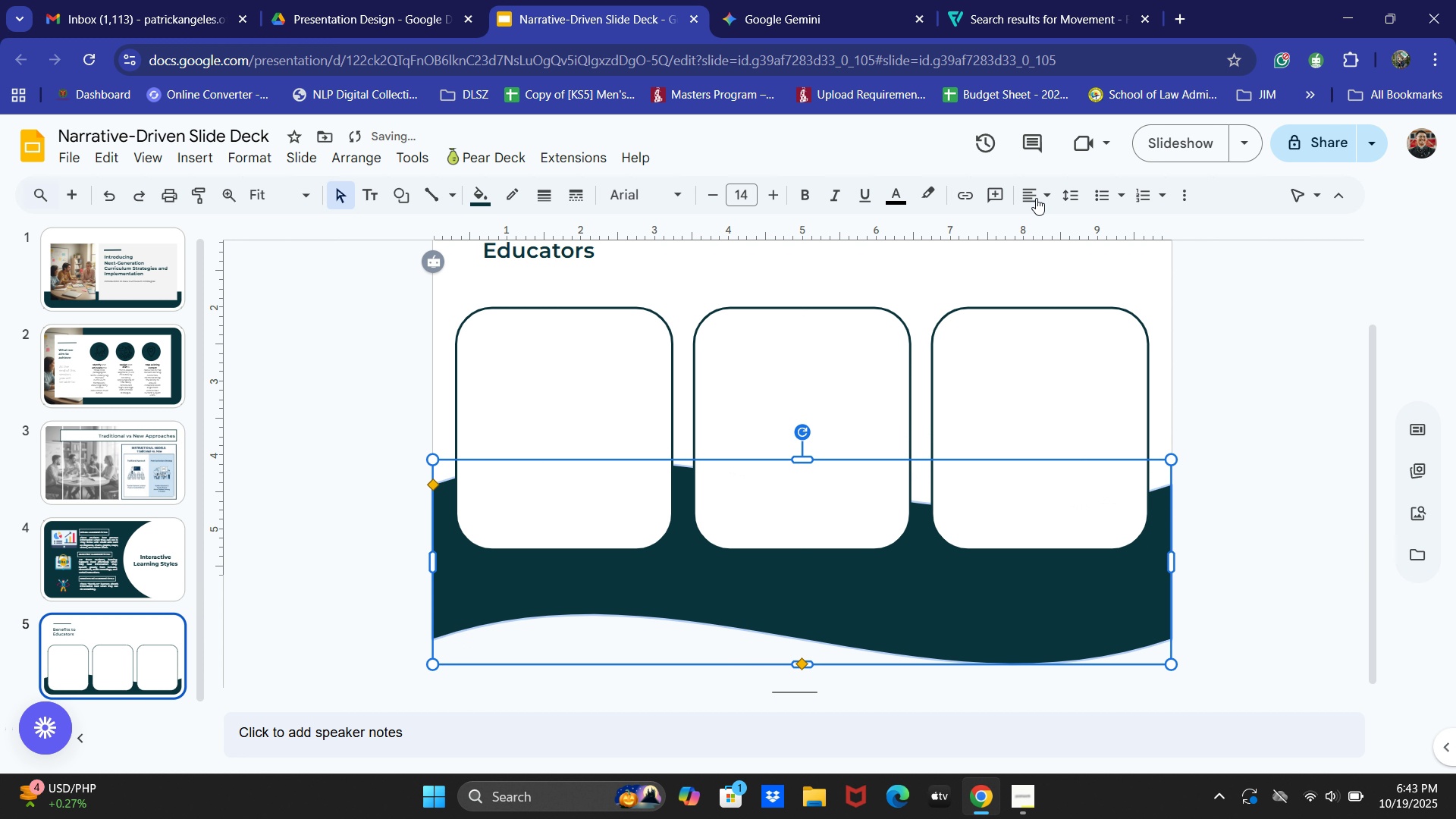 
left_click([1166, 148])
 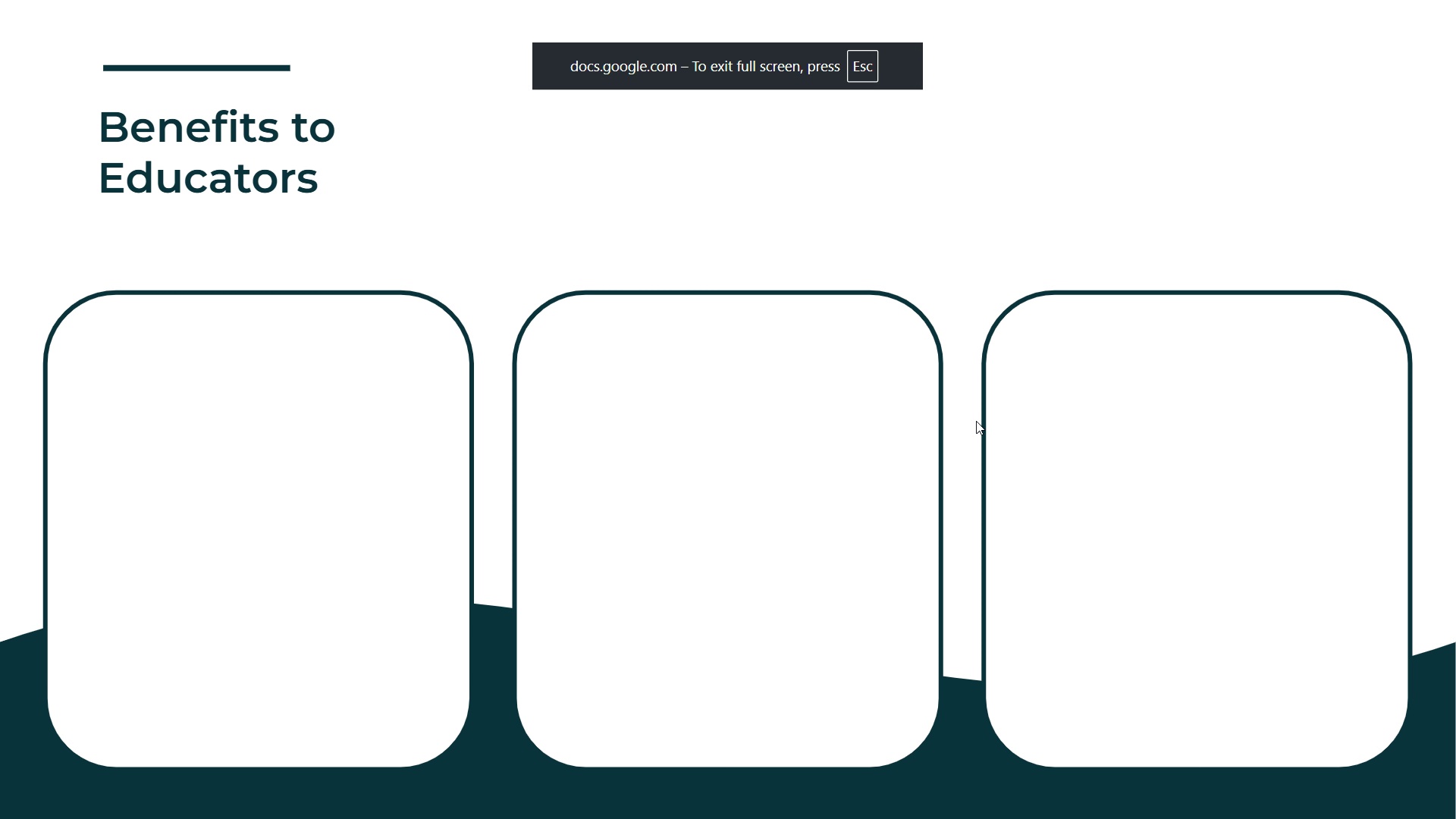 
key(Escape)
 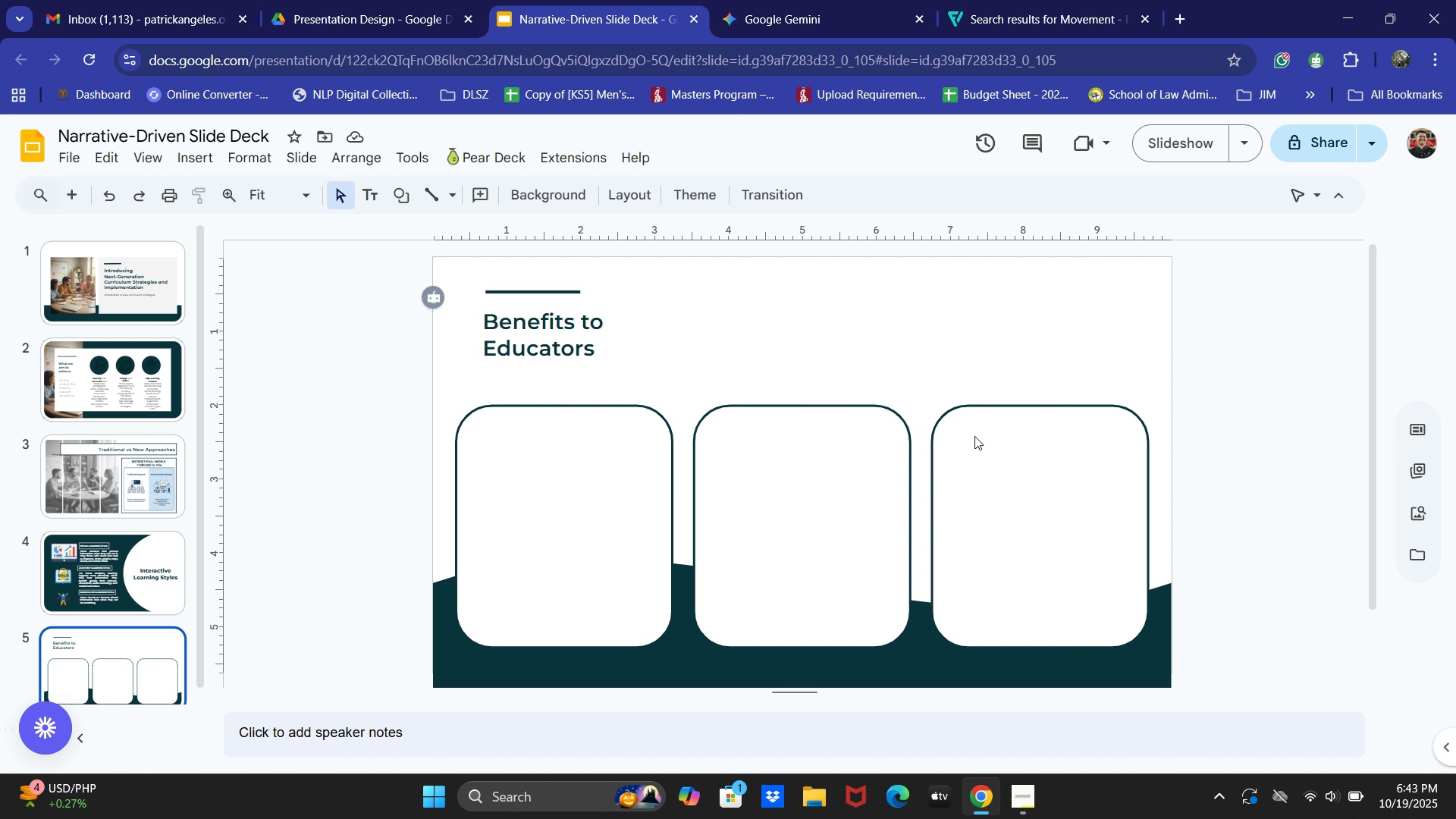 
key(Control+Z)
 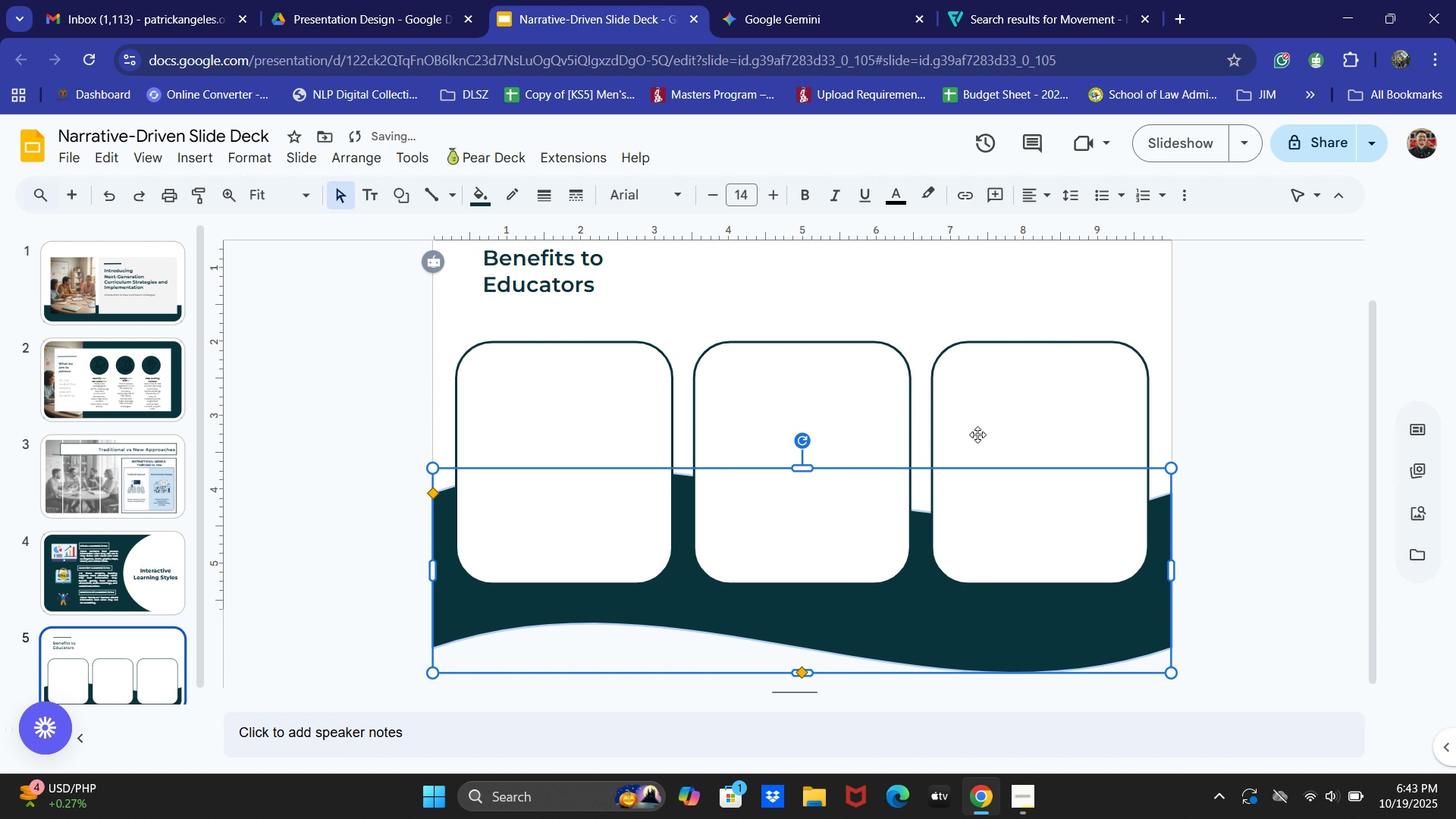 
key(Control+Y)
 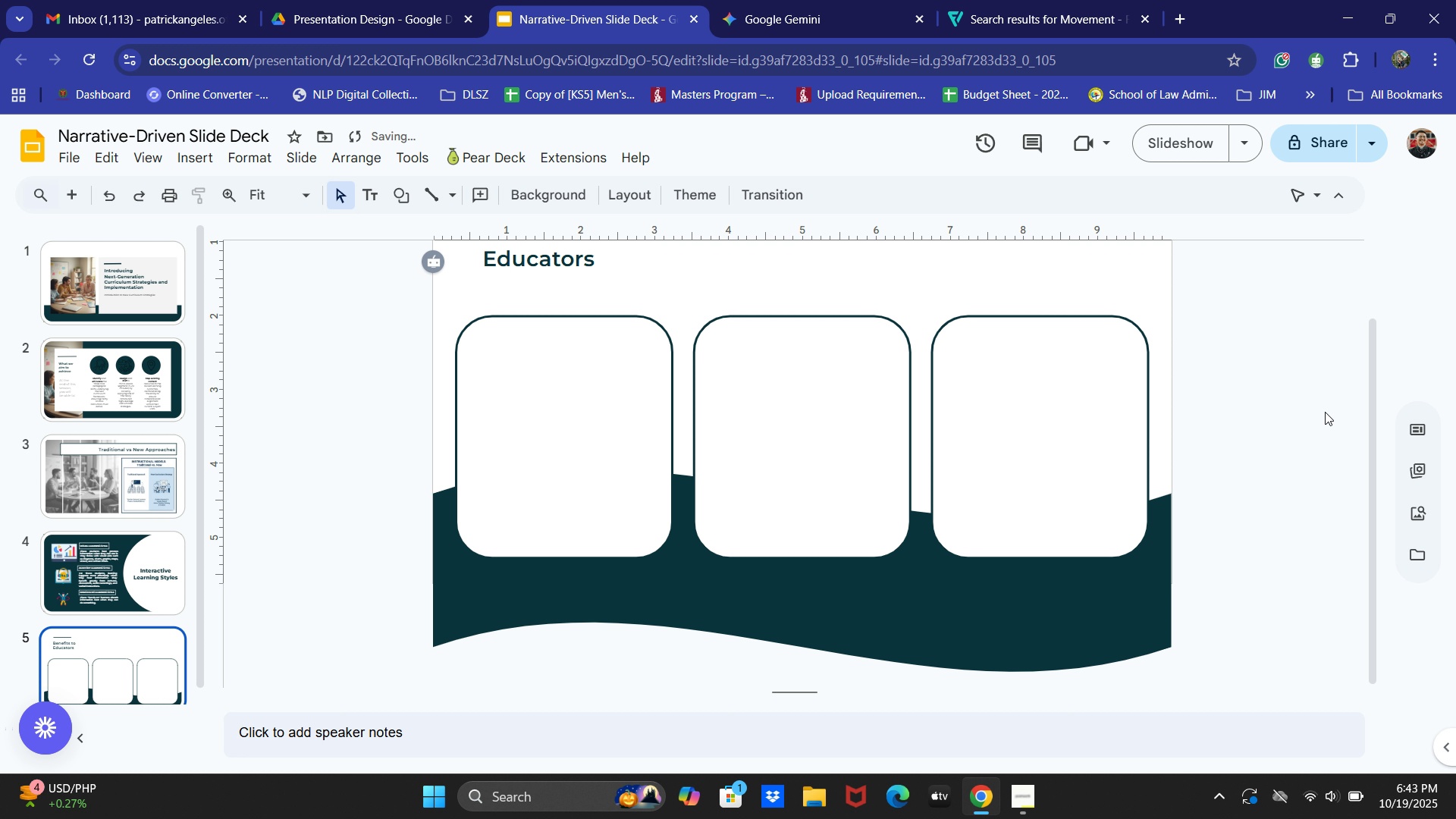 
scroll: coordinate [1238, 469], scroll_direction: up, amount: 4.0
 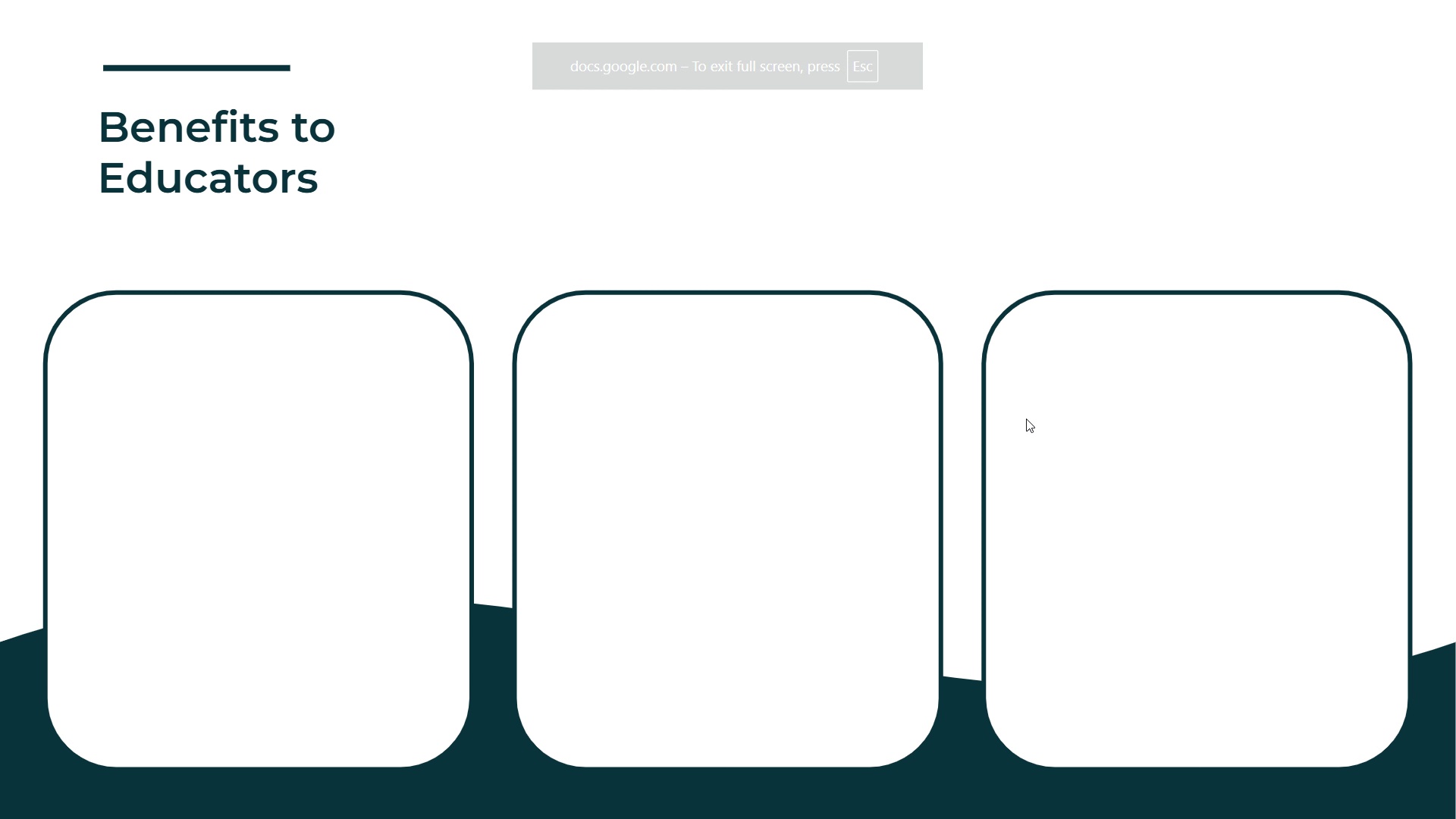 
wait(6.66)
 